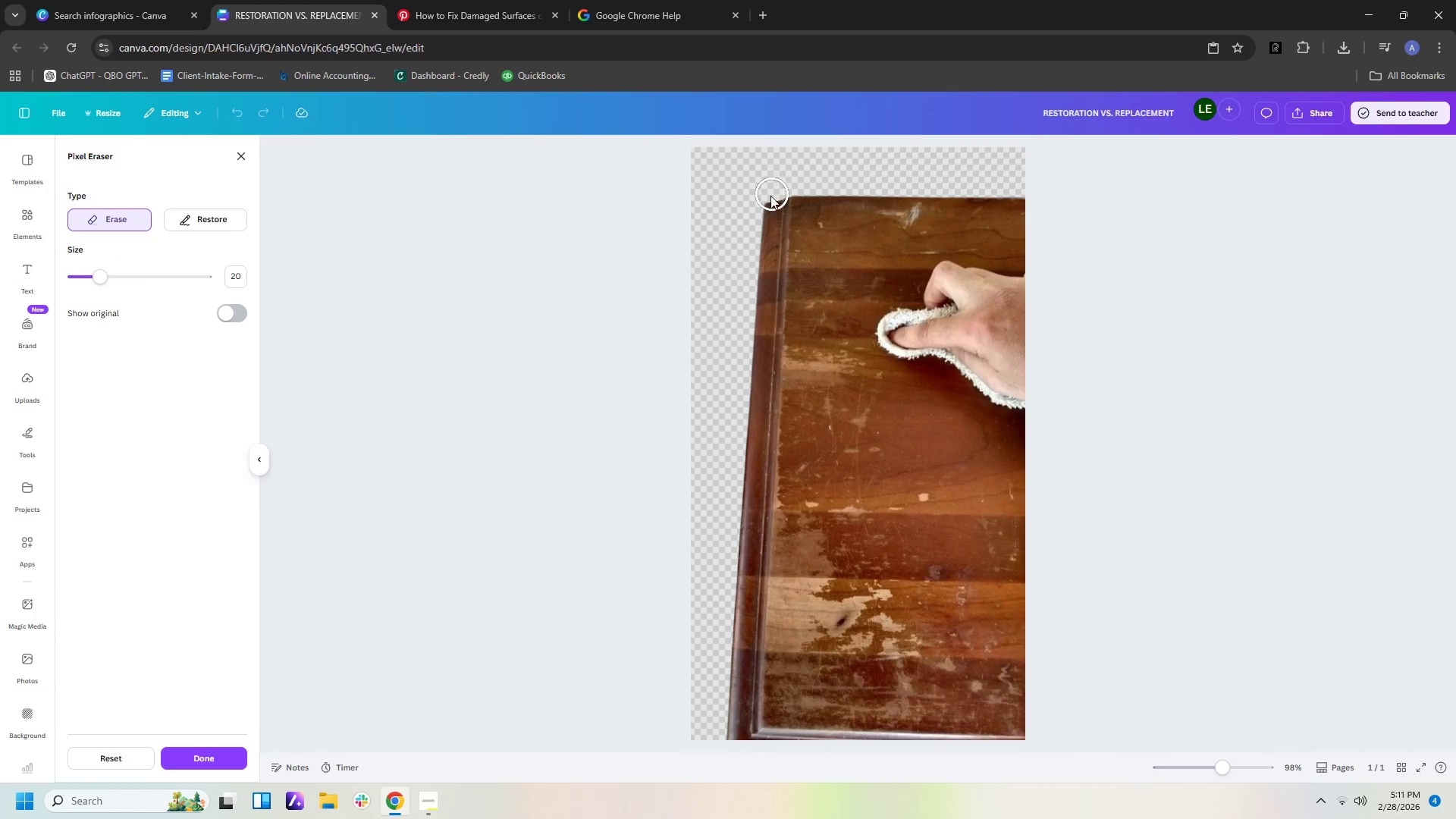 
left_click_drag(start_coordinate=[740, 219], to_coordinate=[801, 193])
 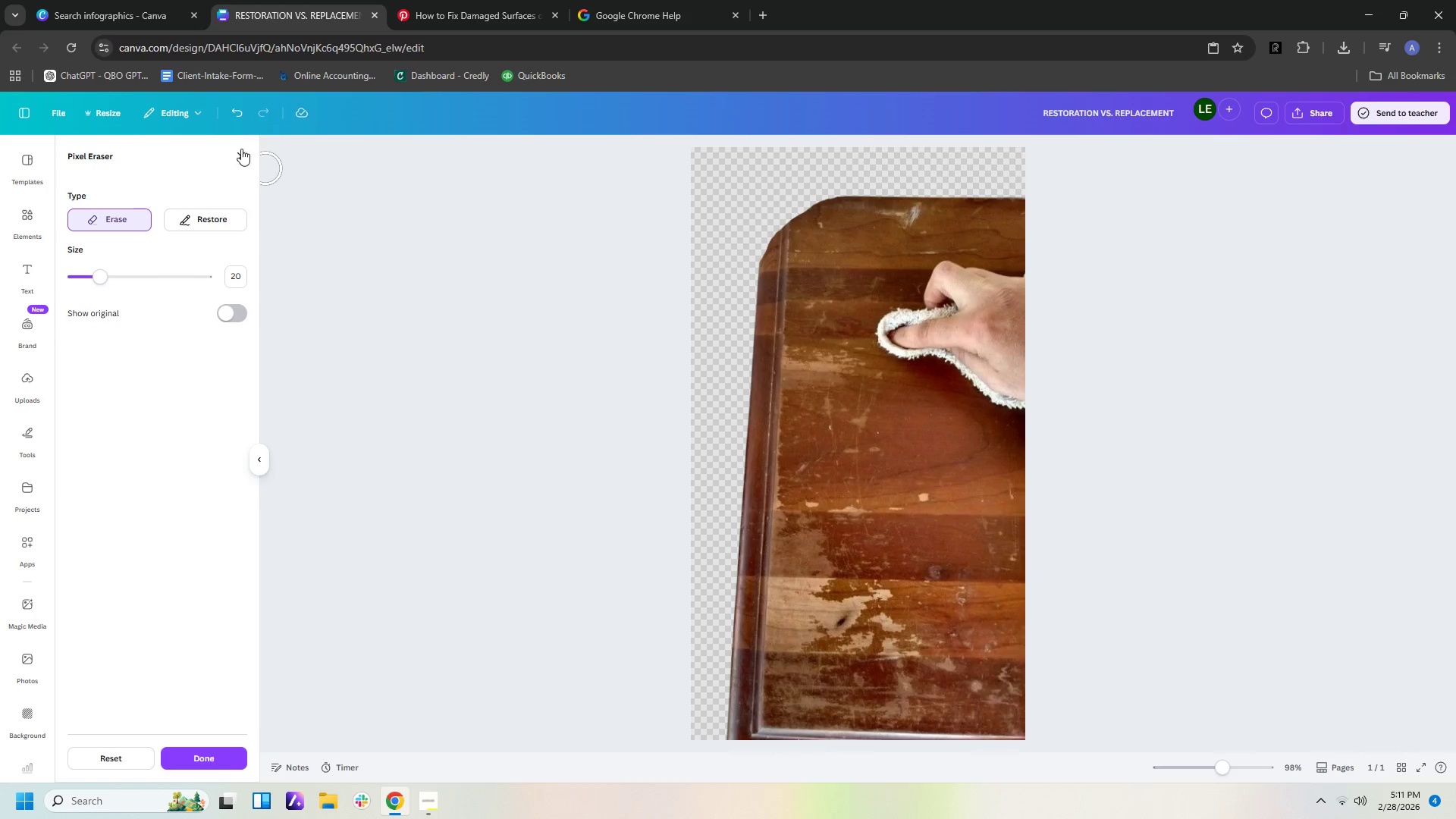 
left_click([243, 158])
 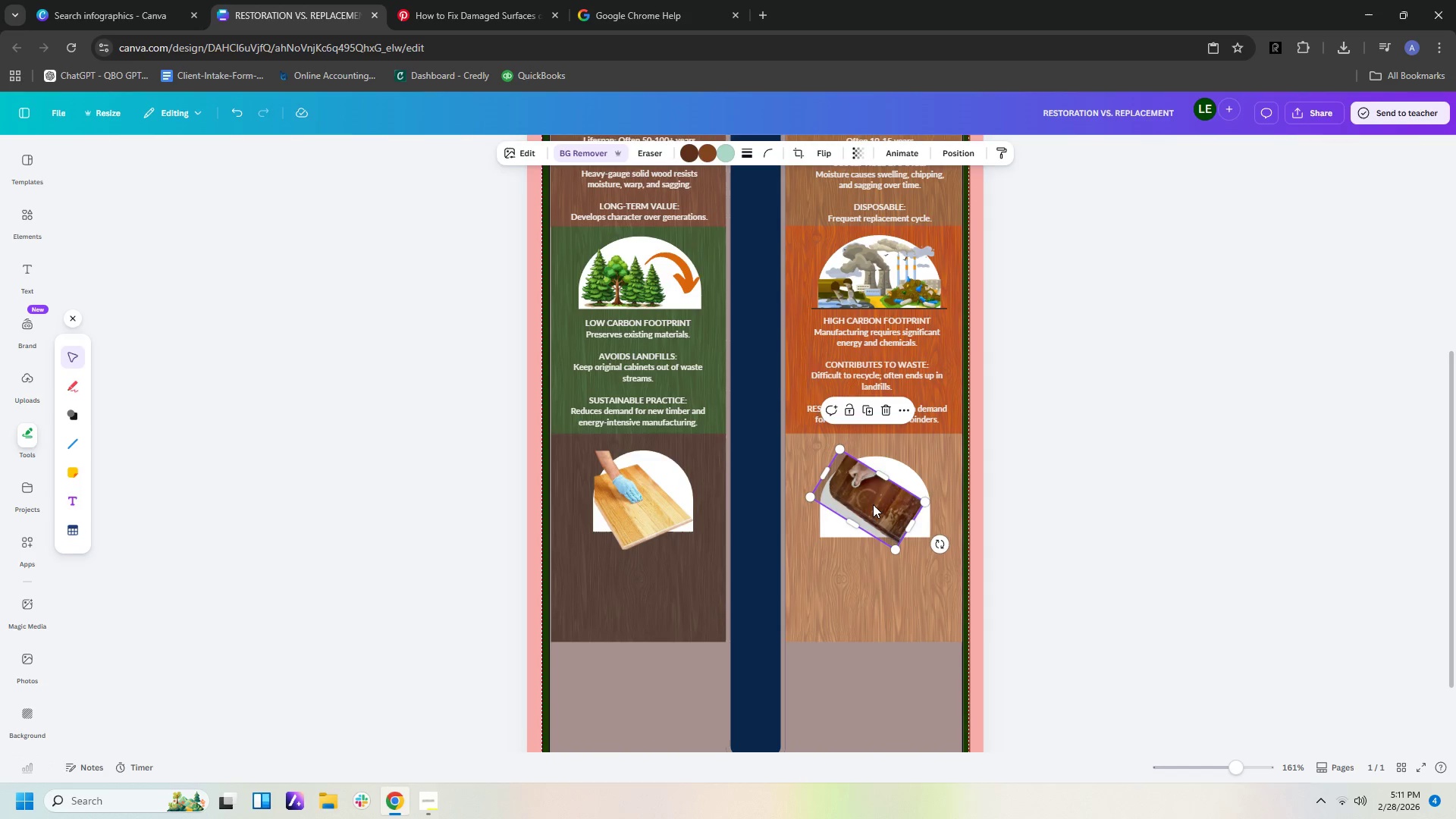 
wait(5.98)
 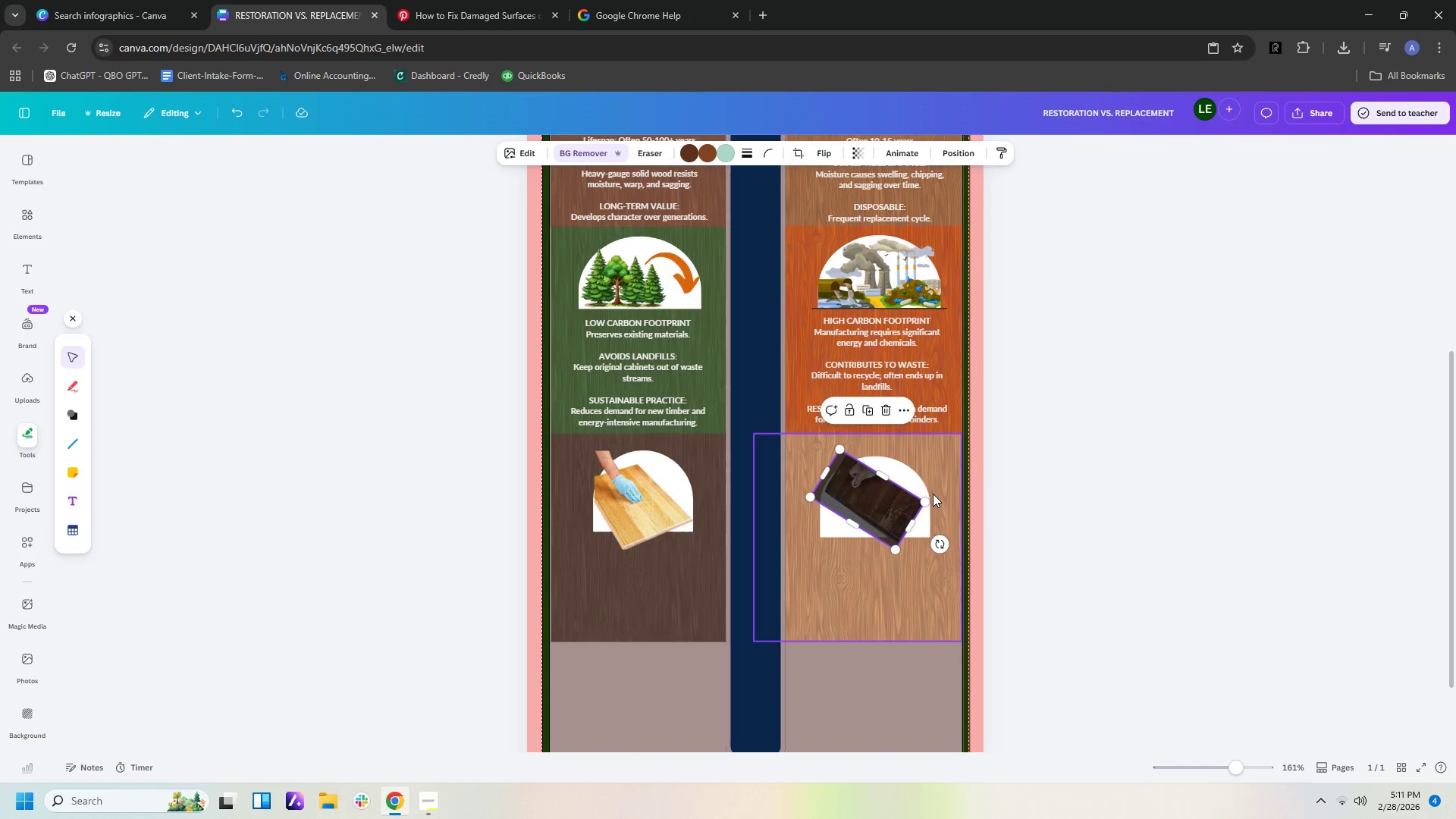 
left_click_drag(start_coordinate=[870, 491], to_coordinate=[863, 500])
 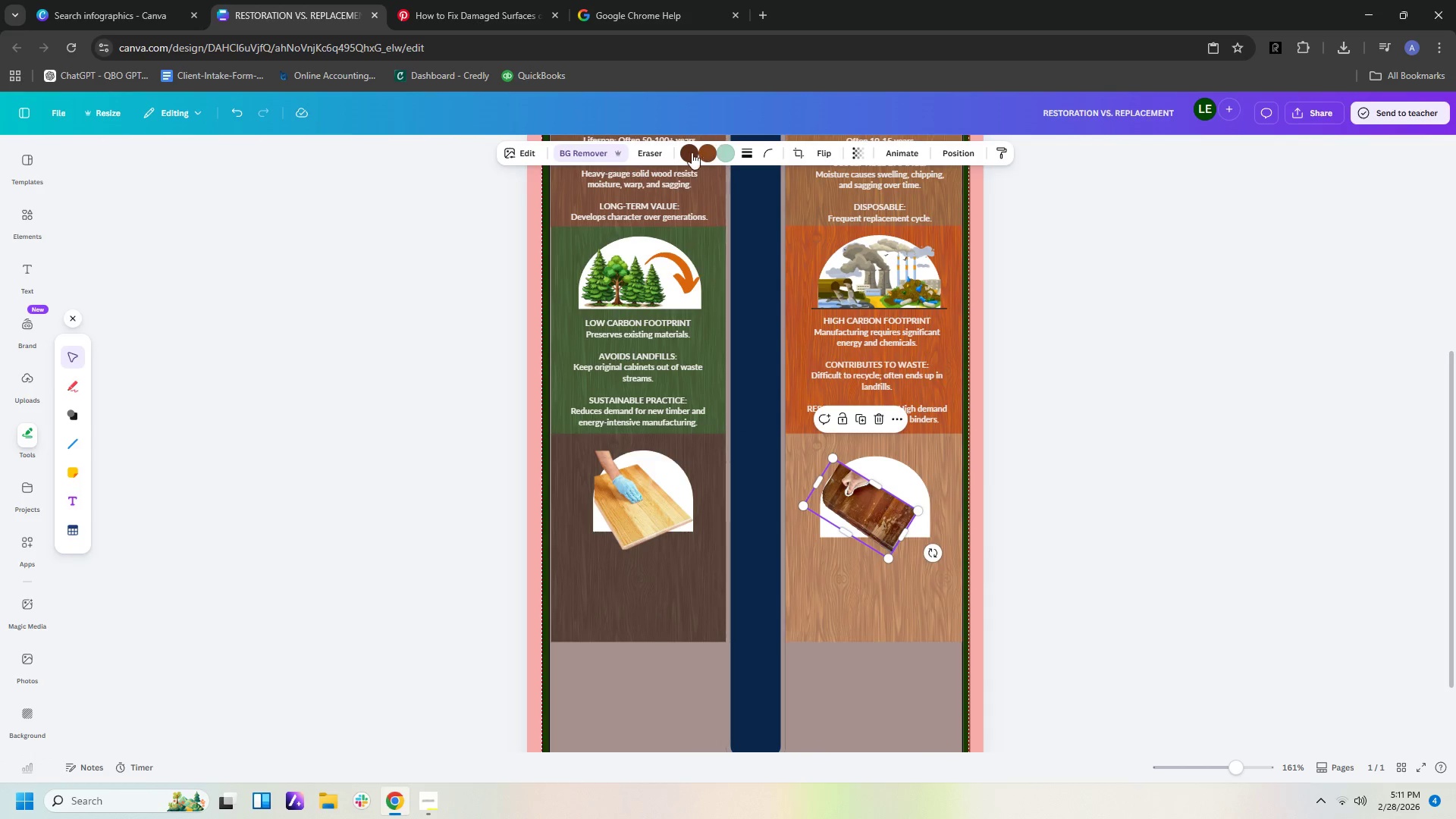 
left_click([586, 152])
 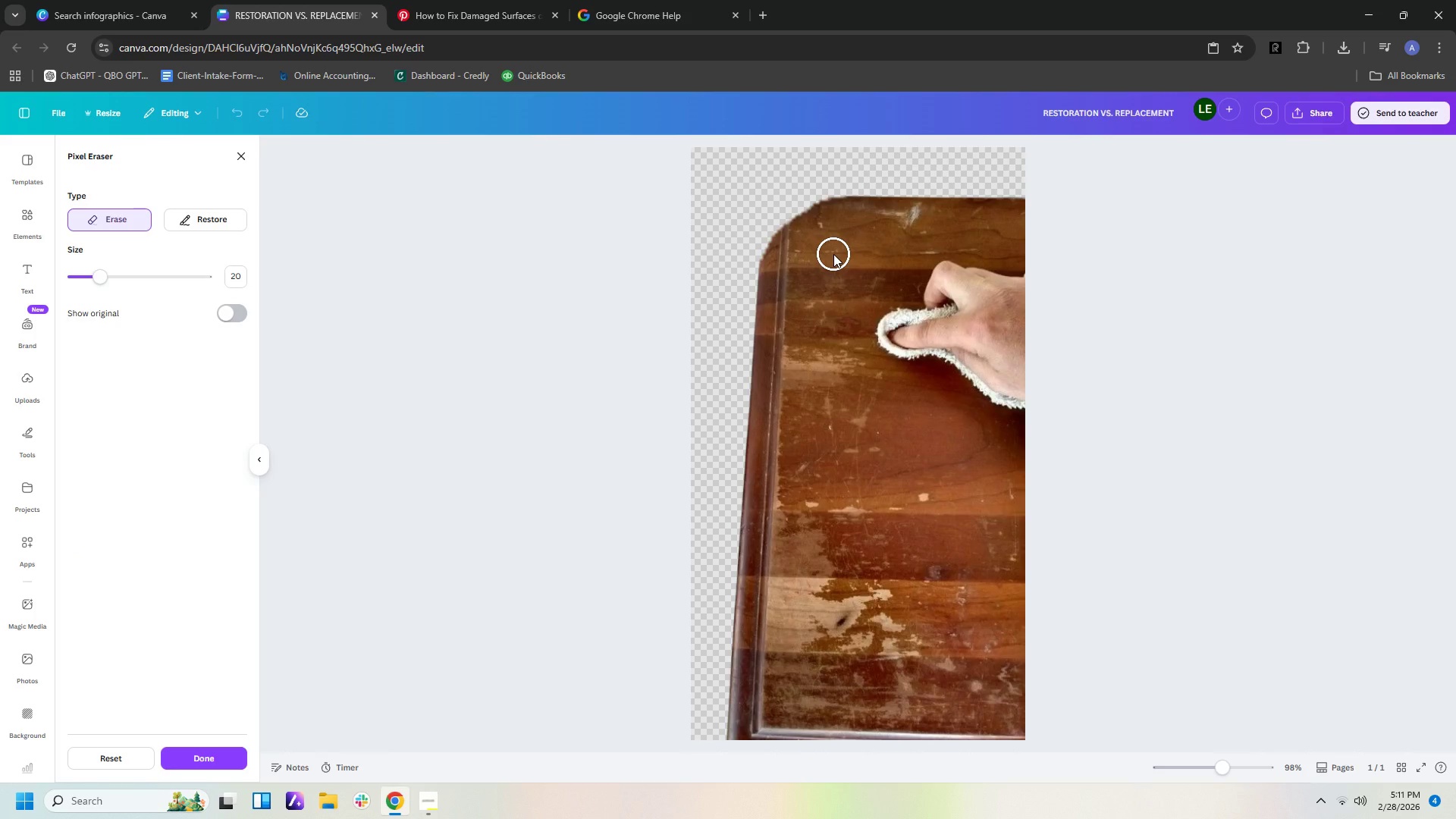 
scroll: coordinate [872, 442], scroll_direction: down, amount: 2.0
 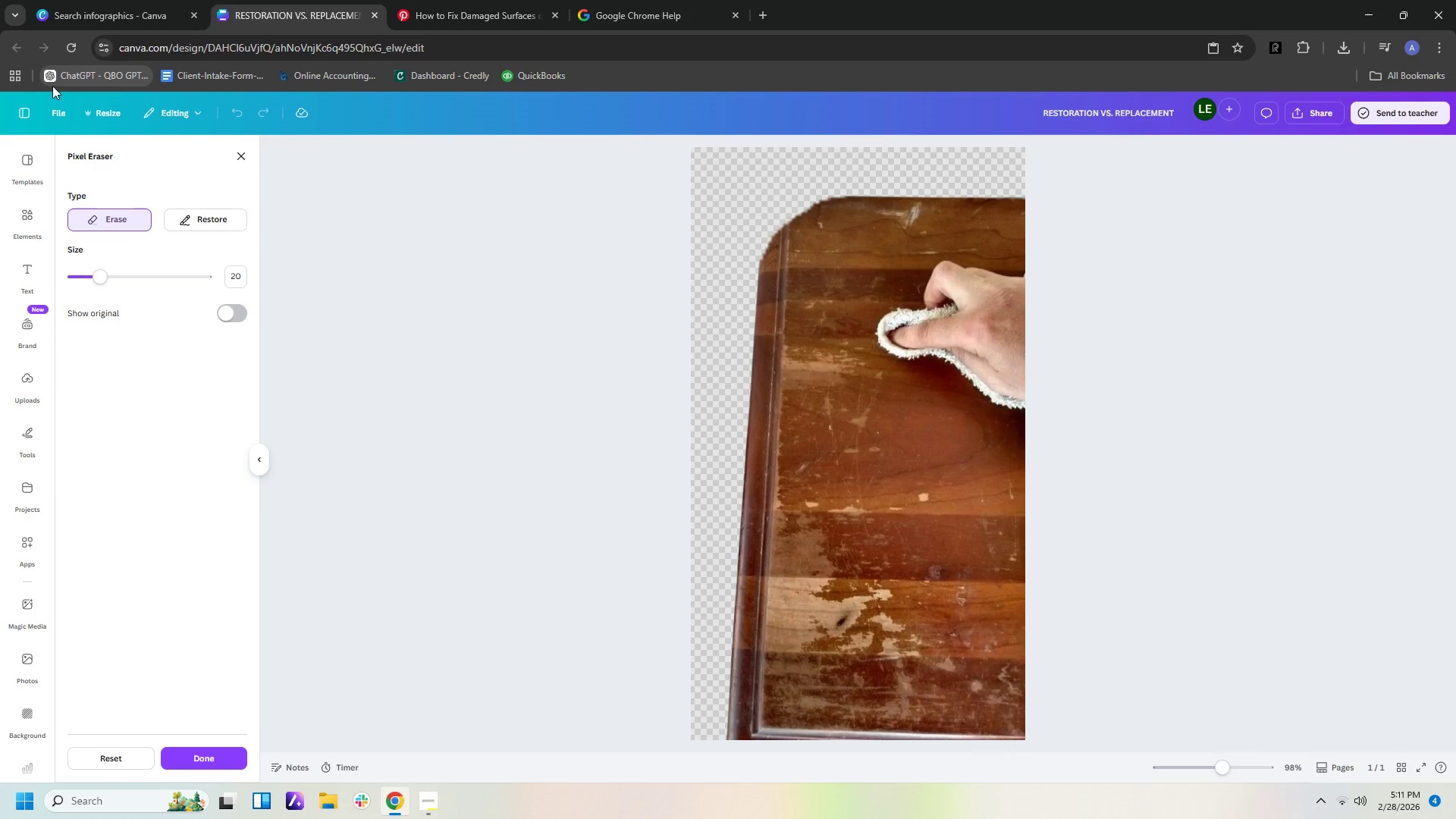 
wait(5.26)
 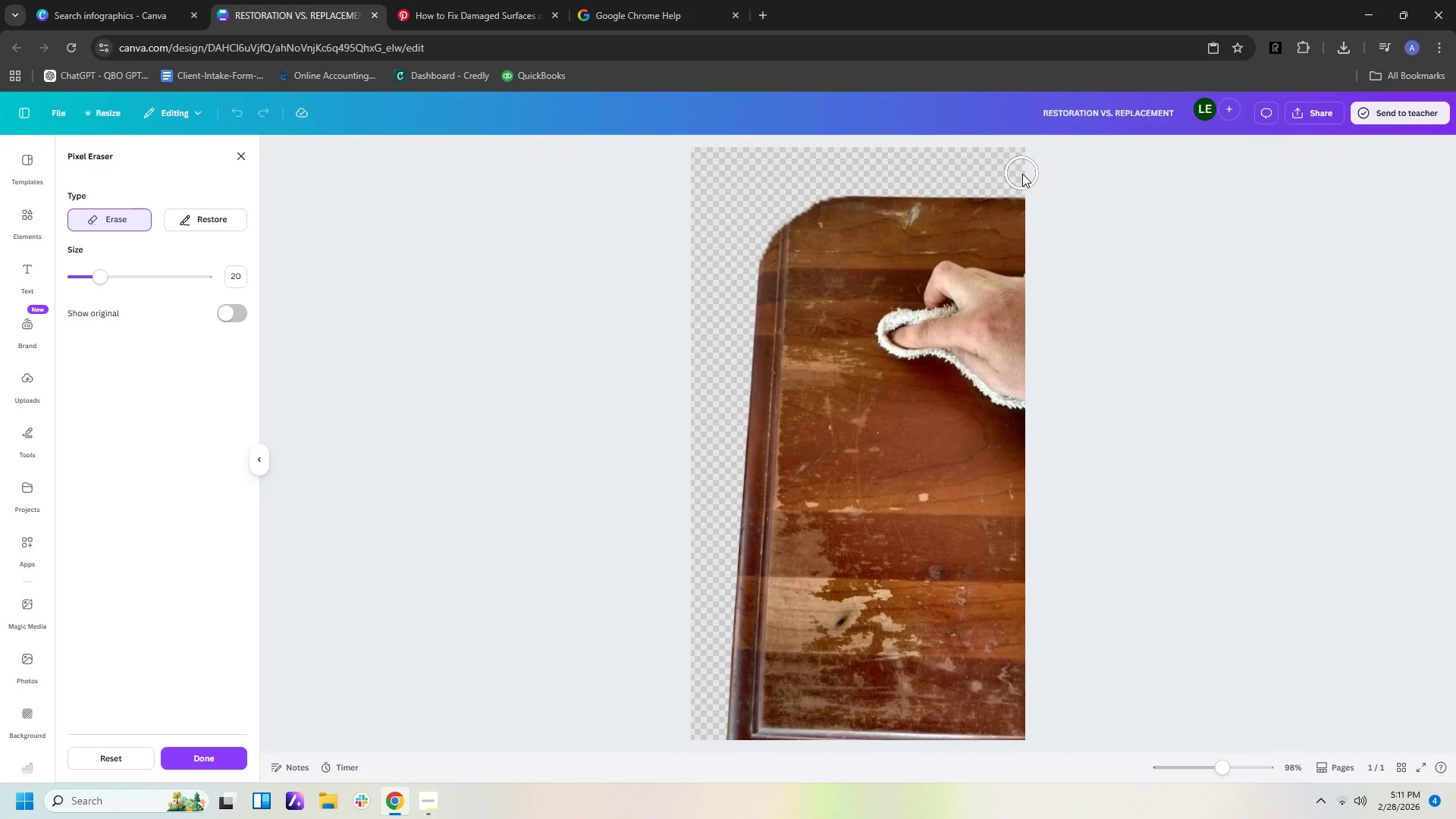 
left_click_drag(start_coordinate=[714, 707], to_coordinate=[723, 631])
 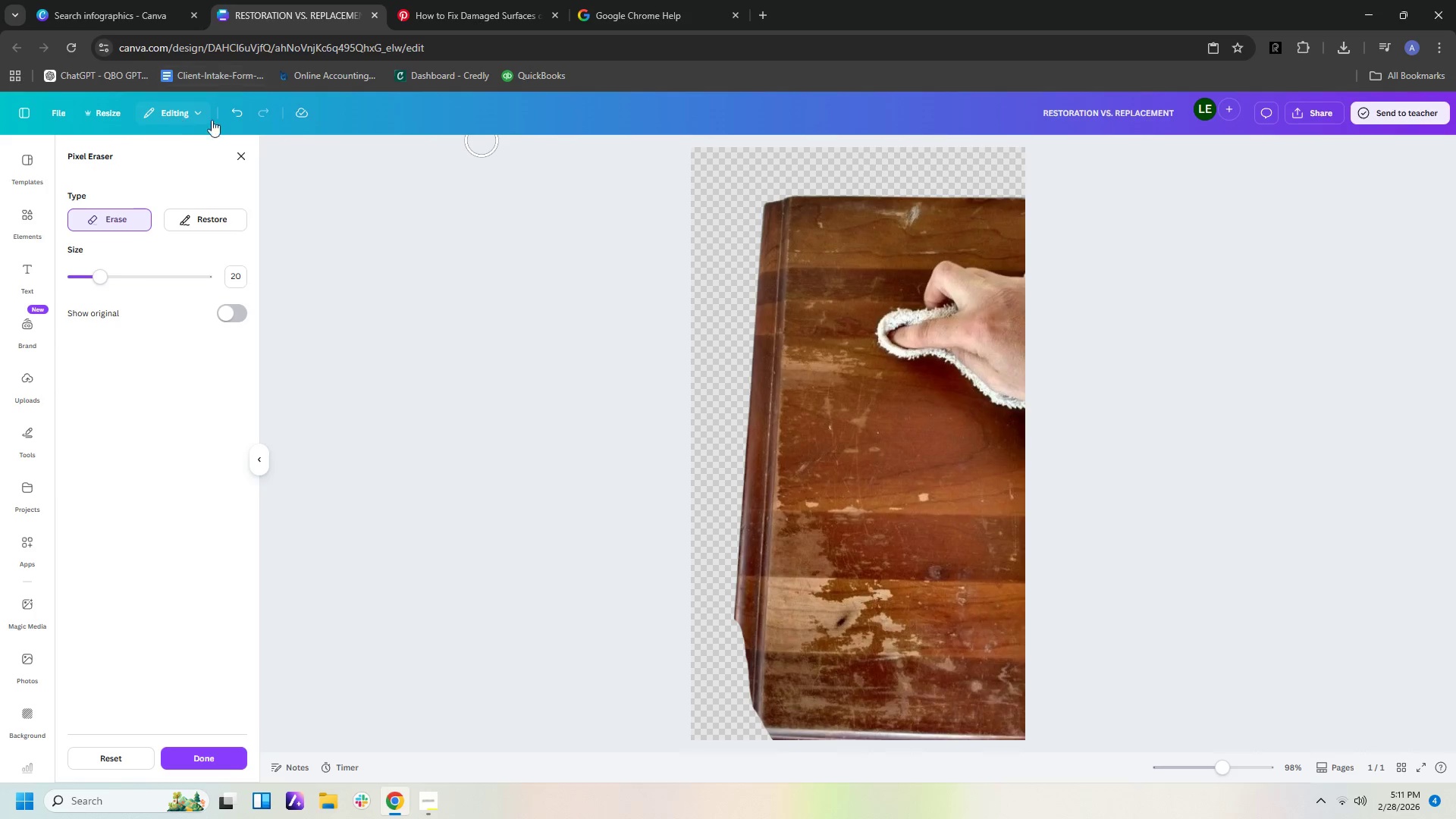 
left_click([228, 108])
 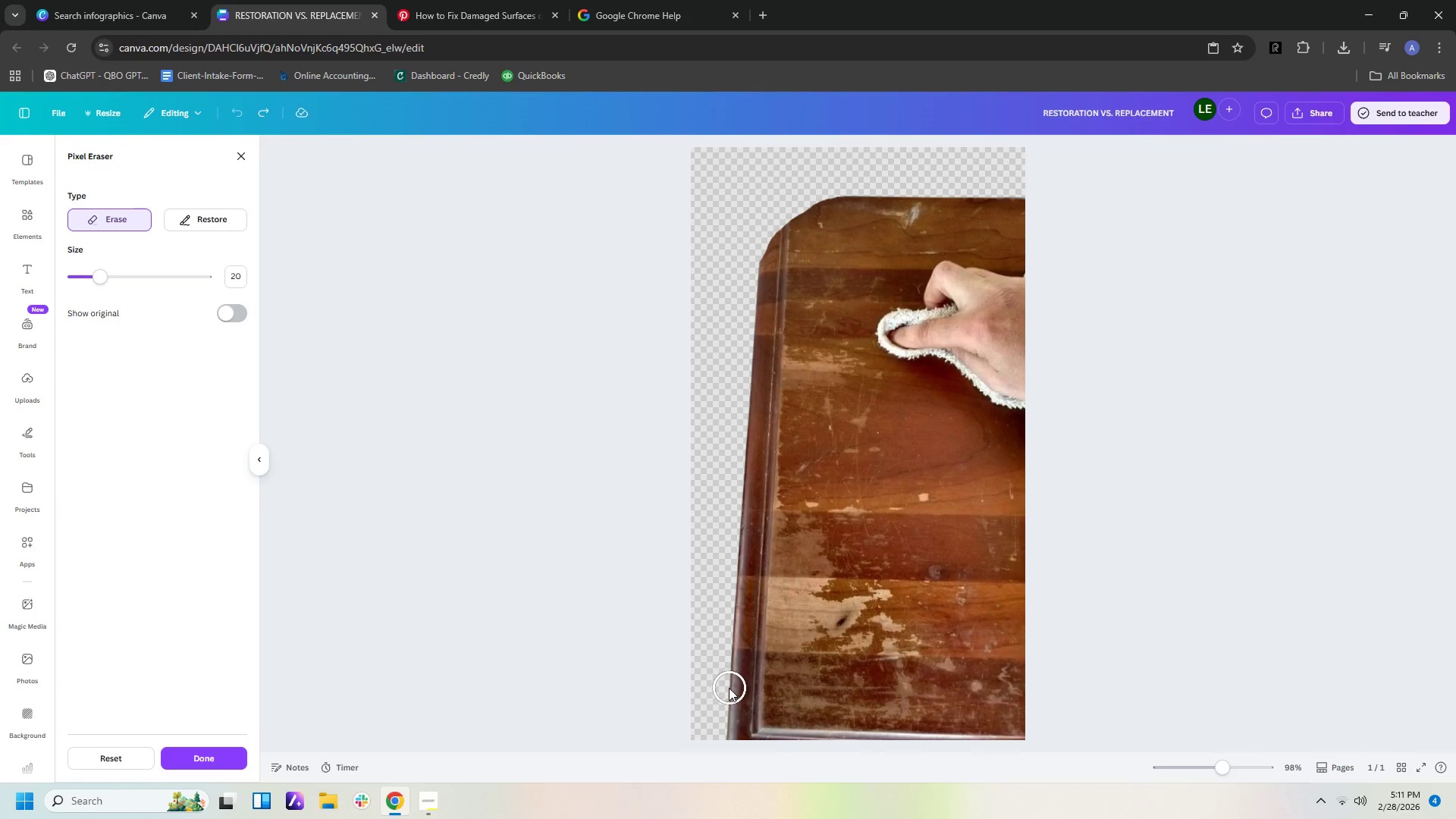 
left_click_drag(start_coordinate=[713, 692], to_coordinate=[717, 632])
 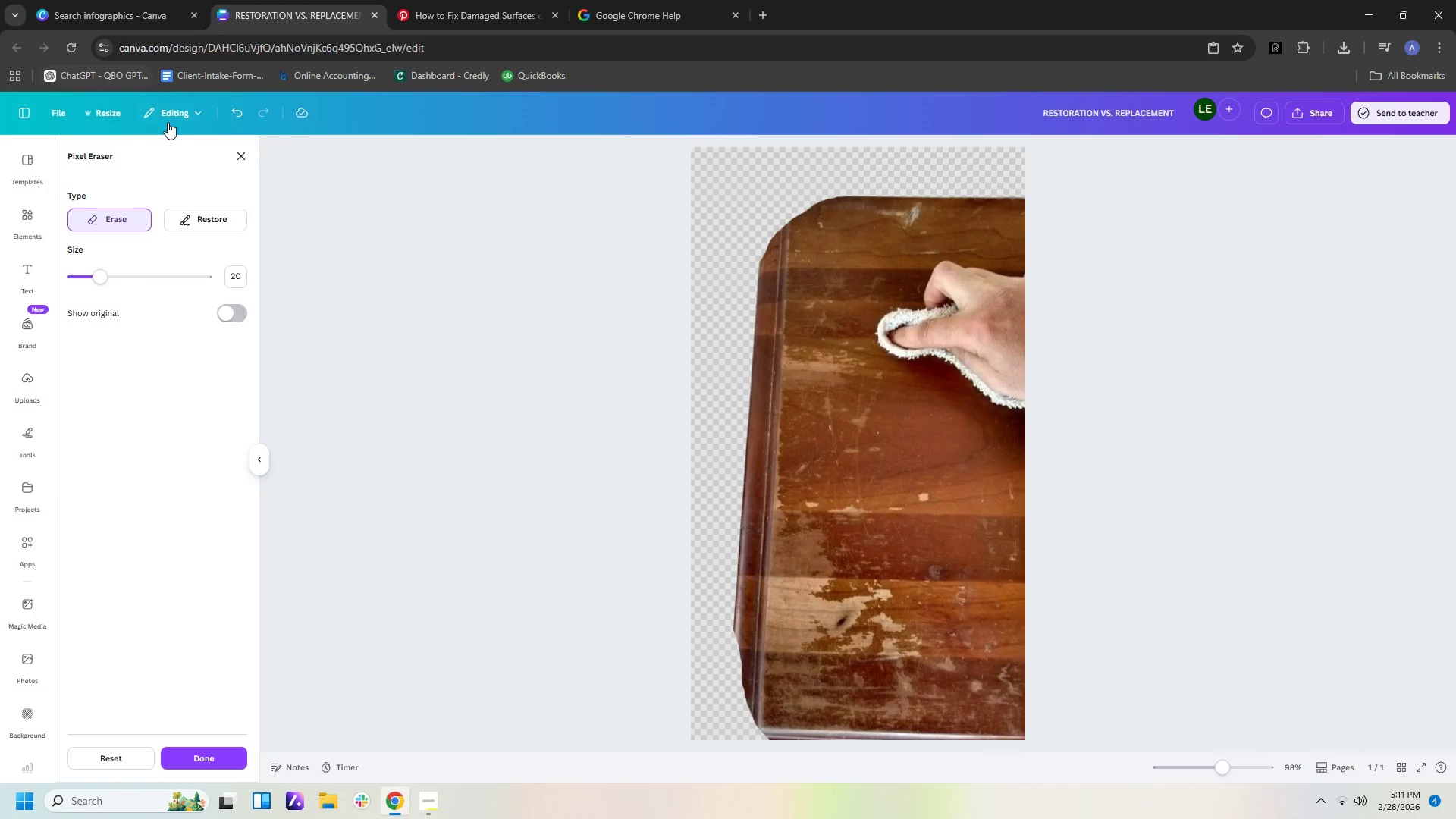 
left_click([245, 161])
 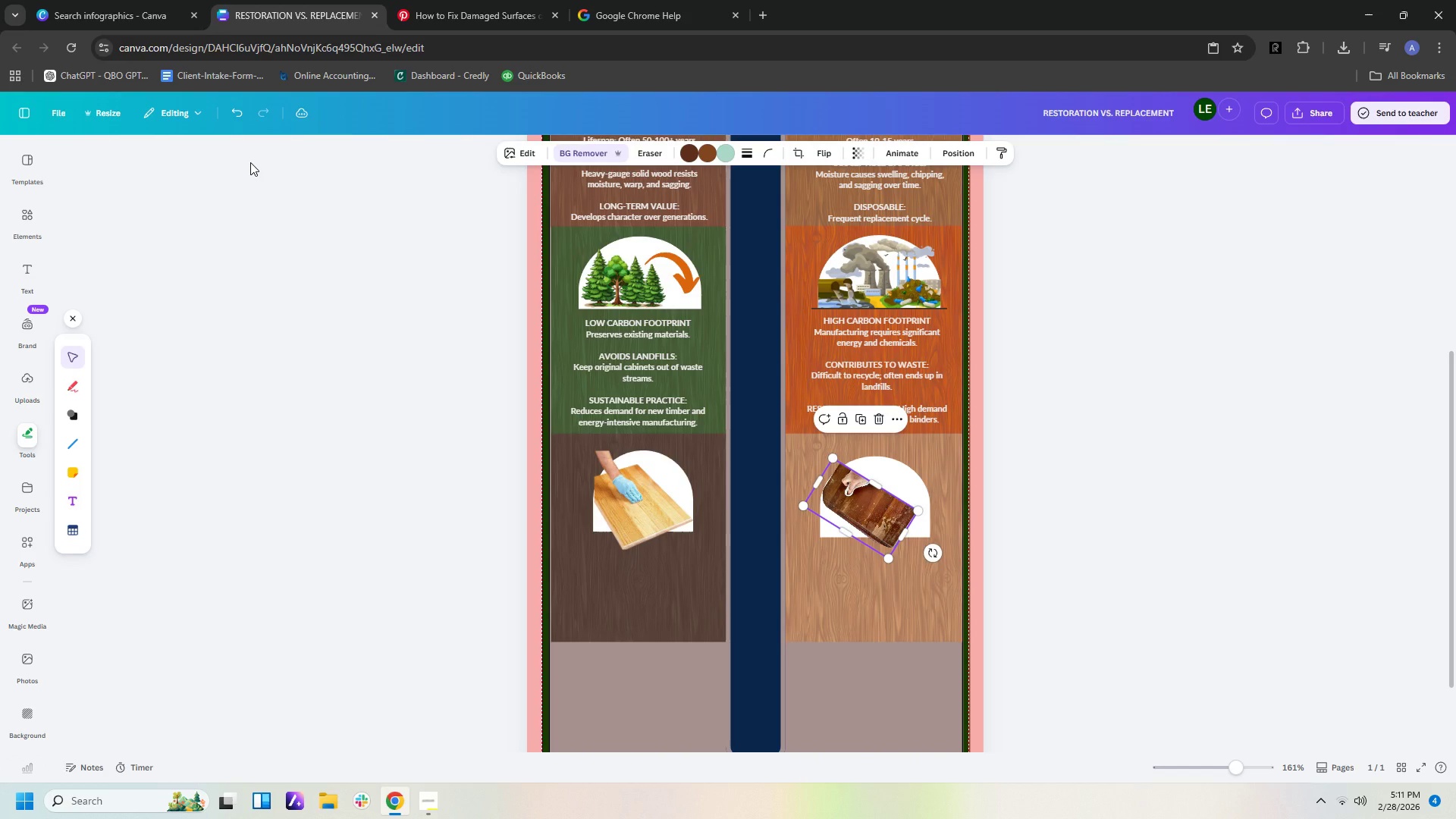 
wait(6.12)
 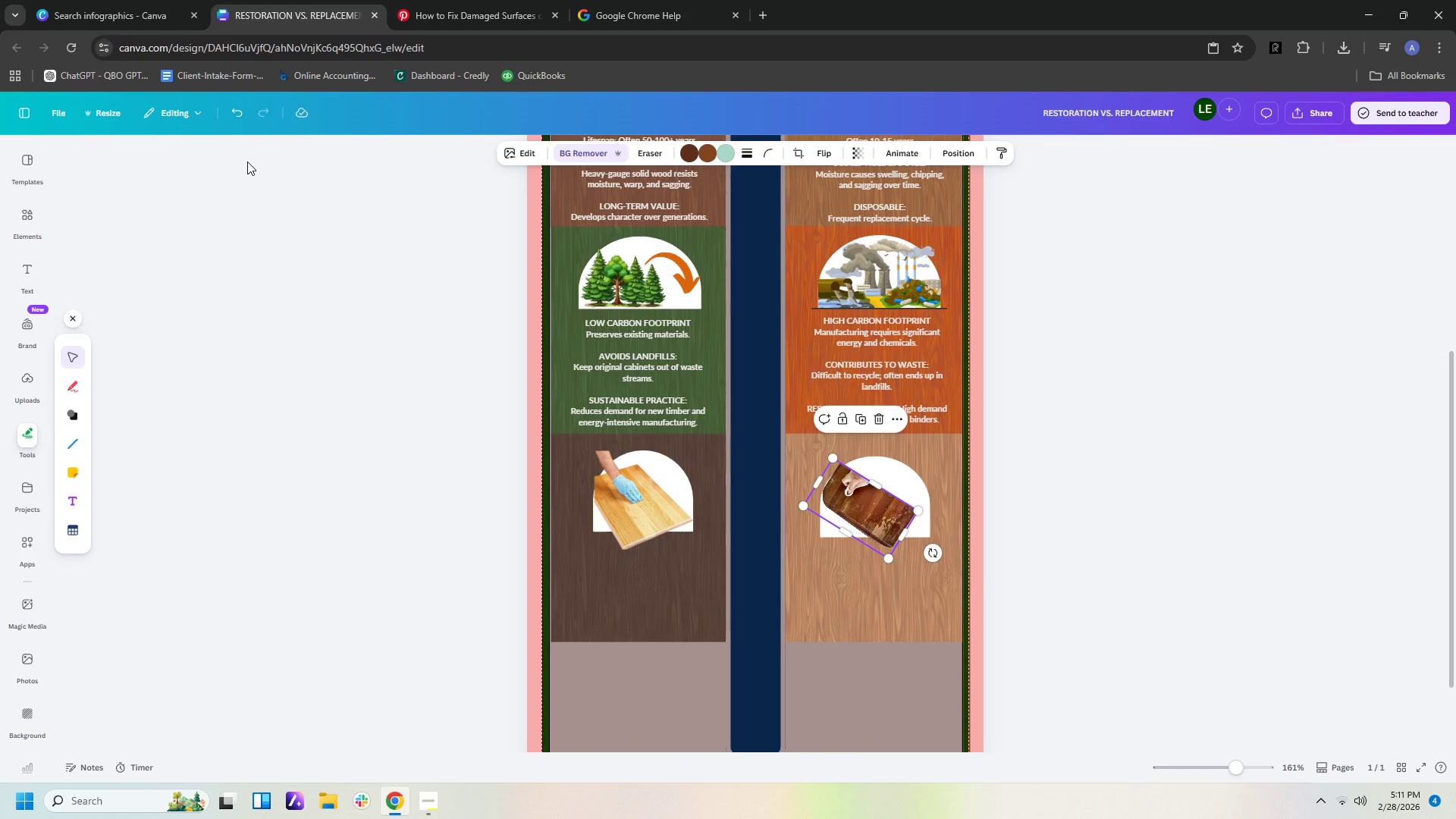 
key(Control+Z)
 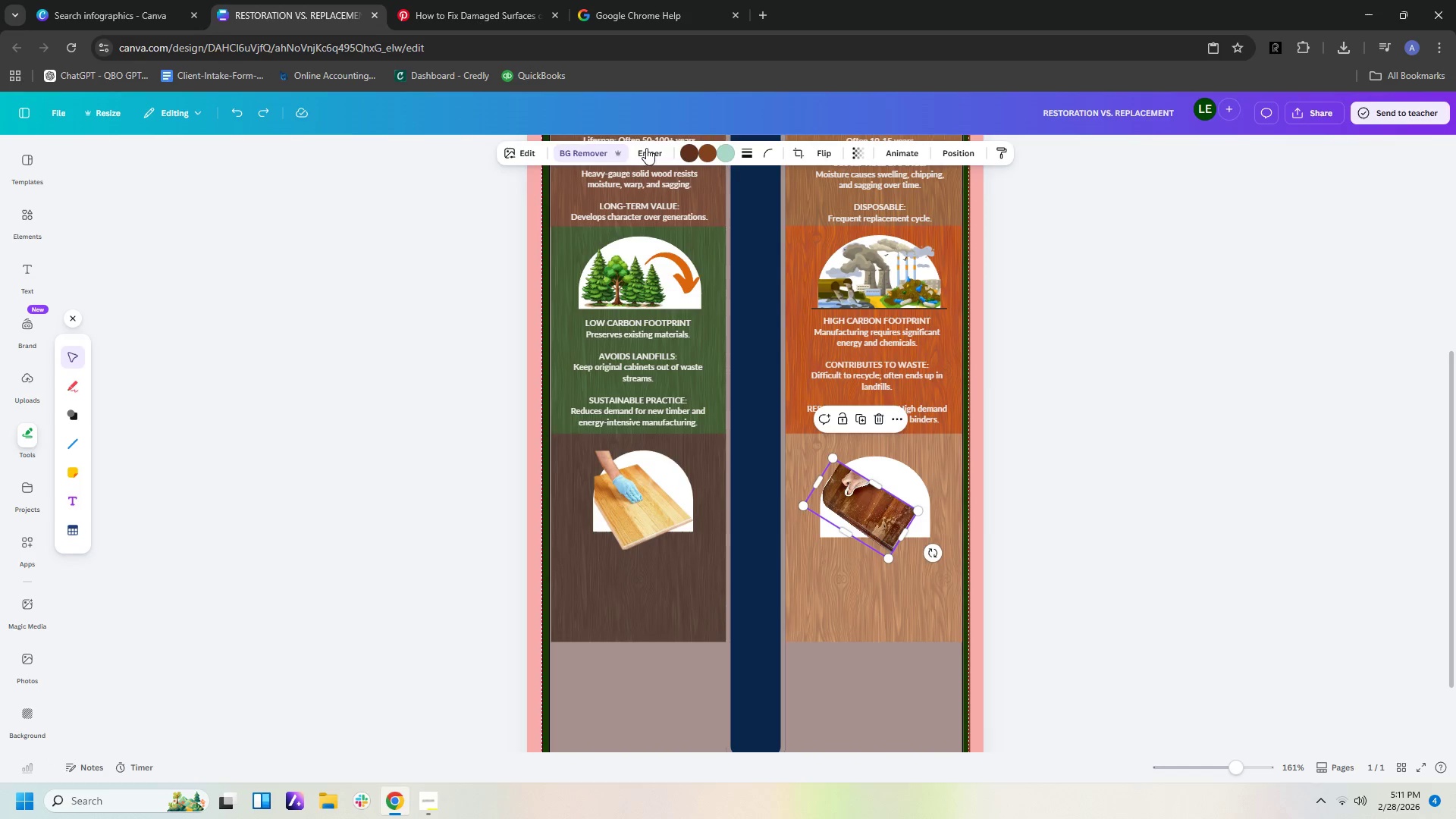 
left_click([588, 150])
 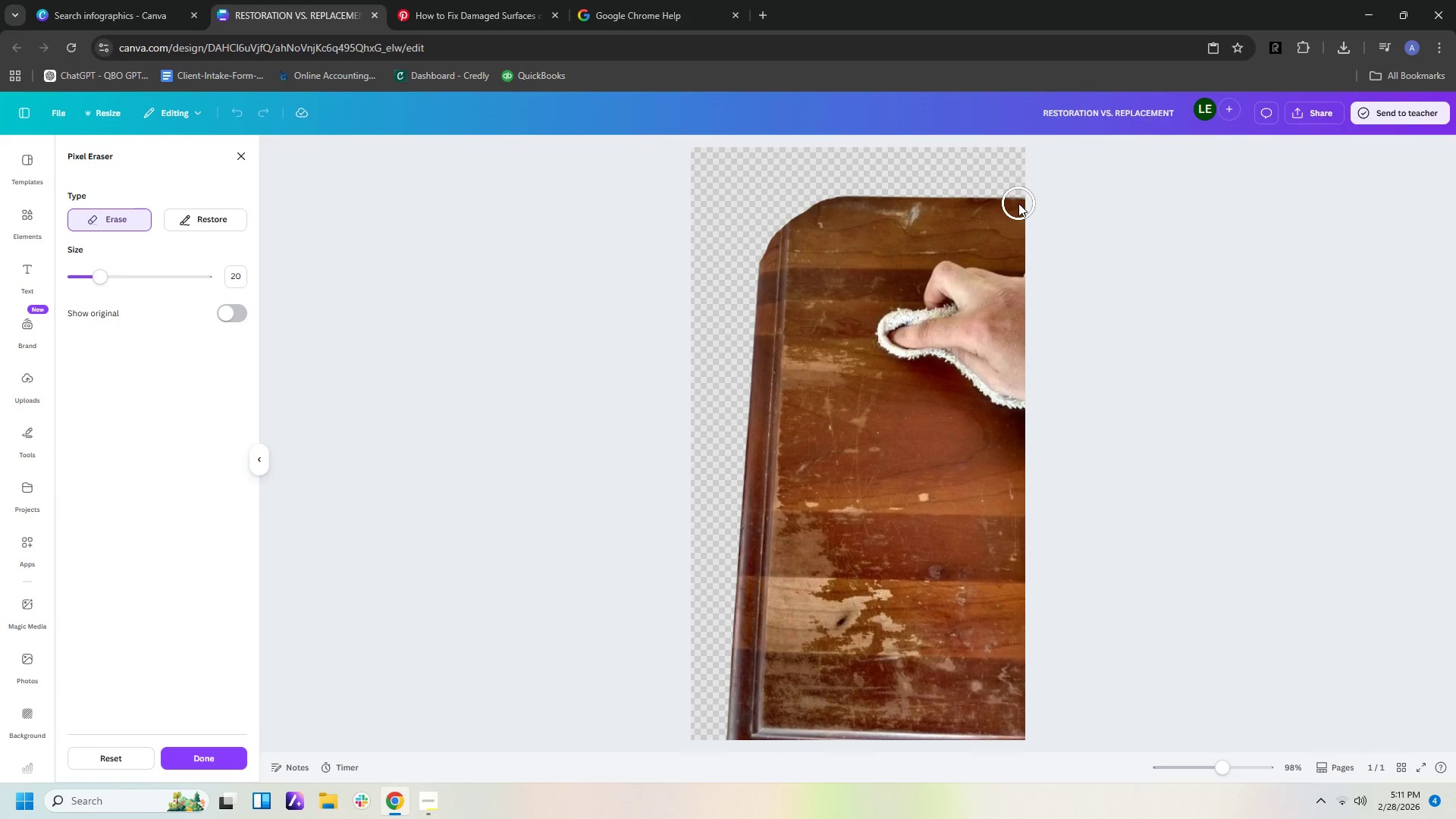 
left_click_drag(start_coordinate=[1015, 196], to_coordinate=[971, 184])
 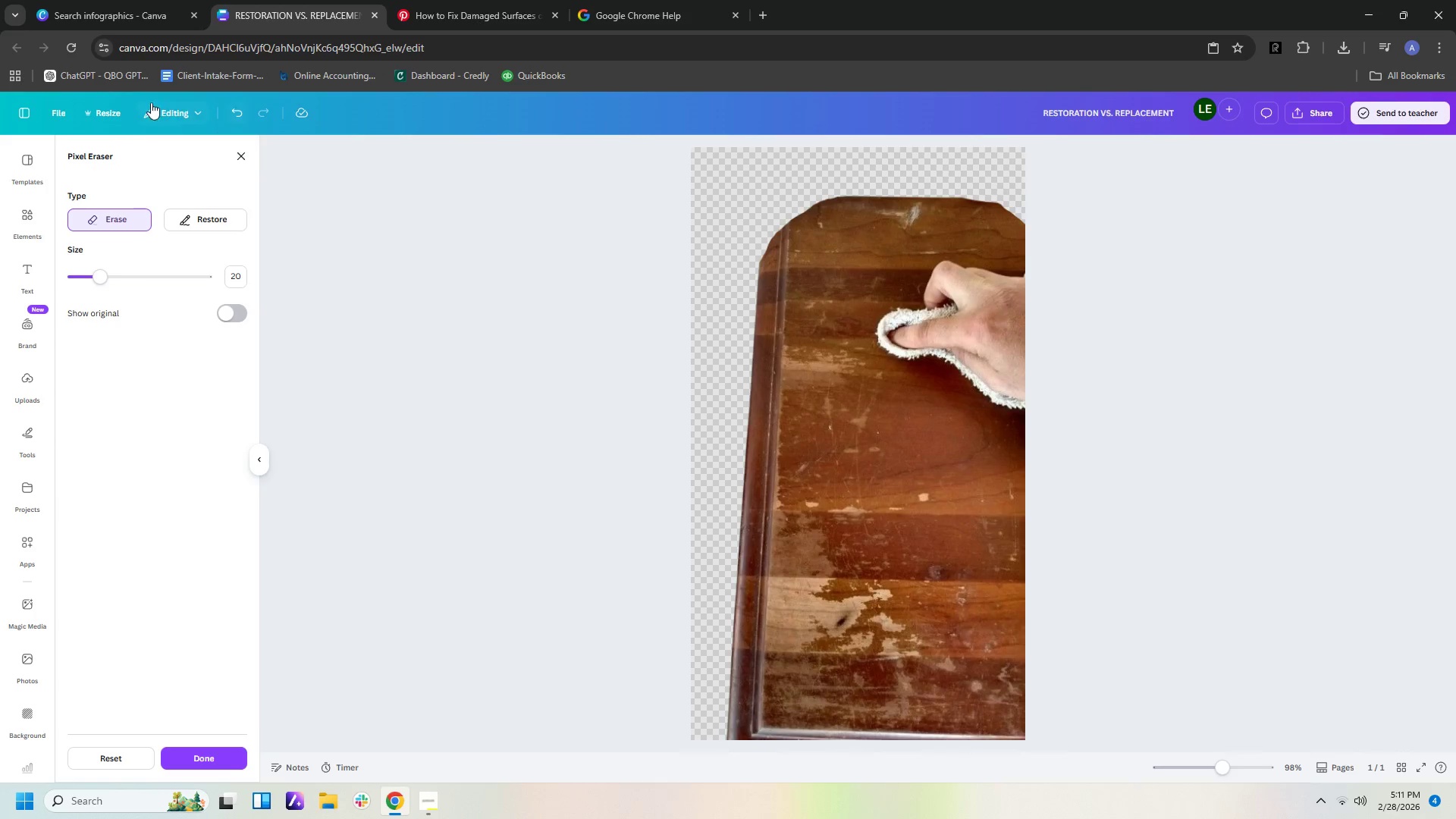 
left_click([237, 154])
 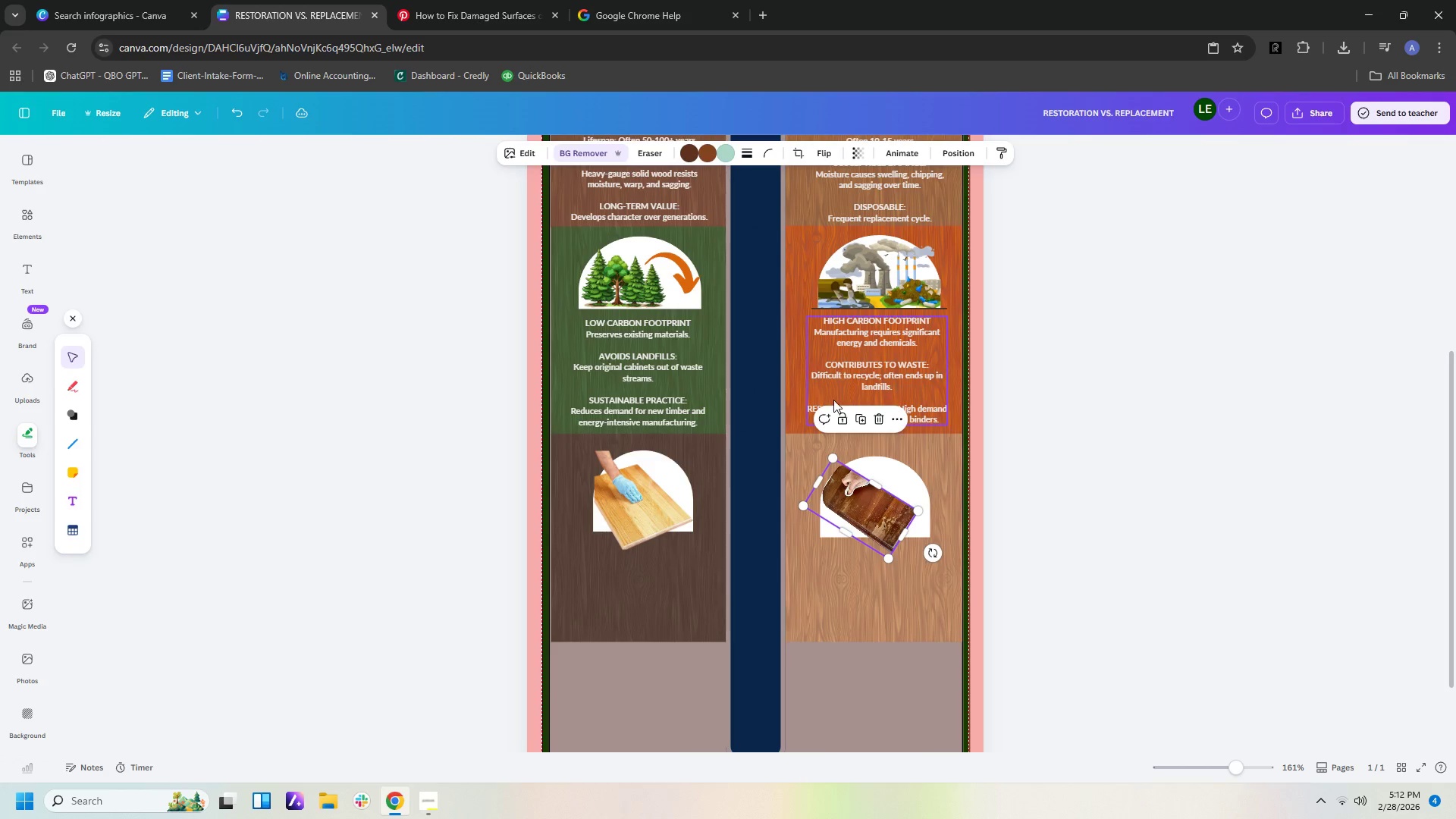 
left_click([1075, 522])
 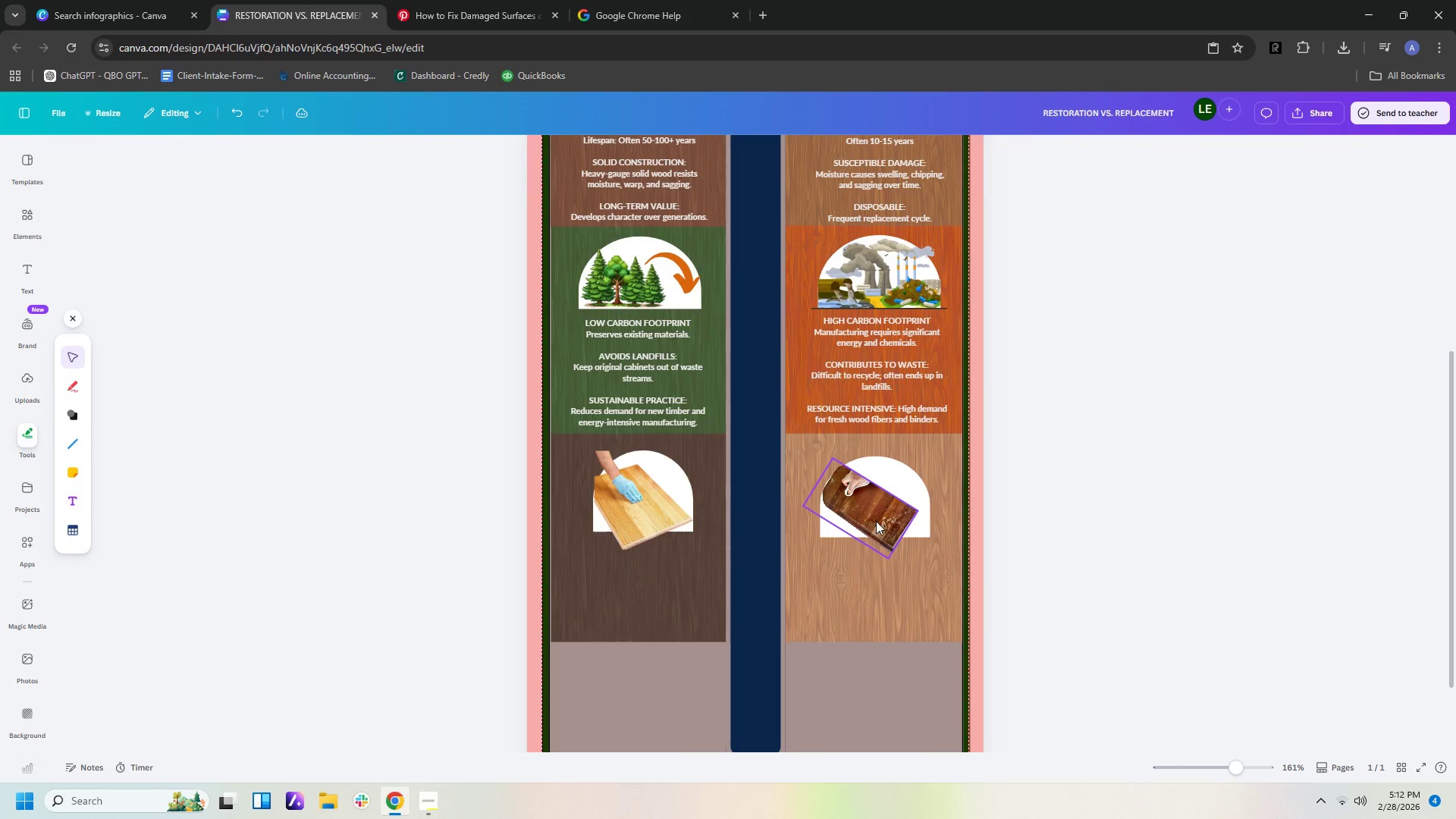 
left_click([876, 521])
 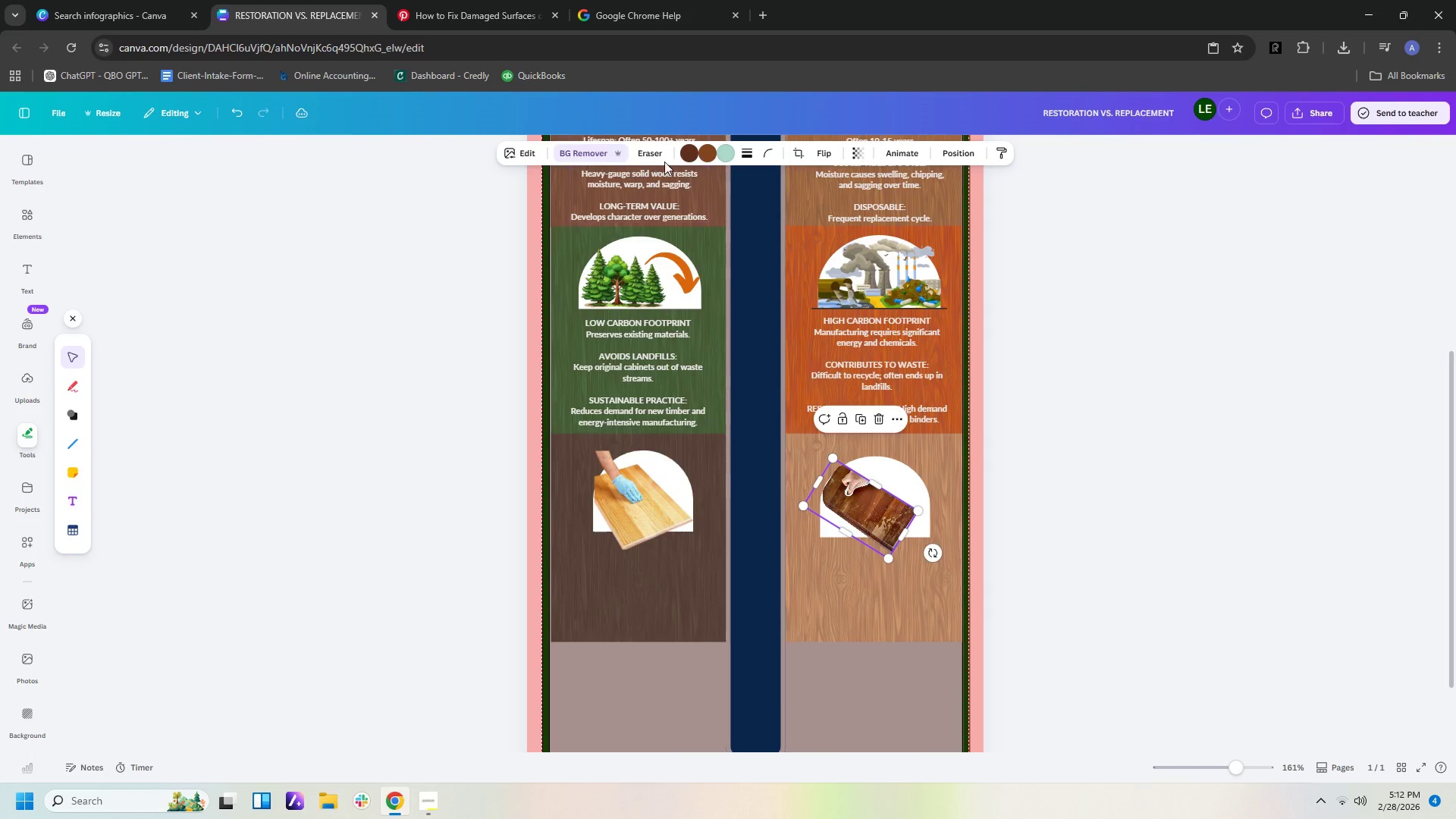 
left_click([601, 157])
 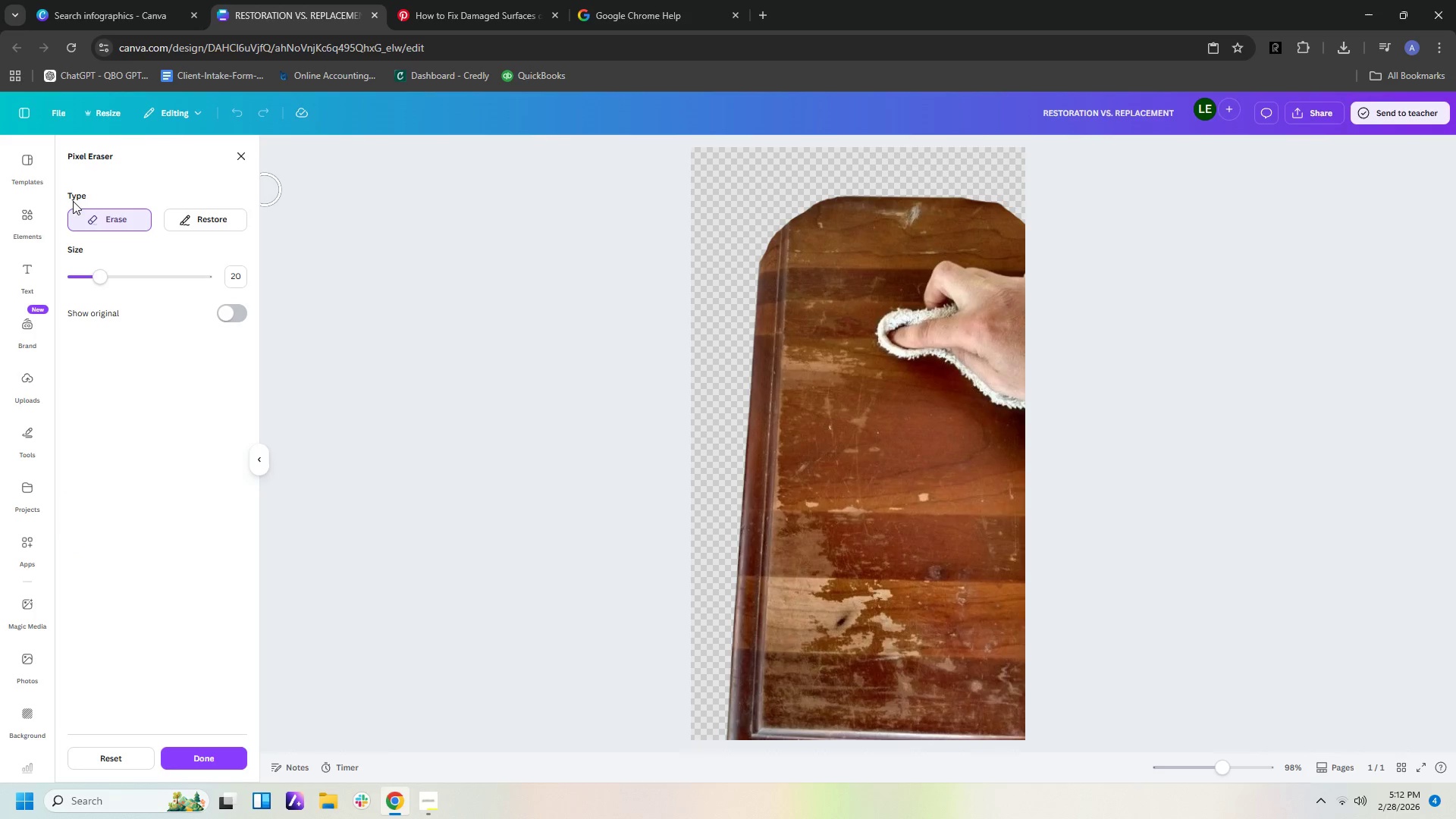 
left_click([180, 222])
 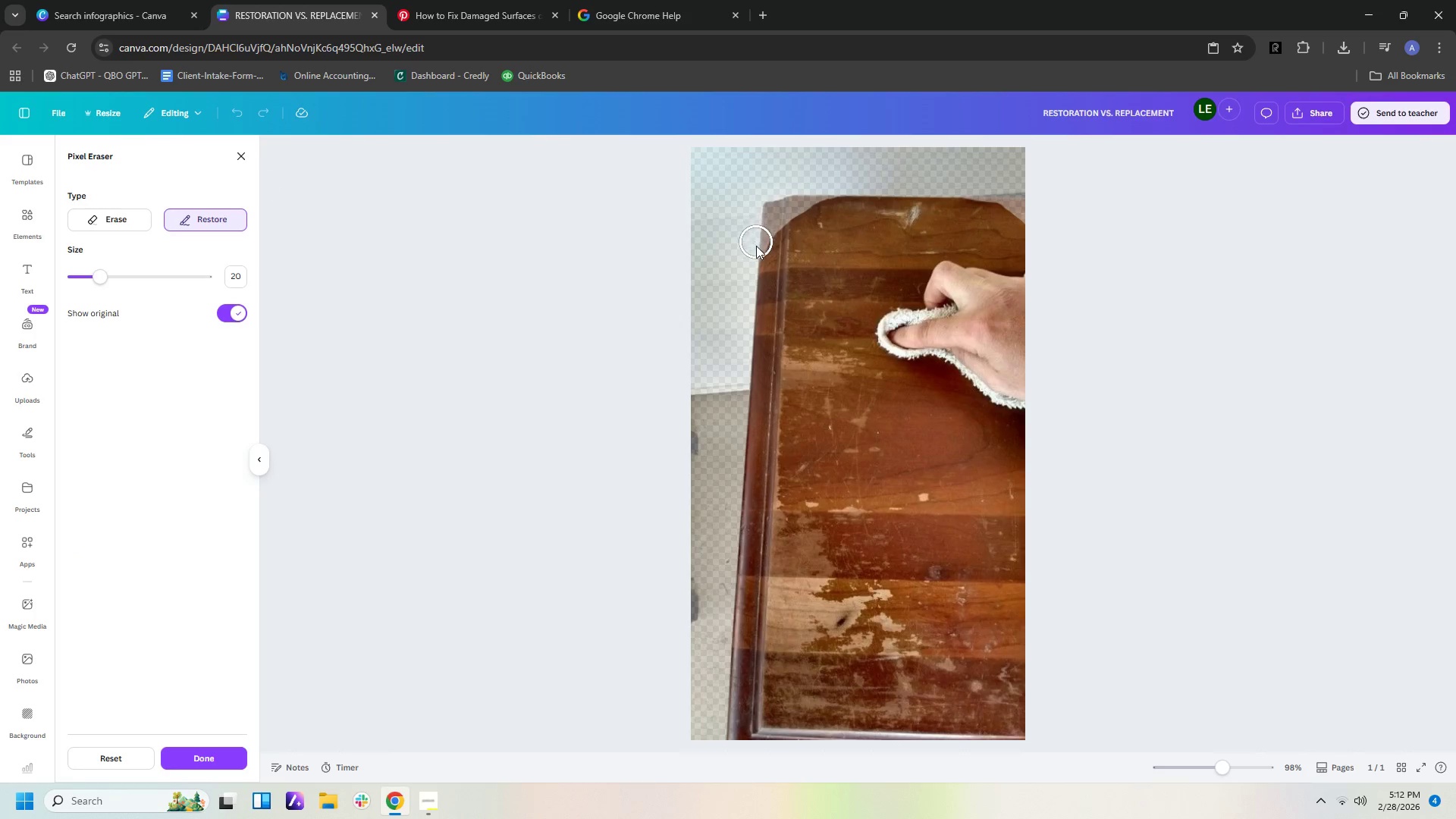 
left_click_drag(start_coordinate=[762, 262], to_coordinate=[792, 210])
 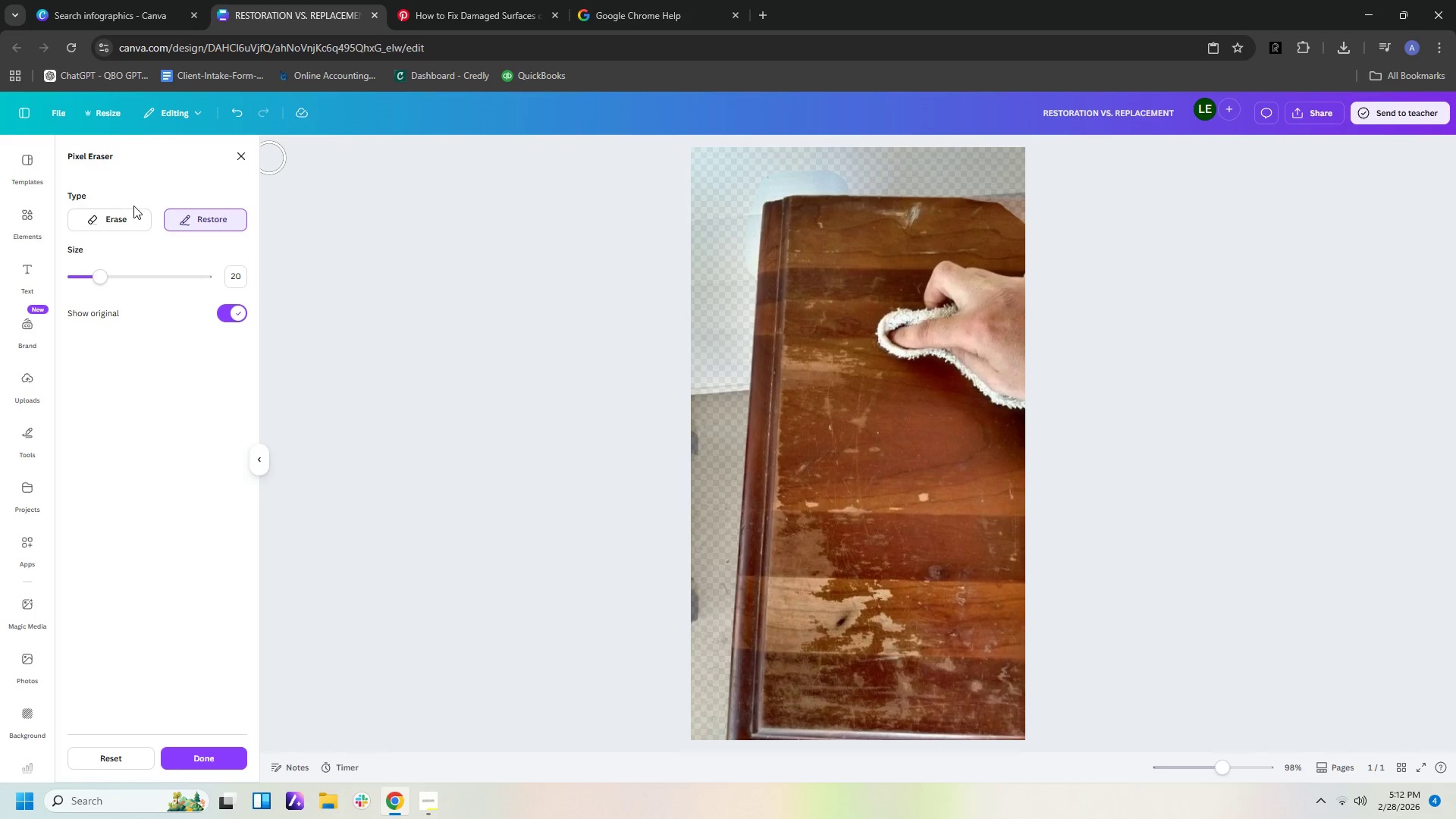 
left_click([132, 222])
 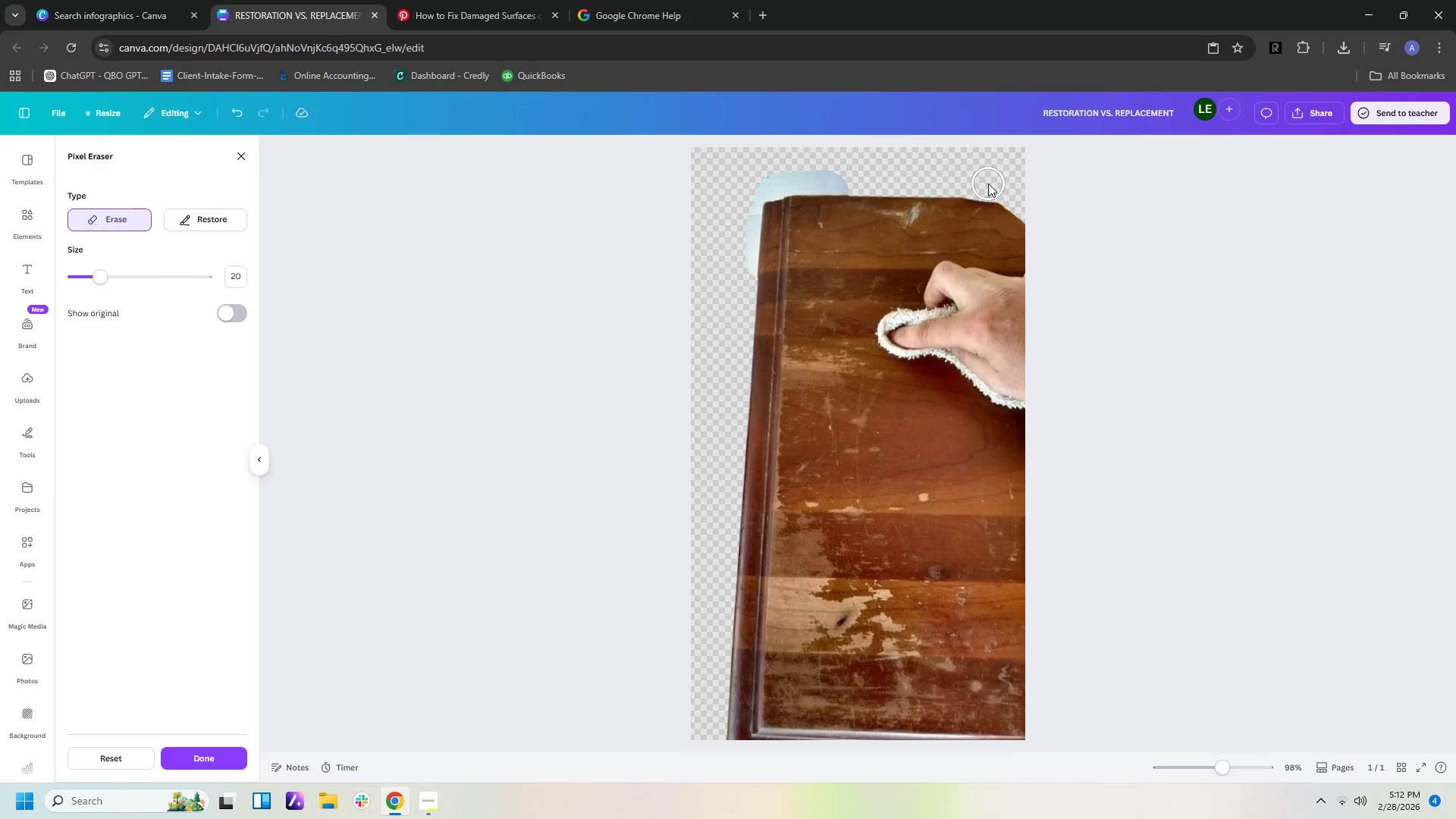 
left_click_drag(start_coordinate=[987, 177], to_coordinate=[1058, 237])
 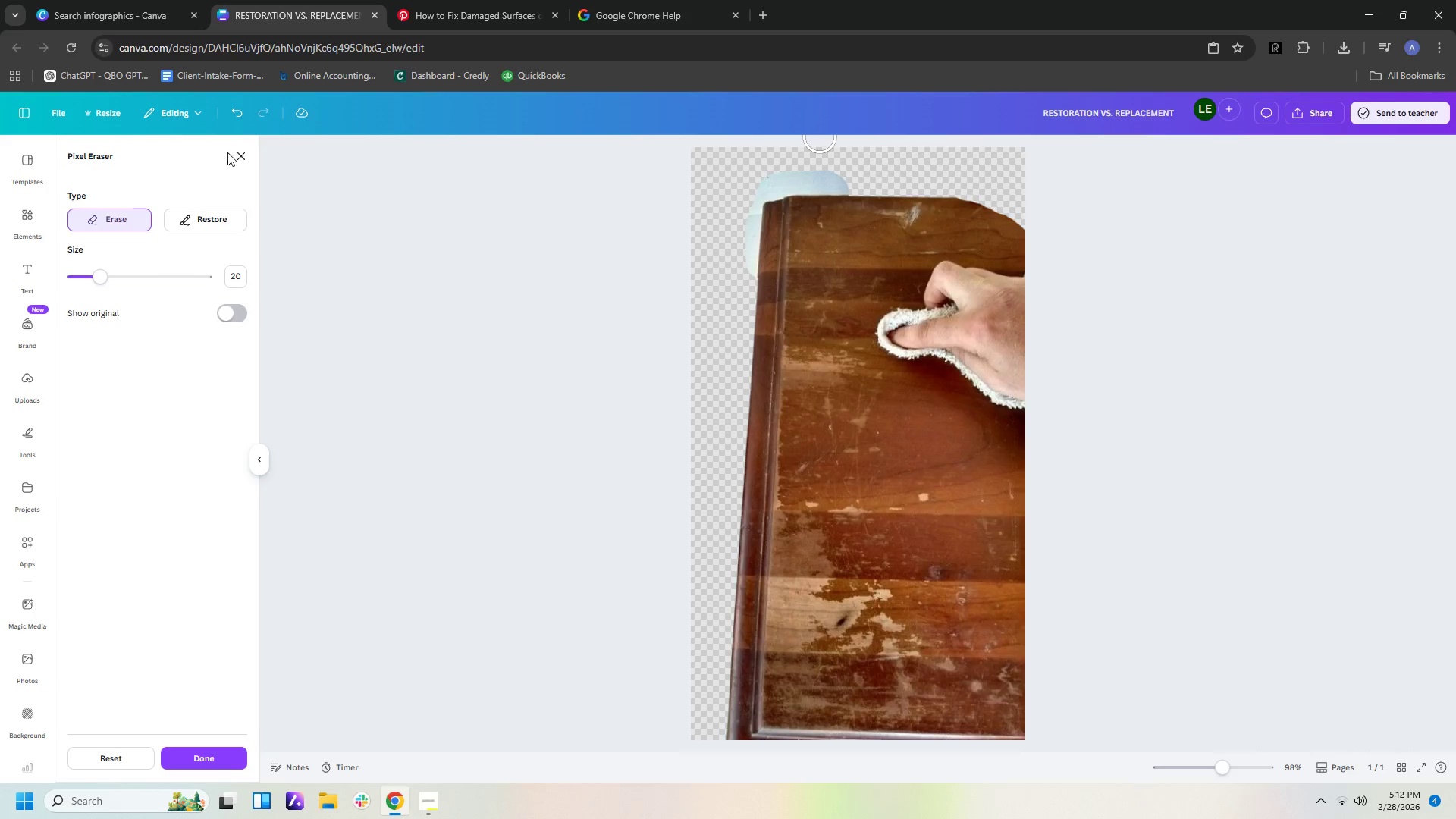 
left_click([246, 155])
 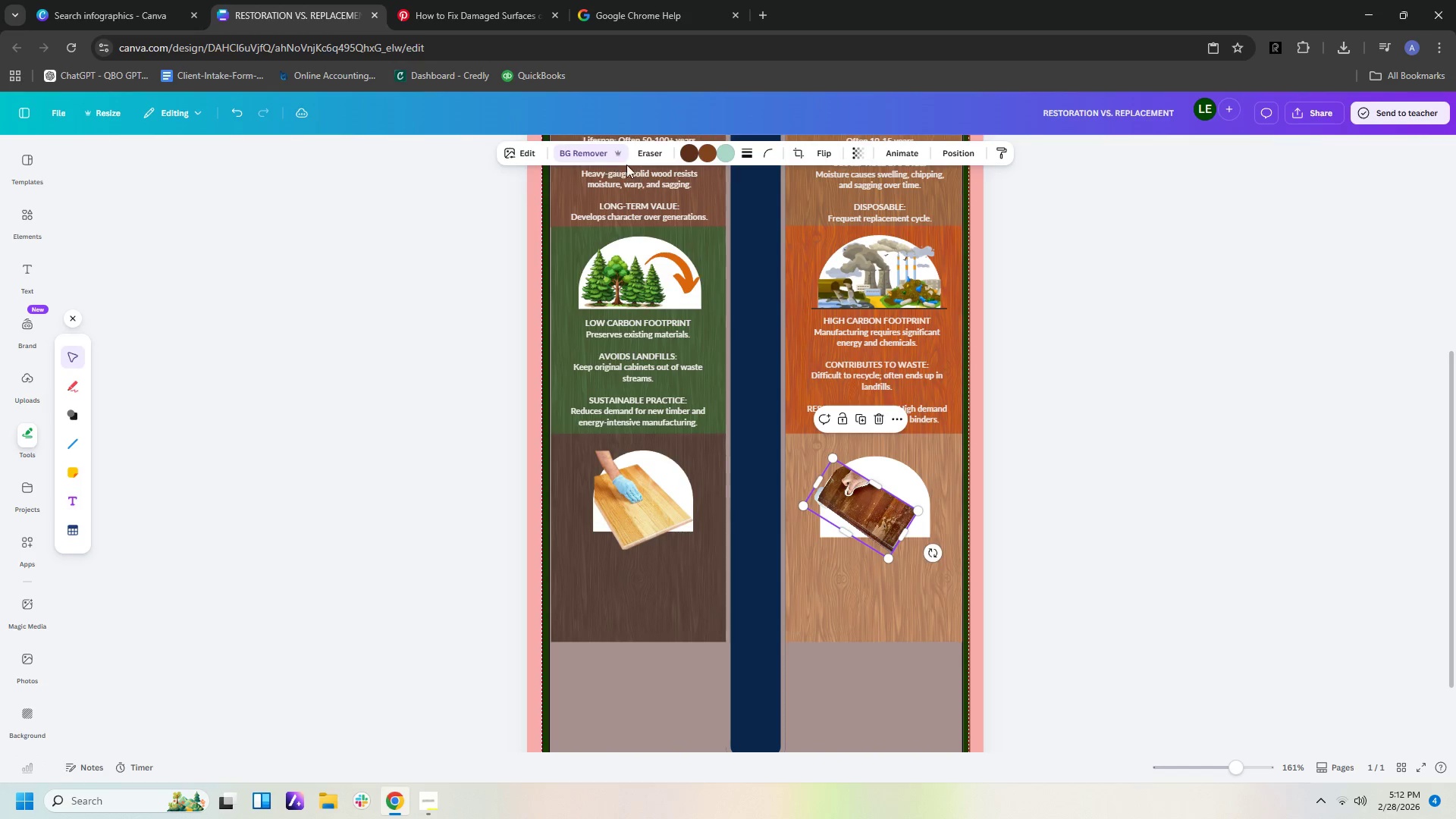 
wait(5.34)
 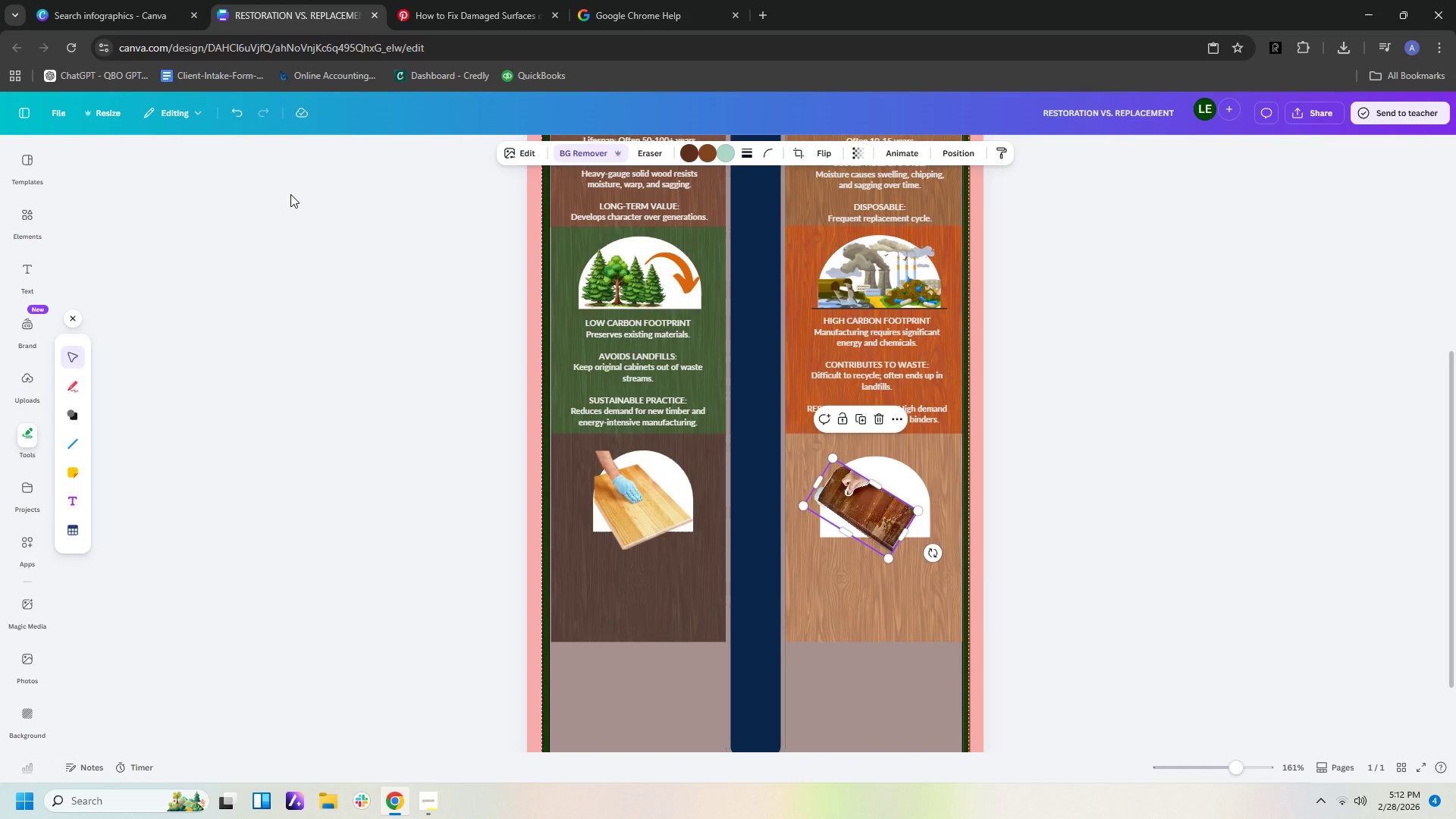 
left_click([598, 157])
 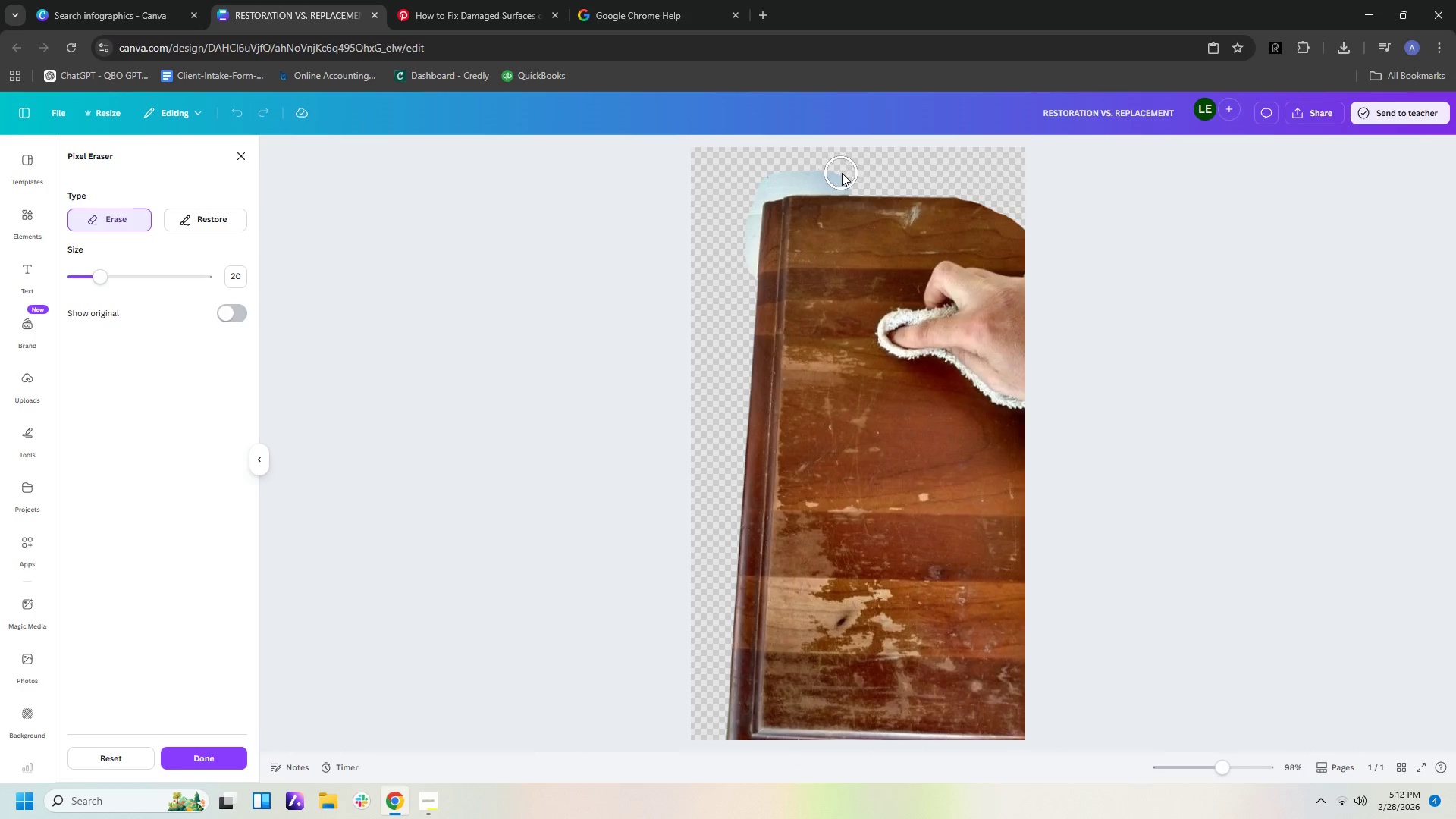 
left_click_drag(start_coordinate=[851, 179], to_coordinate=[742, 274])
 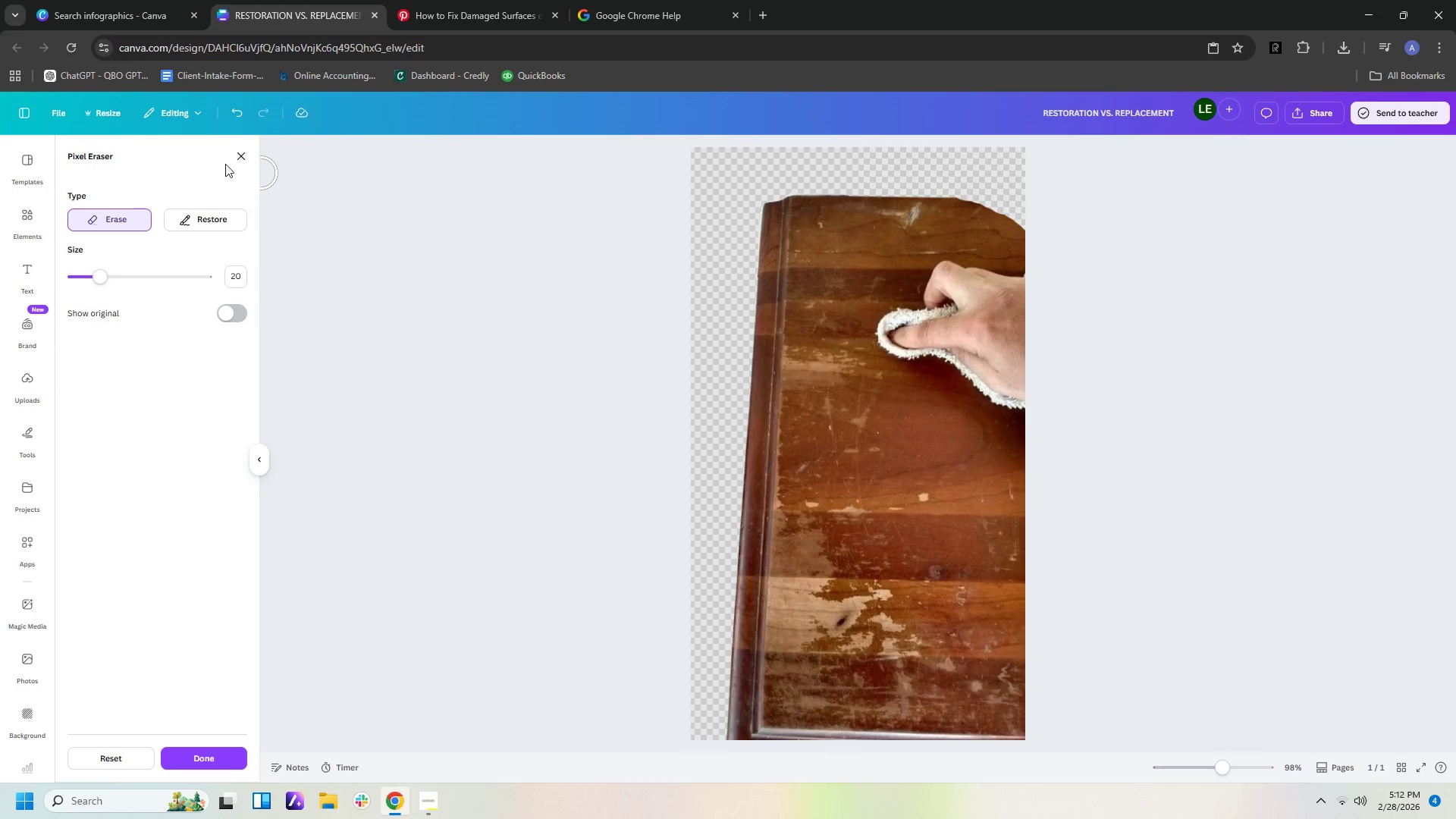 
left_click([244, 157])
 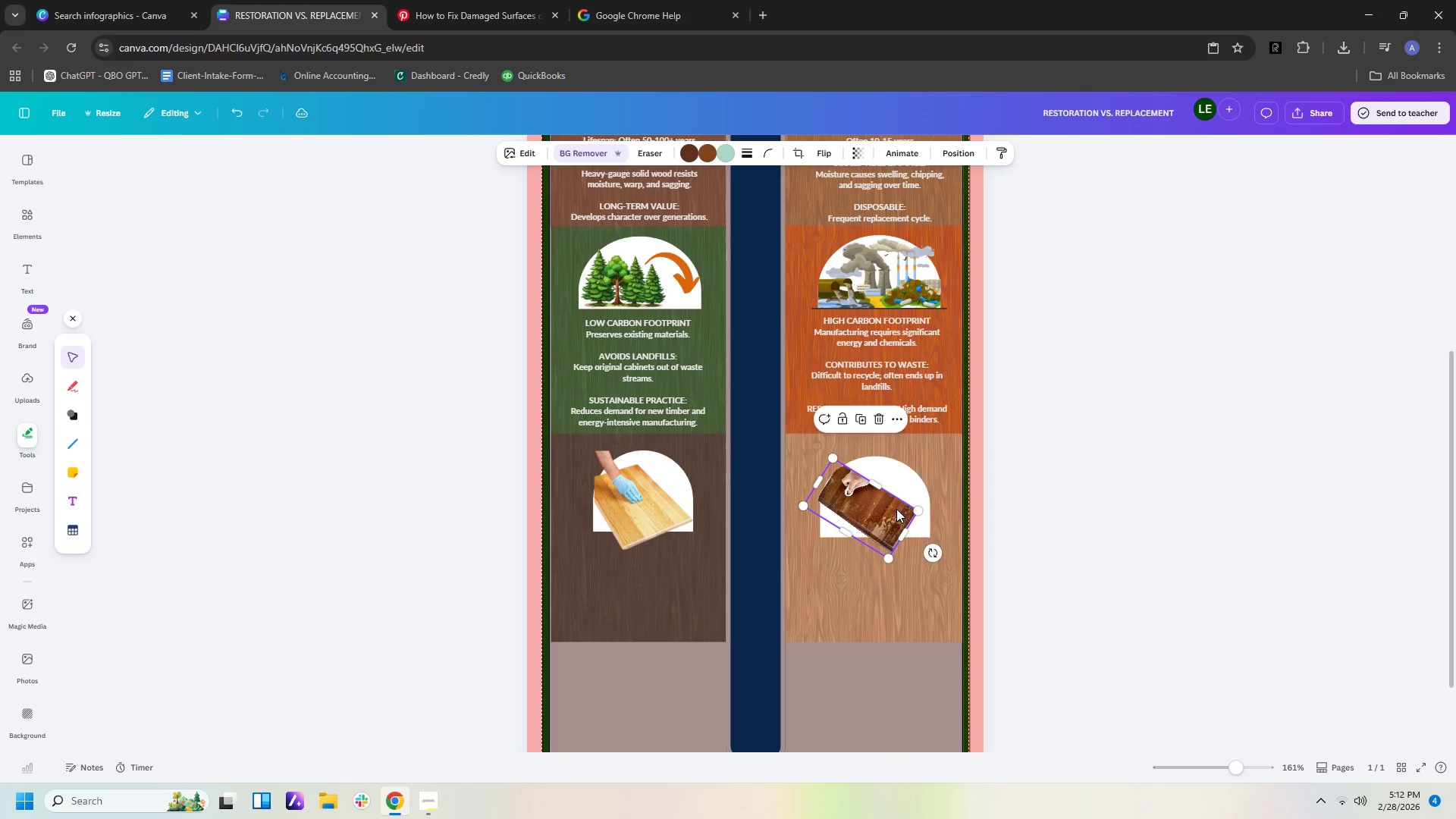 
left_click([899, 522])
 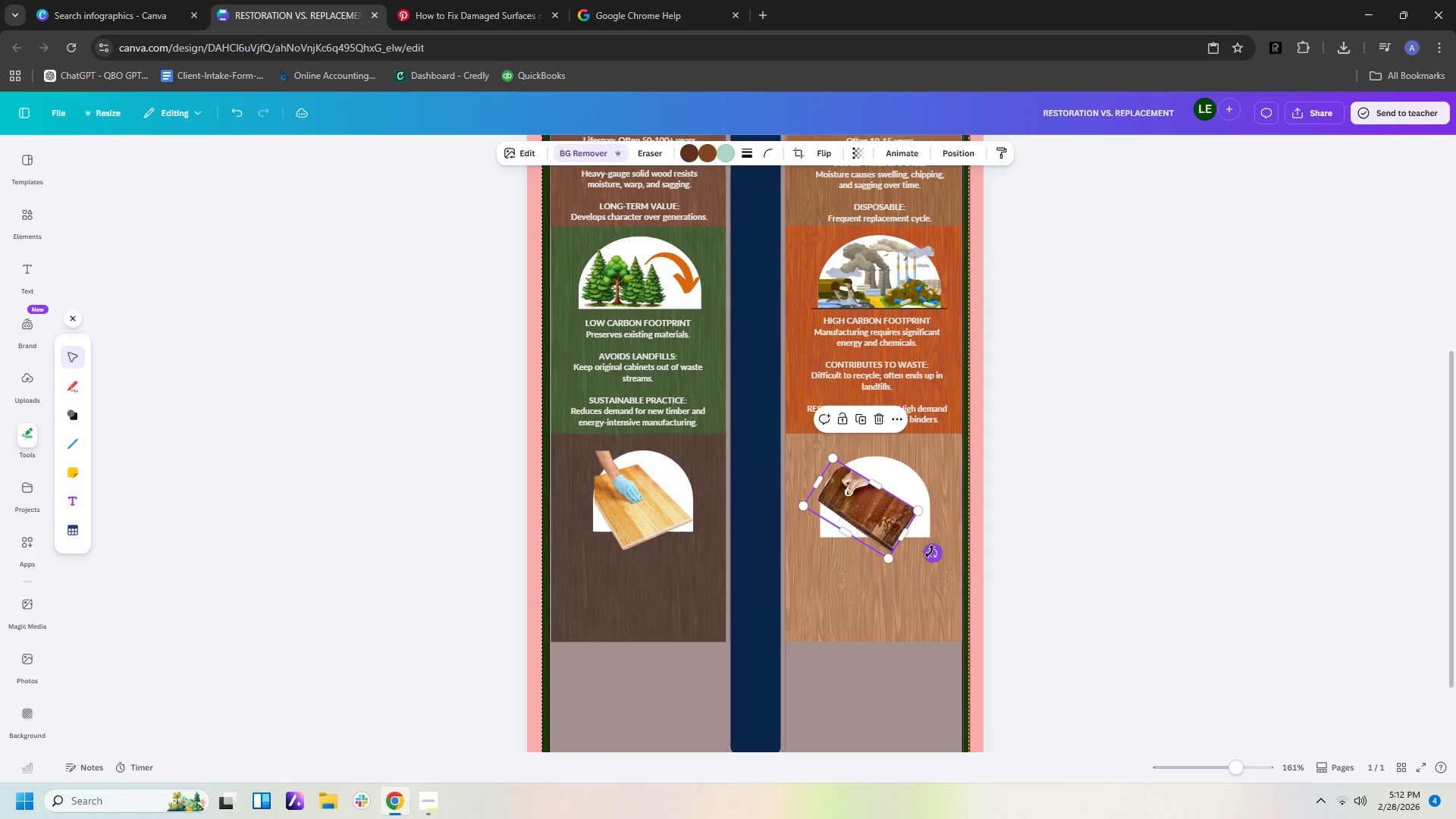 
left_click_drag(start_coordinate=[930, 551], to_coordinate=[938, 544])
 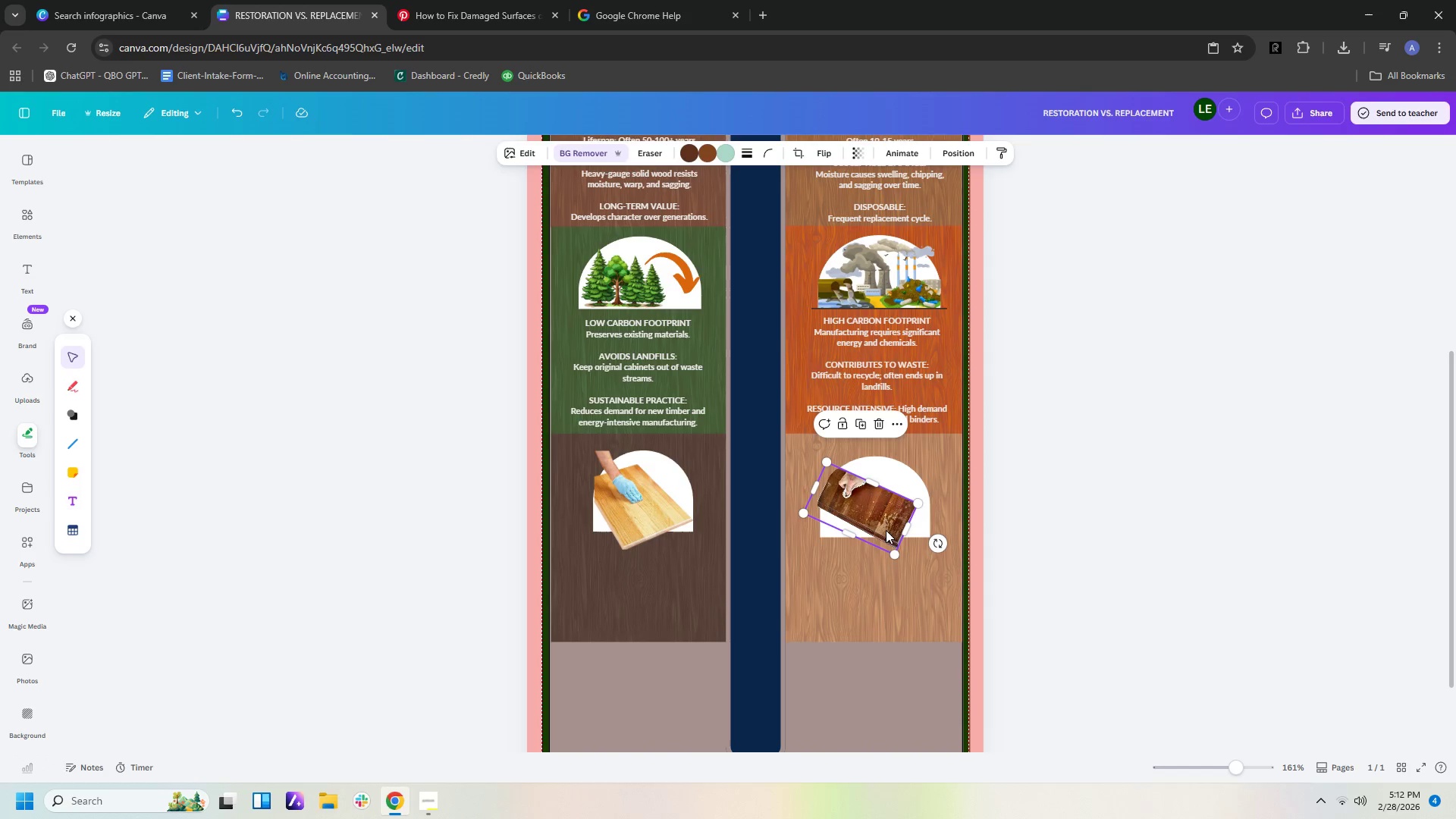 
left_click_drag(start_coordinate=[886, 528], to_coordinate=[891, 526])
 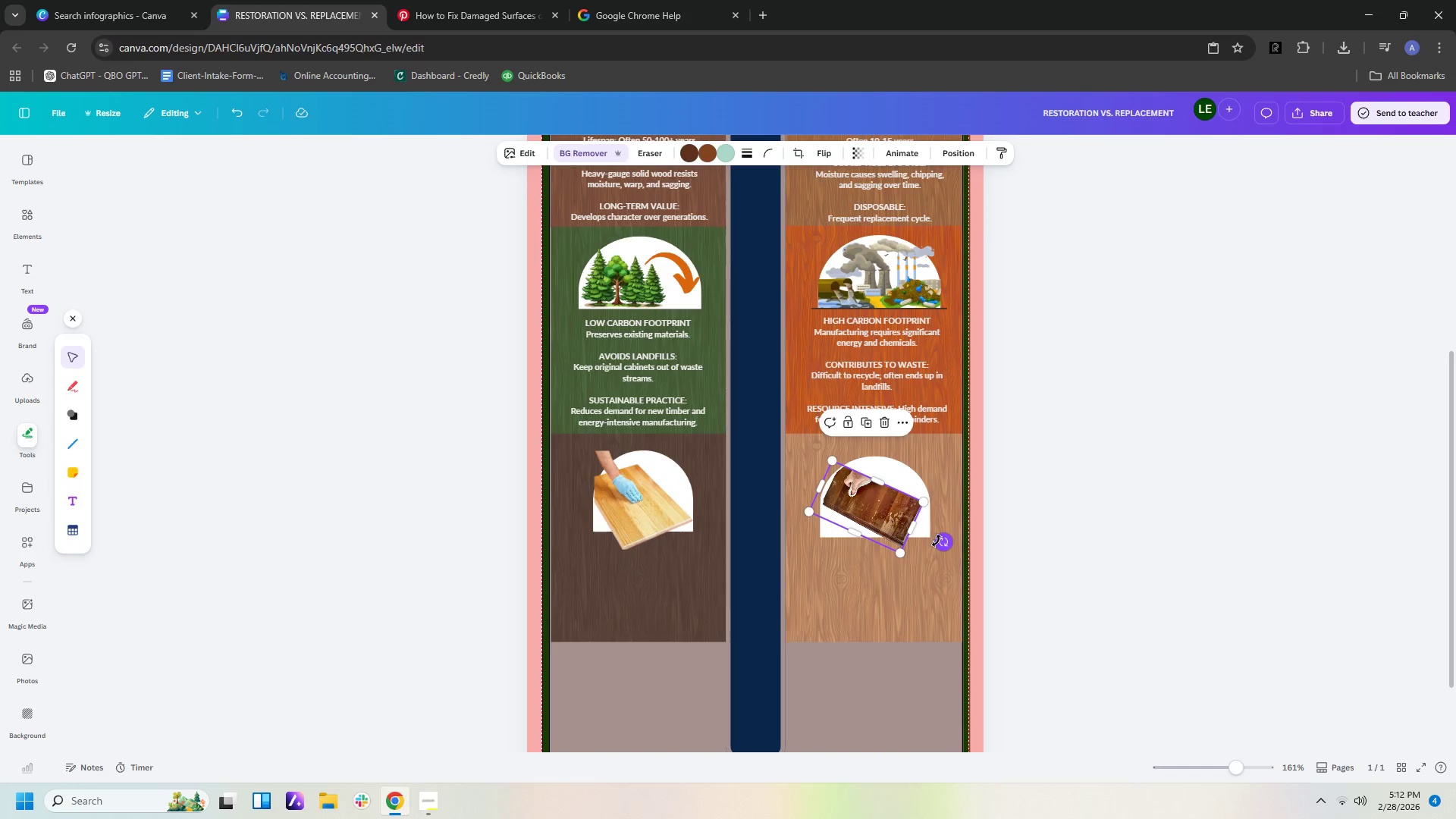 
left_click_drag(start_coordinate=[937, 541], to_coordinate=[943, 530])
 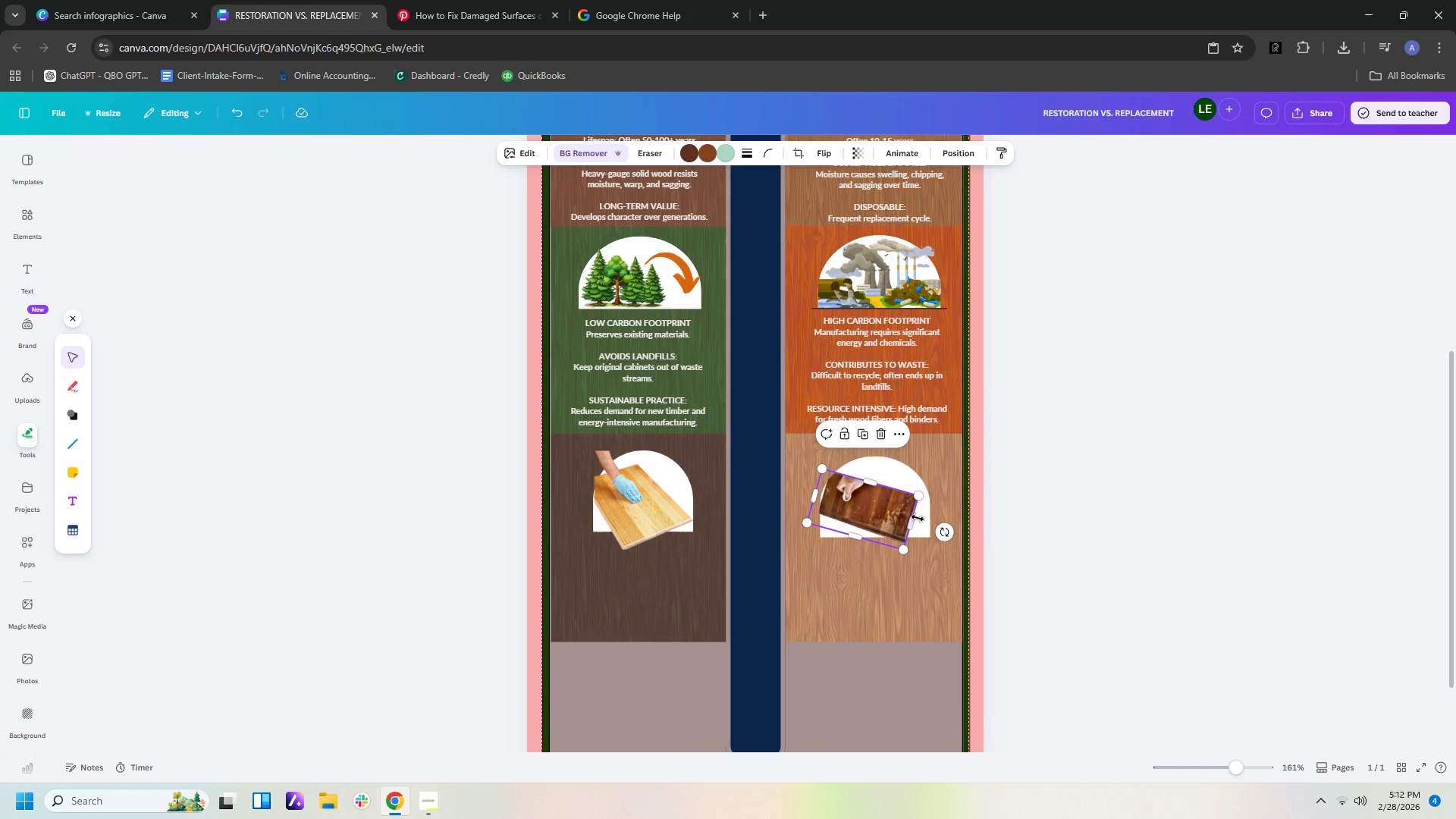 
left_click([915, 479])
 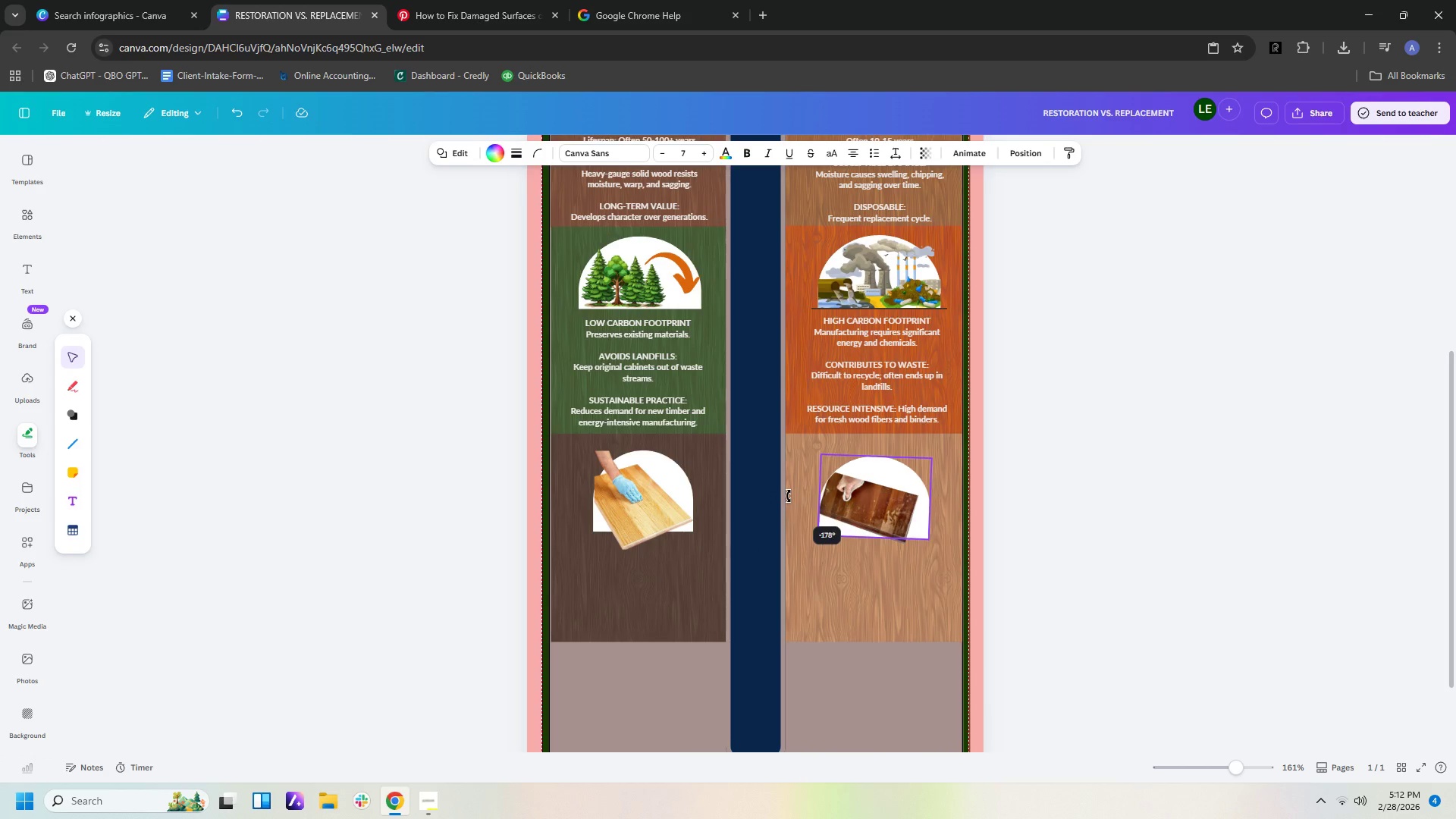 
left_click([1043, 546])
 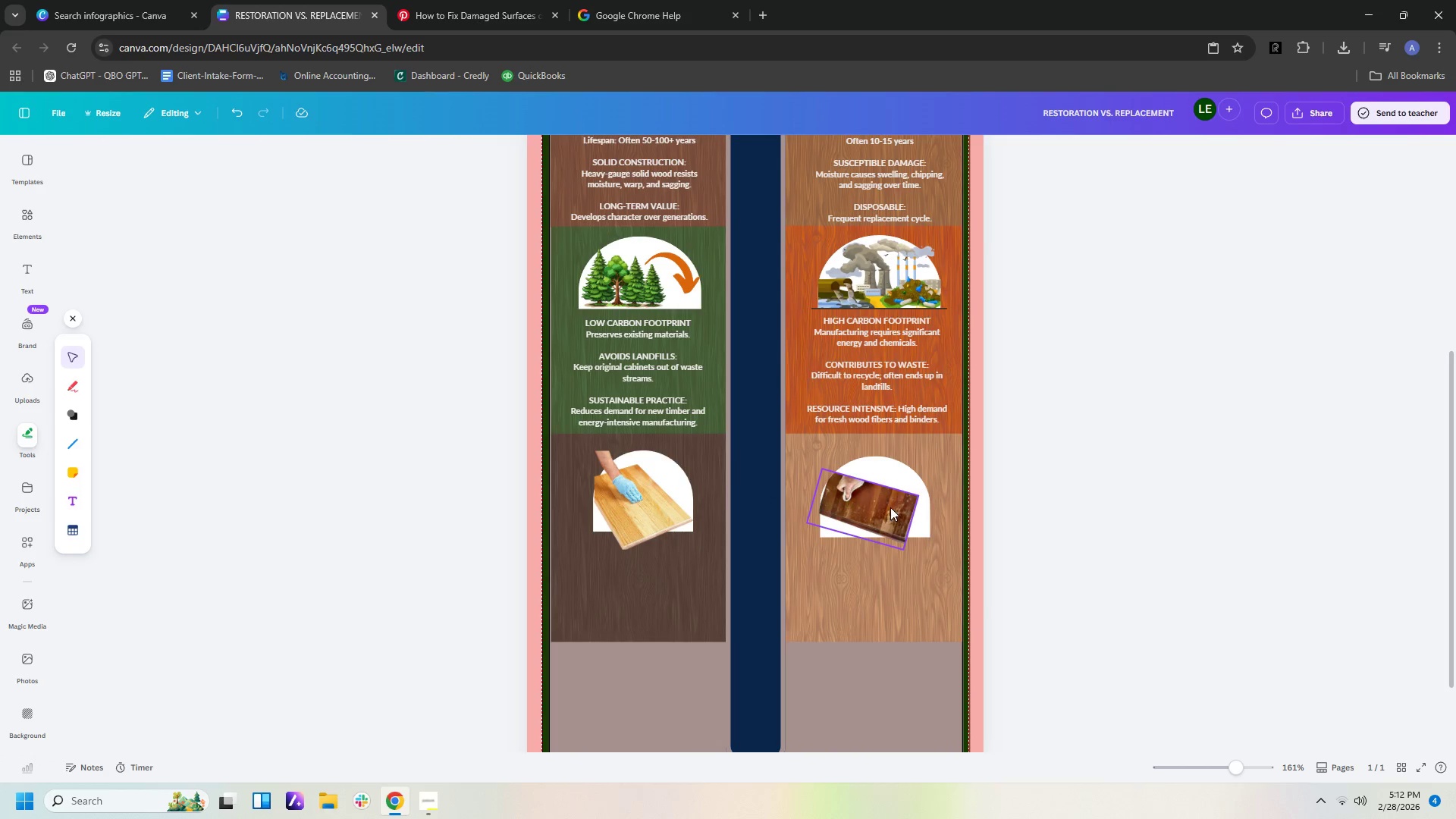 
left_click([889, 507])
 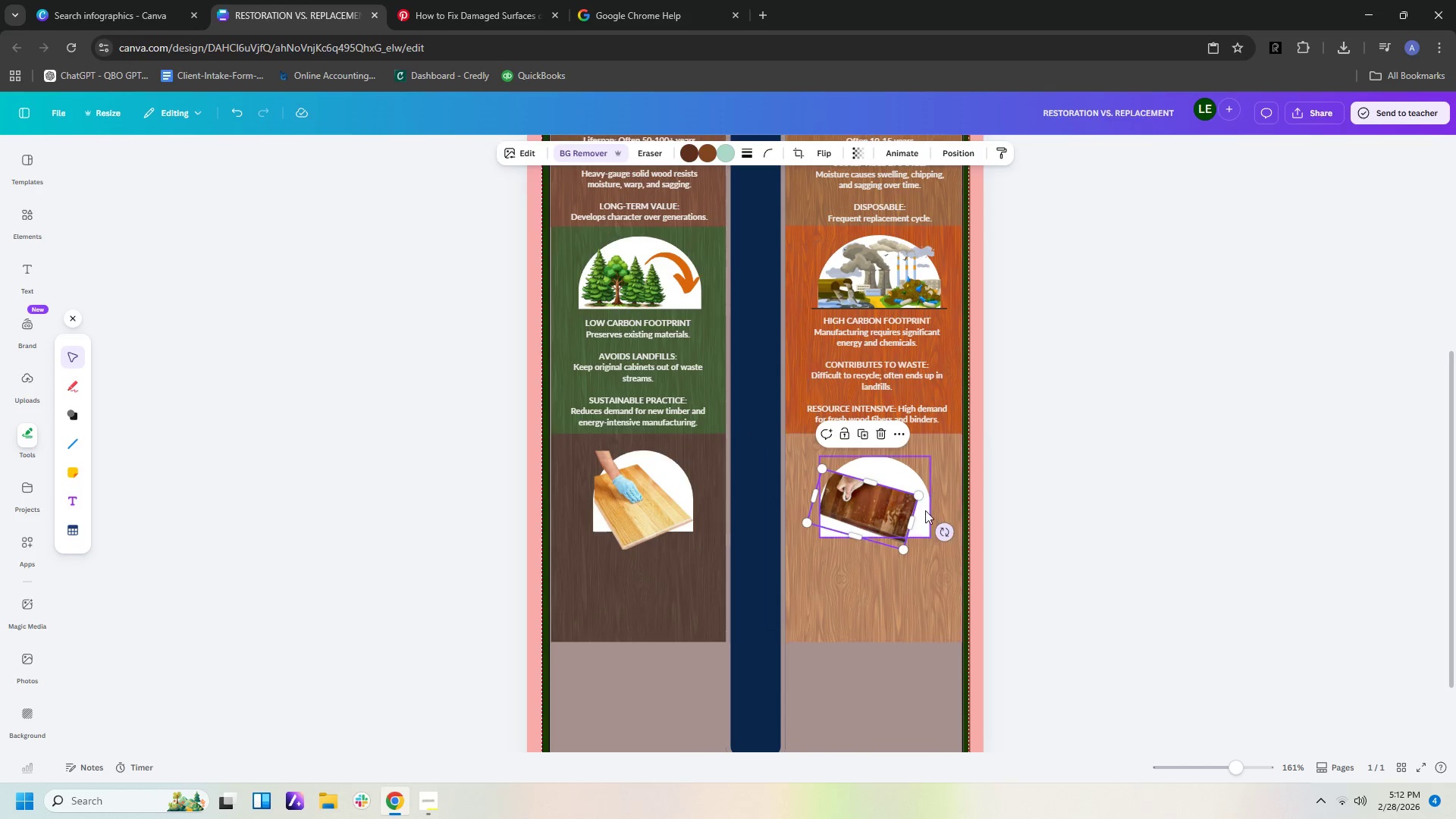 
left_click_drag(start_coordinate=[922, 497], to_coordinate=[943, 497])
 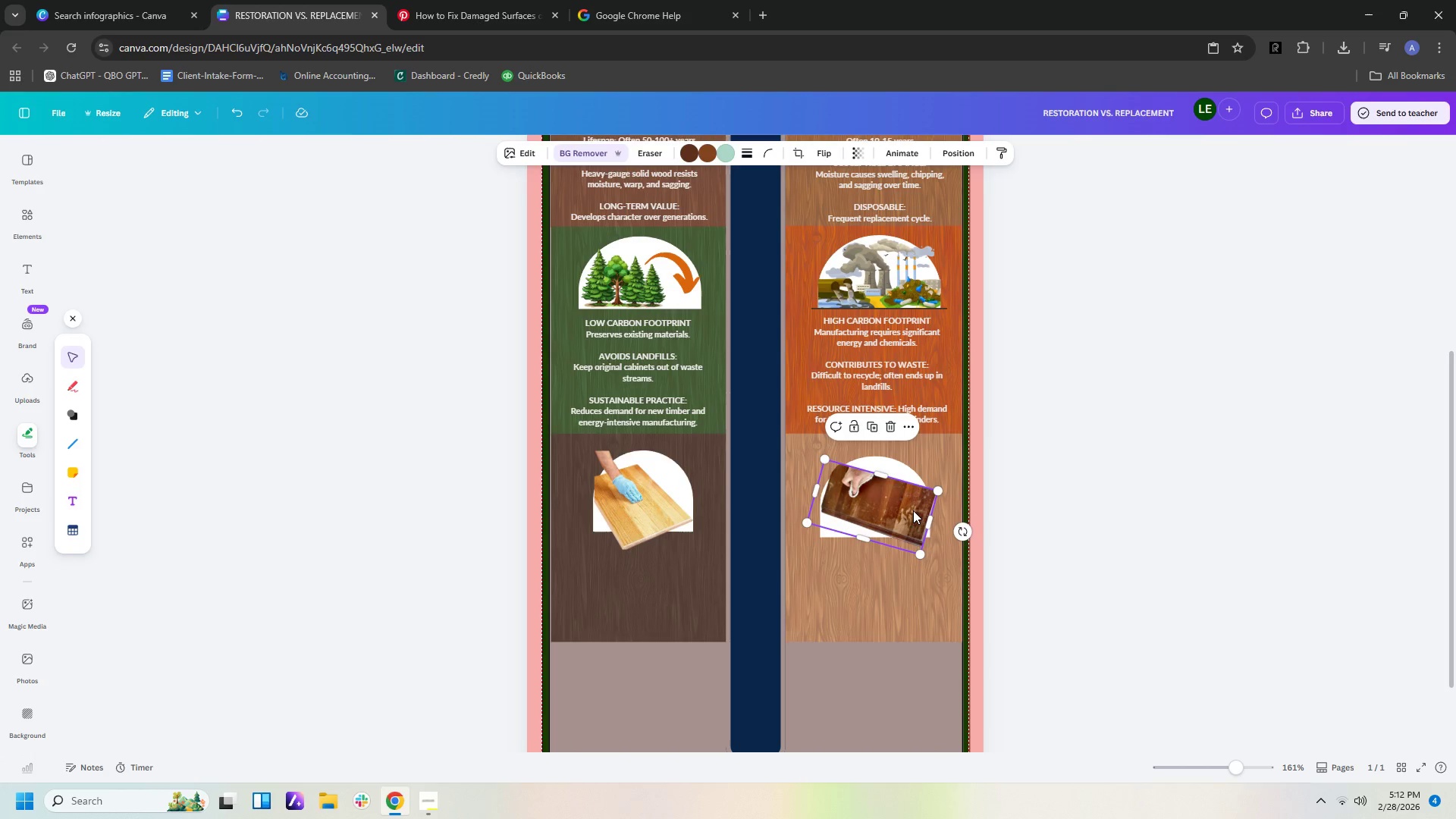 
left_click_drag(start_coordinate=[912, 510], to_coordinate=[908, 516])
 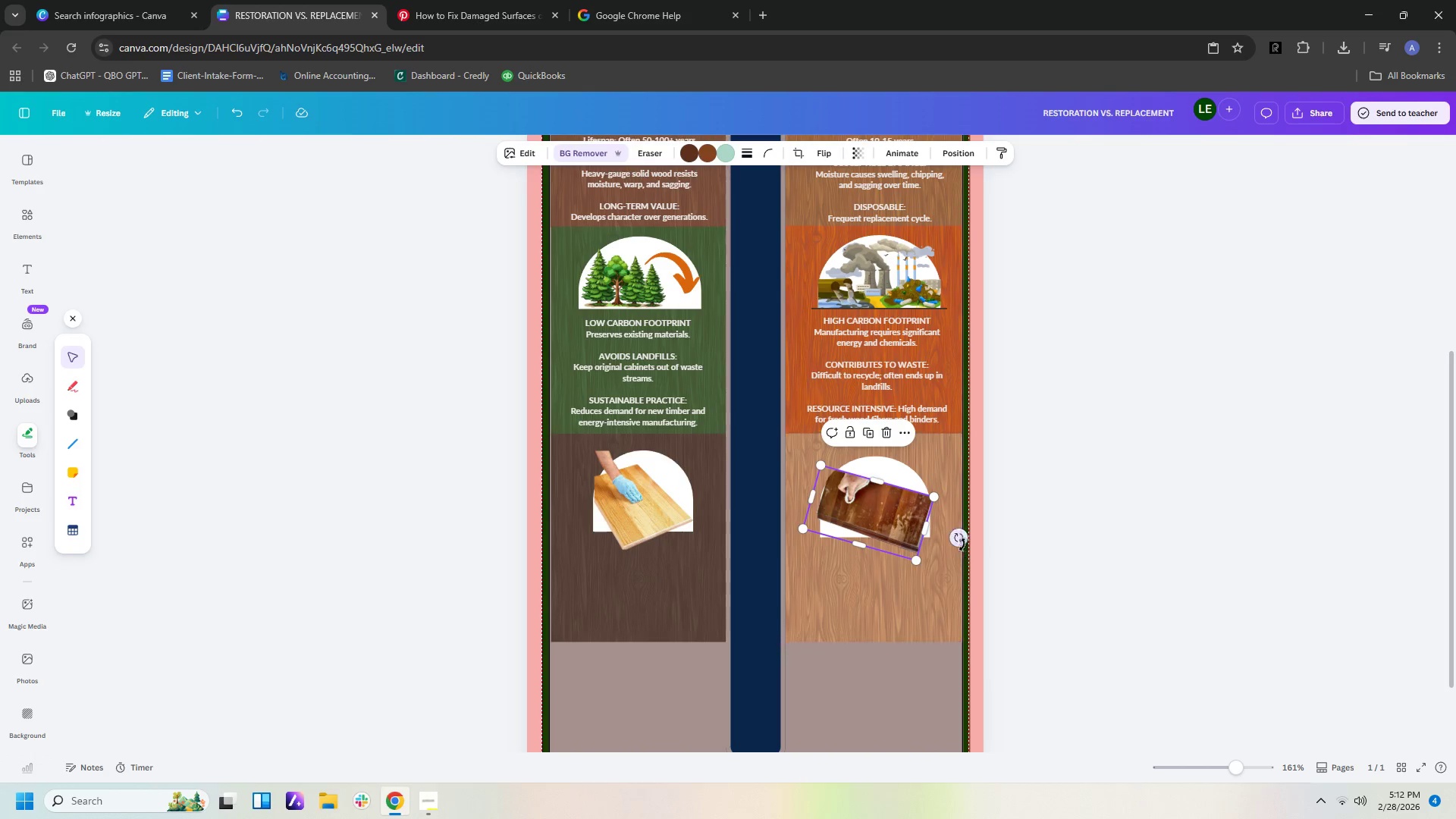 
left_click_drag(start_coordinate=[961, 537], to_coordinate=[943, 566])
 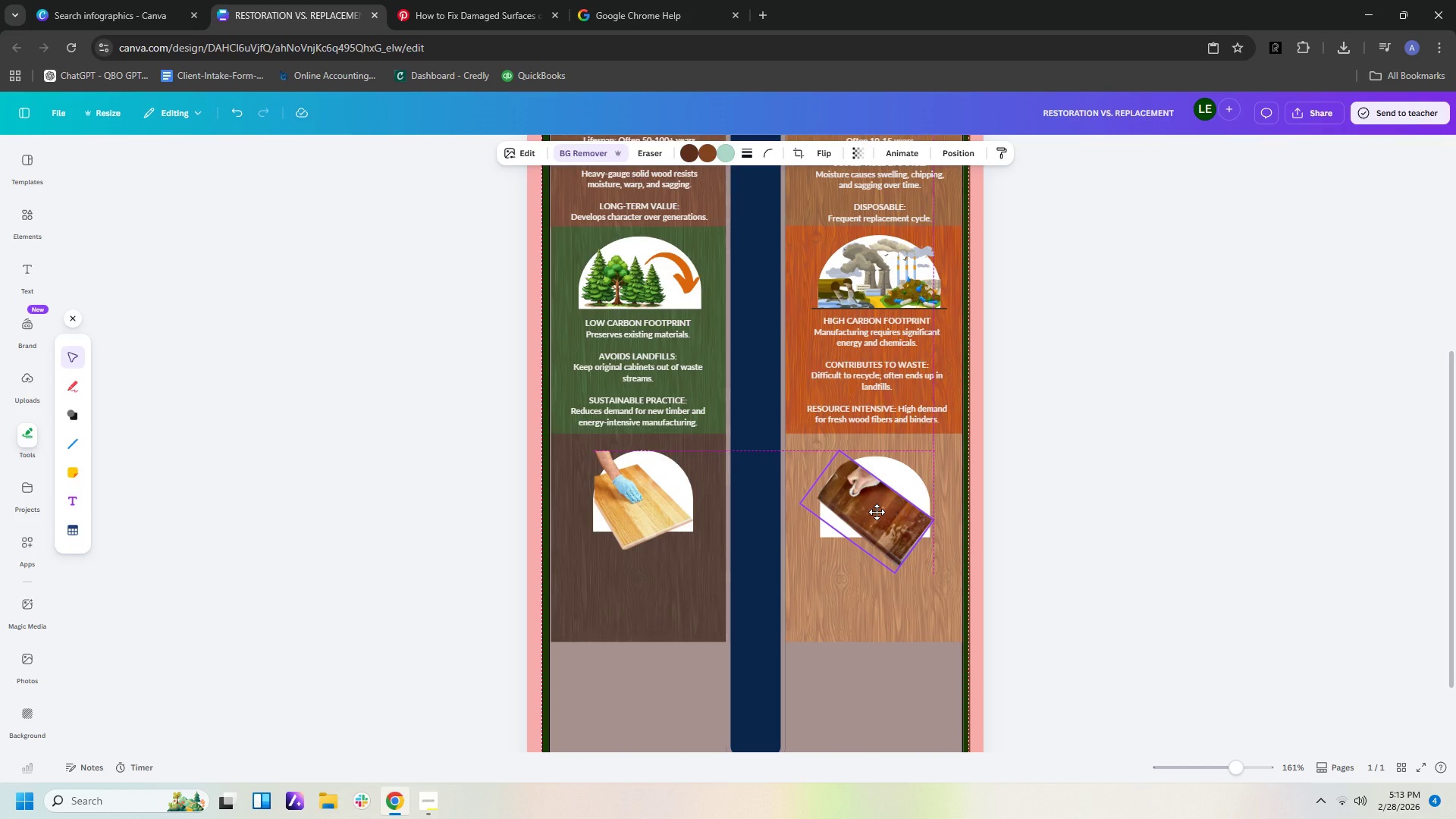 
left_click_drag(start_coordinate=[1038, 521], to_coordinate=[1043, 524])
 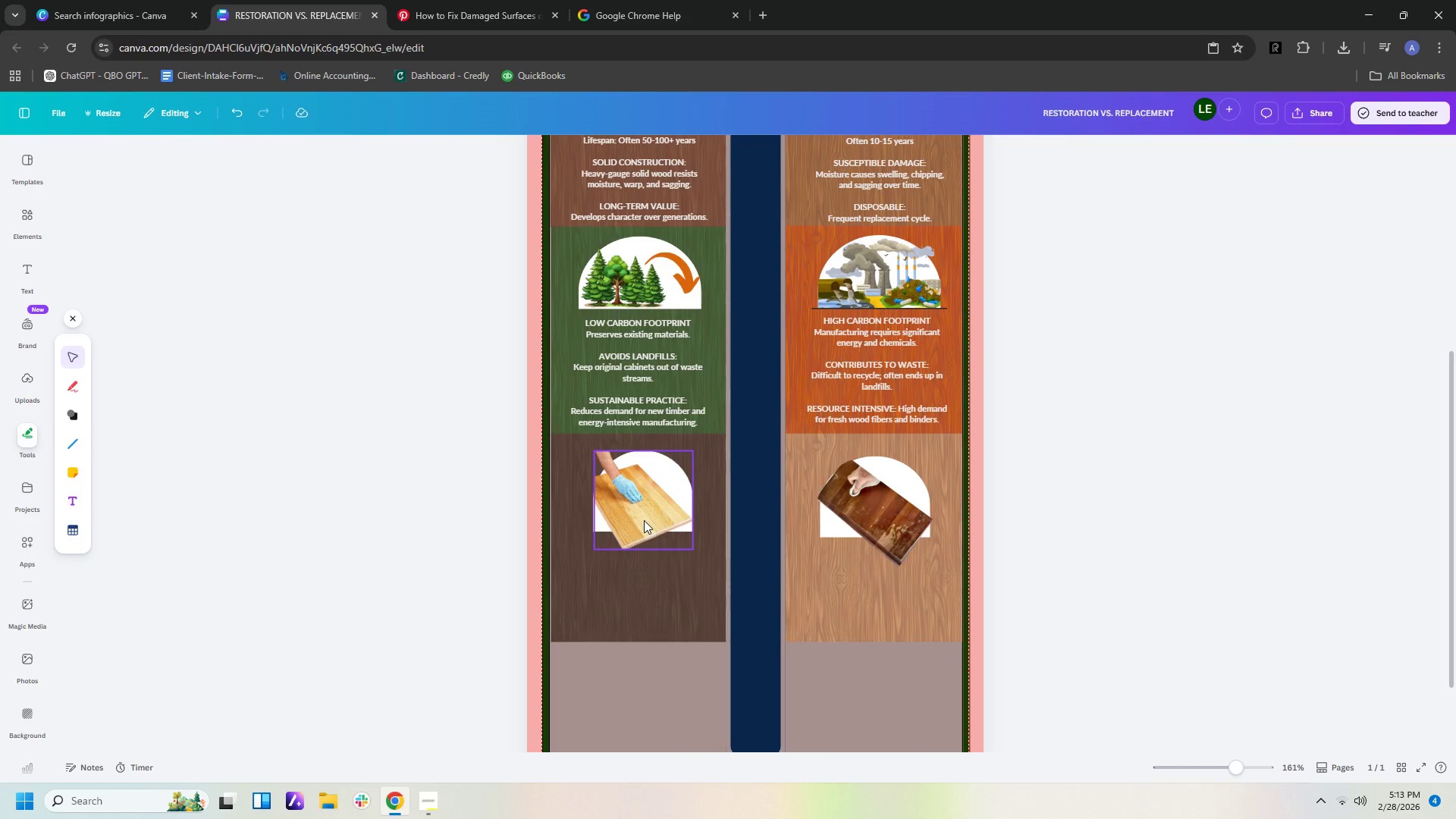 
wait(6.86)
 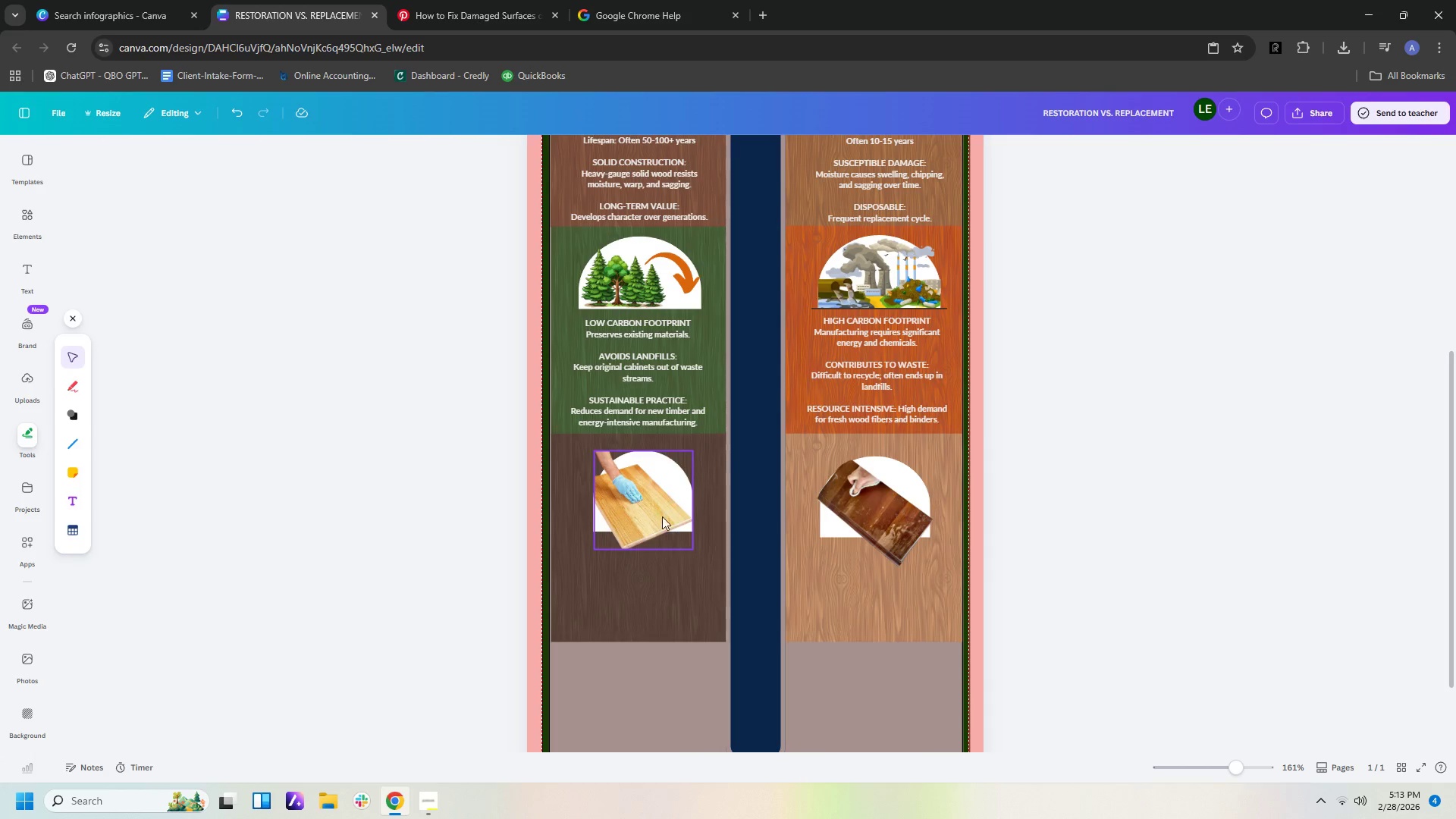 
left_click([677, 400])
 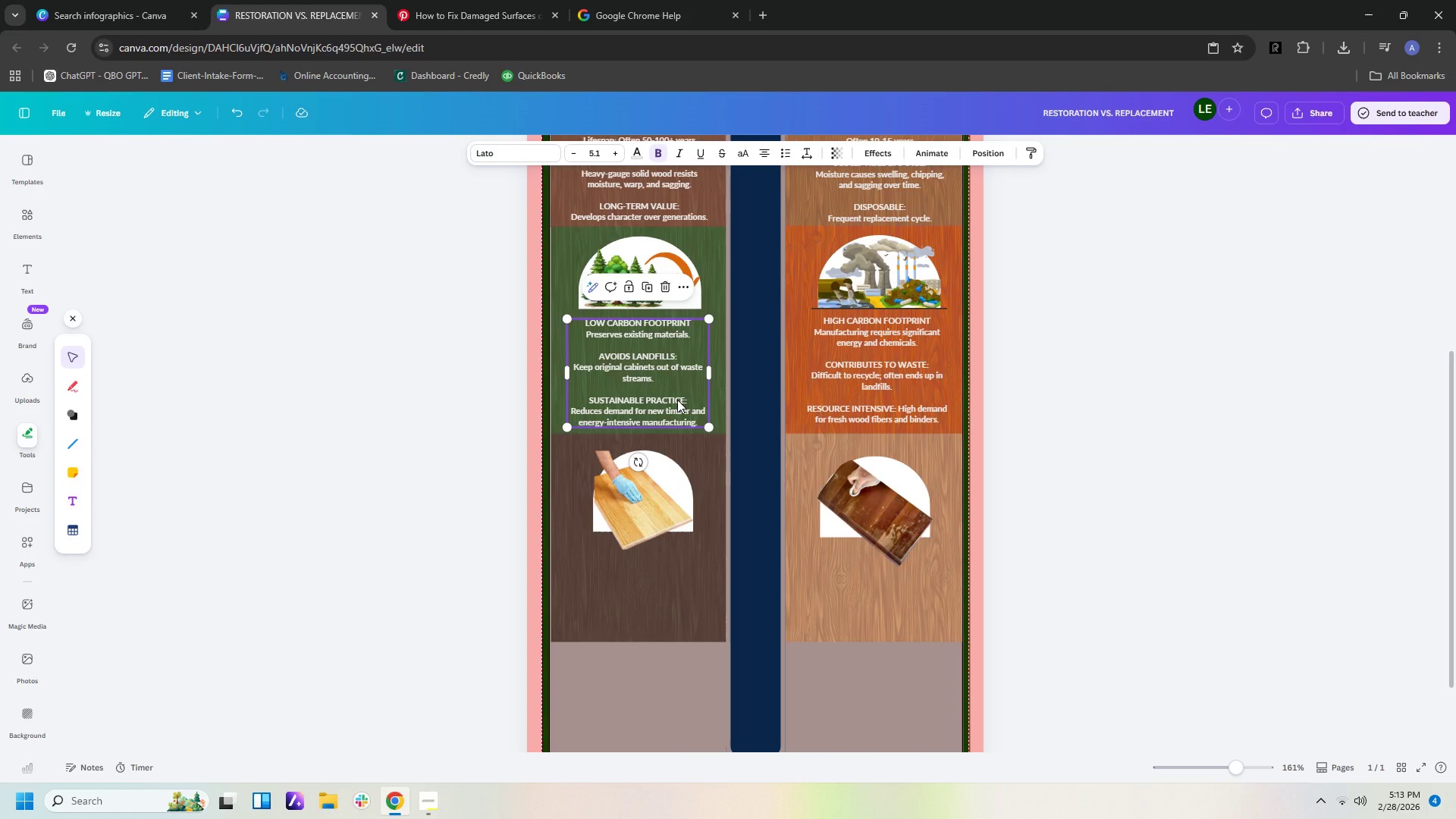 
key(Control+X)
 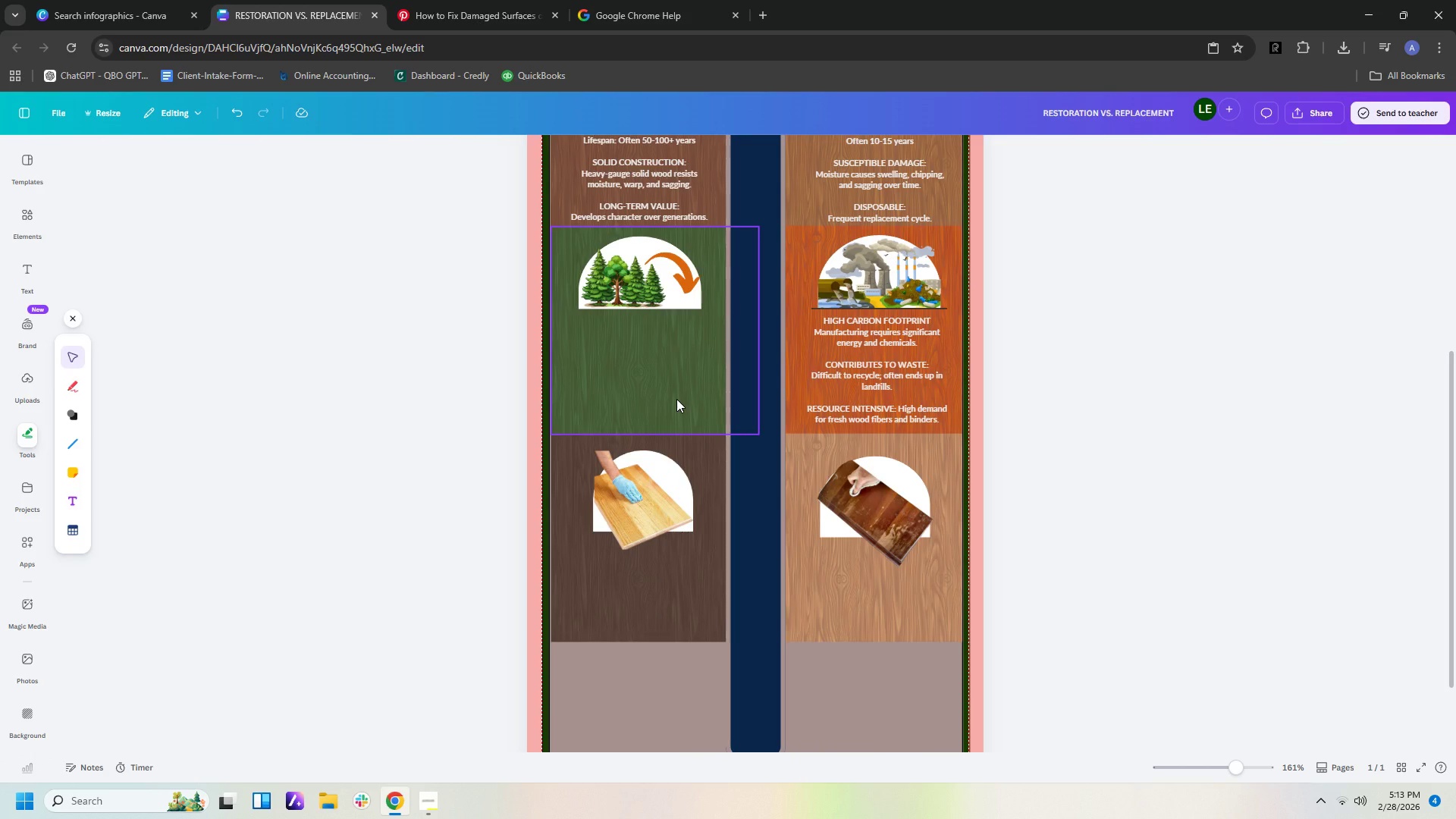 
key(Control+Z)
 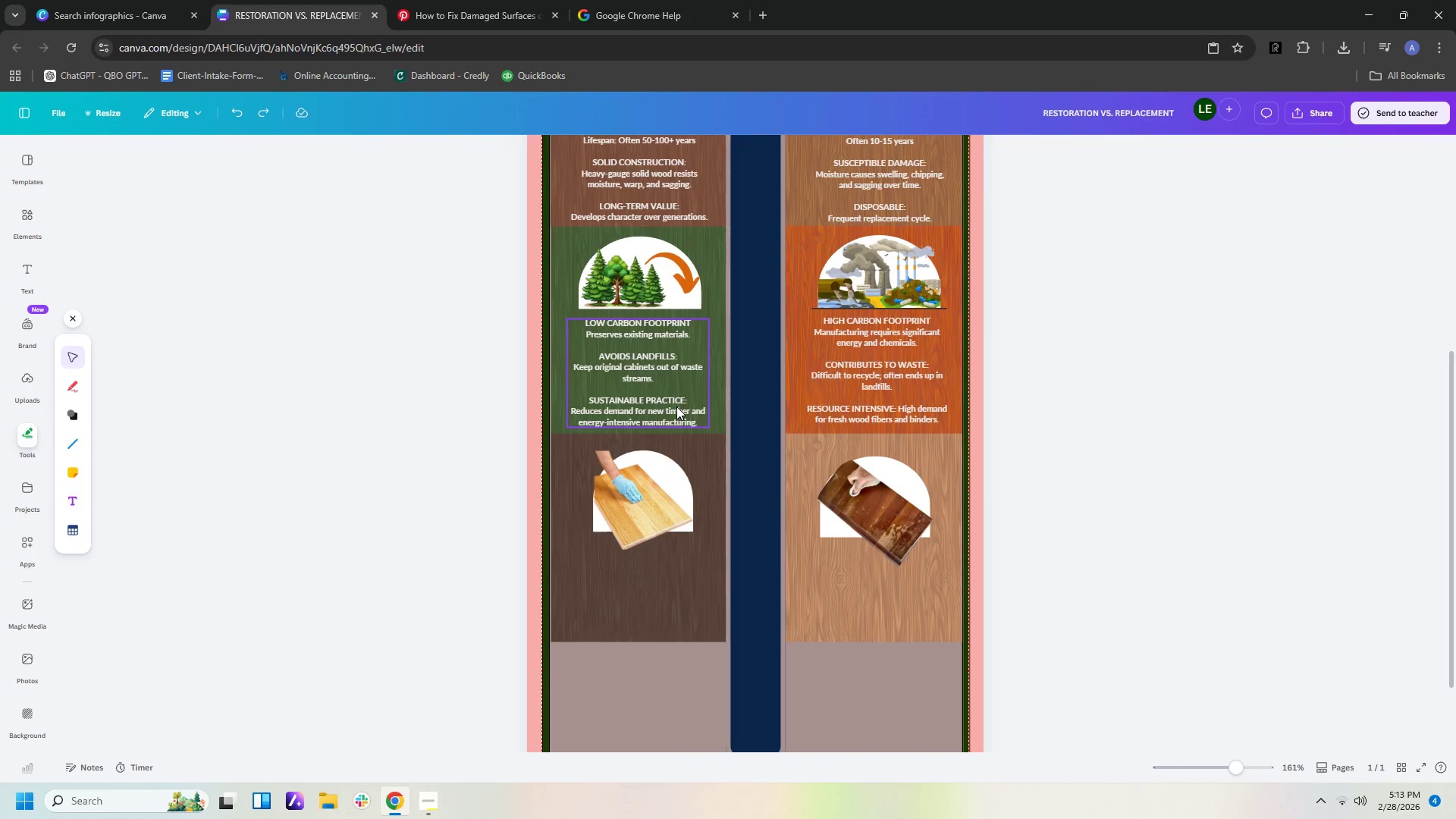 
key(Control+C)
 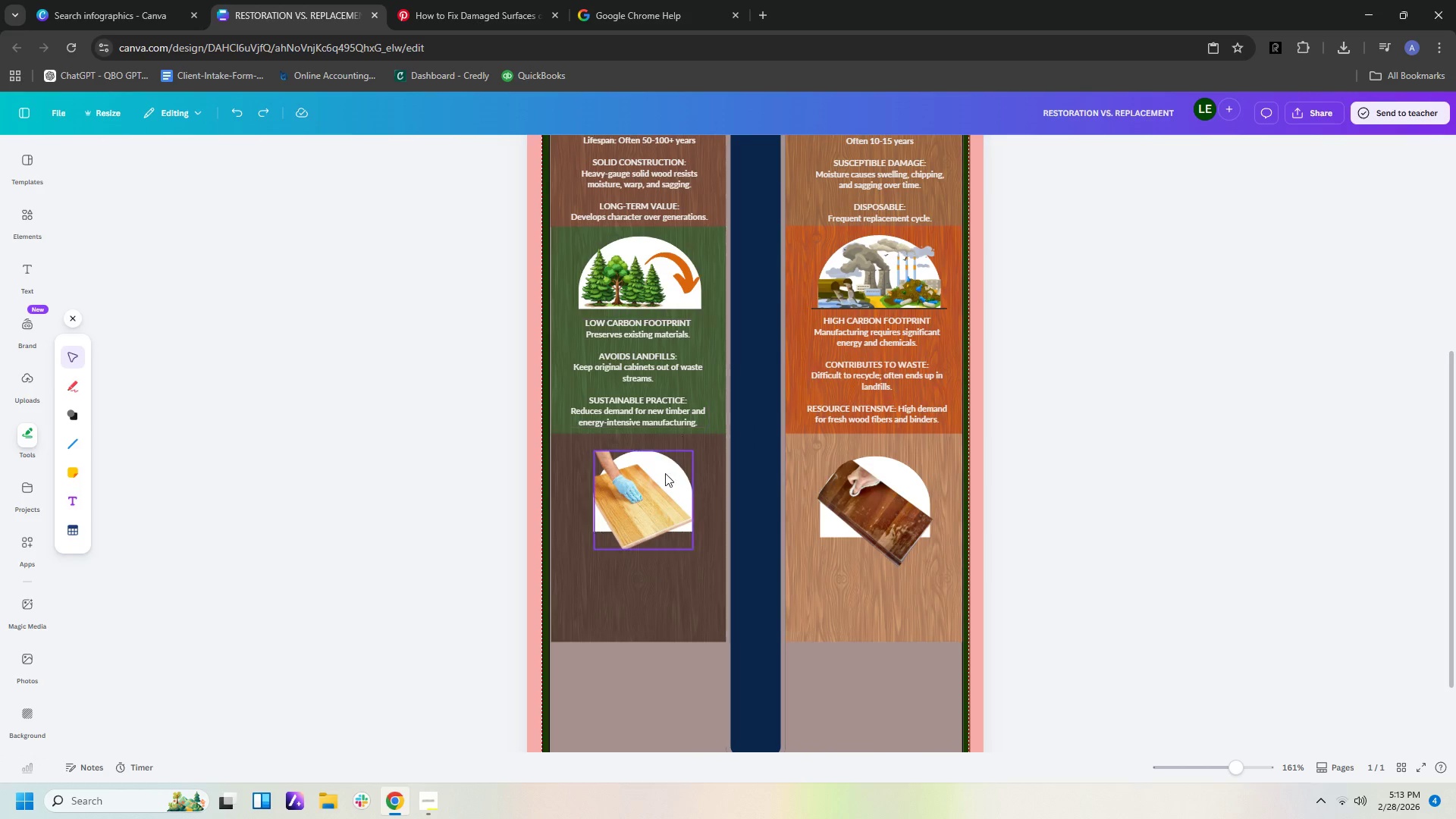 
key(Control+V)
 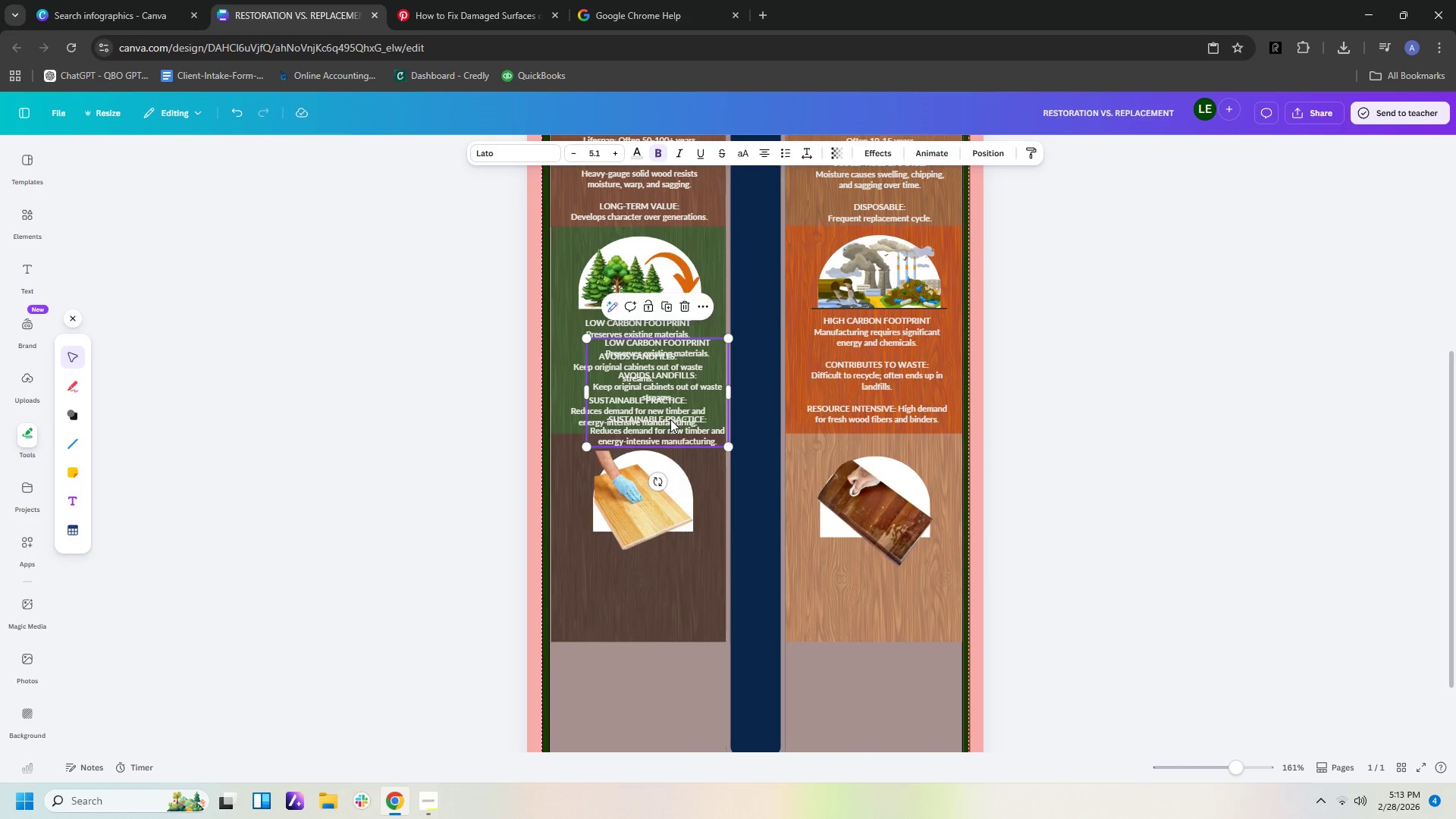 
left_click_drag(start_coordinate=[676, 411], to_coordinate=[658, 601])
 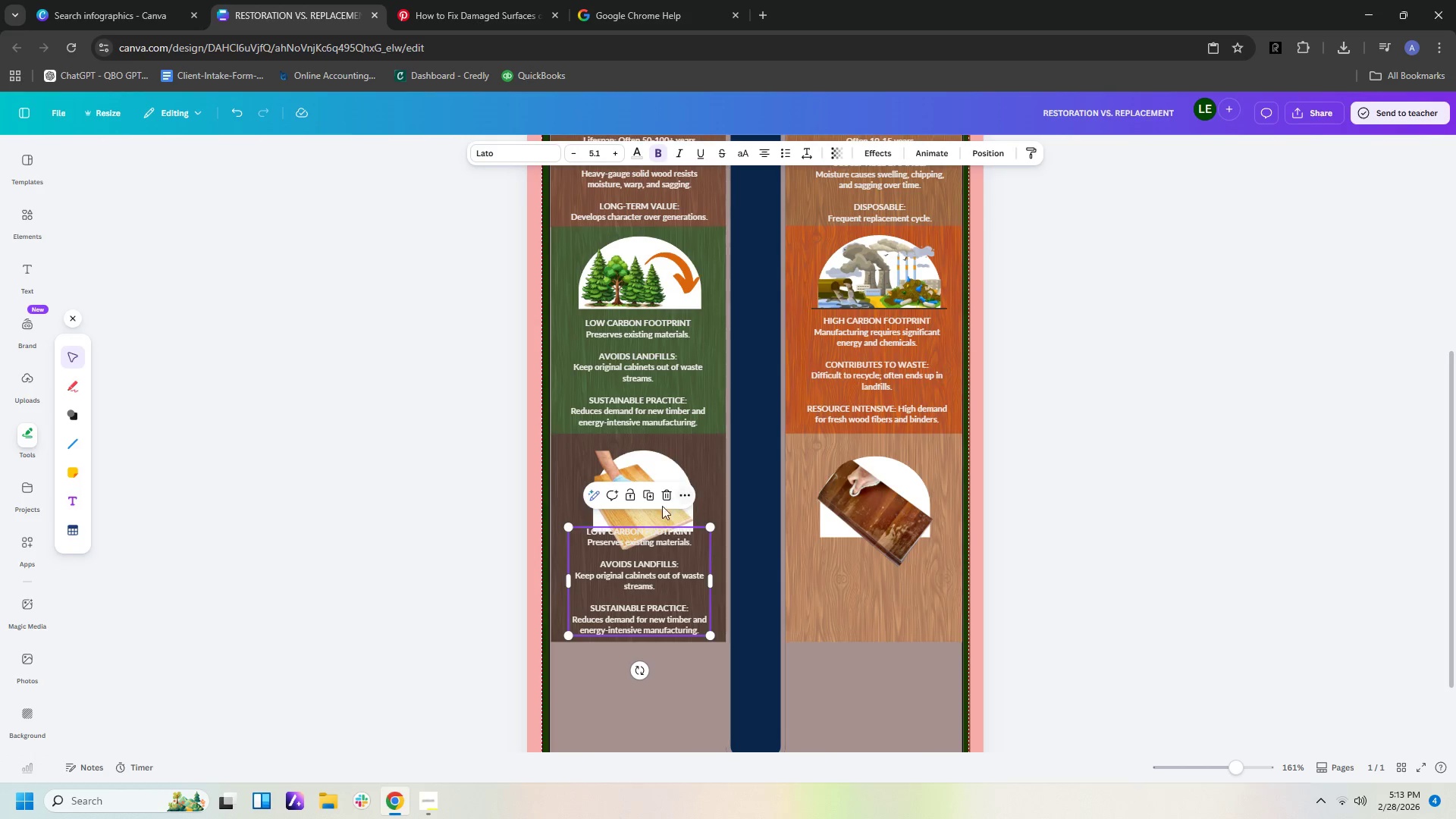 
left_click([648, 530])
 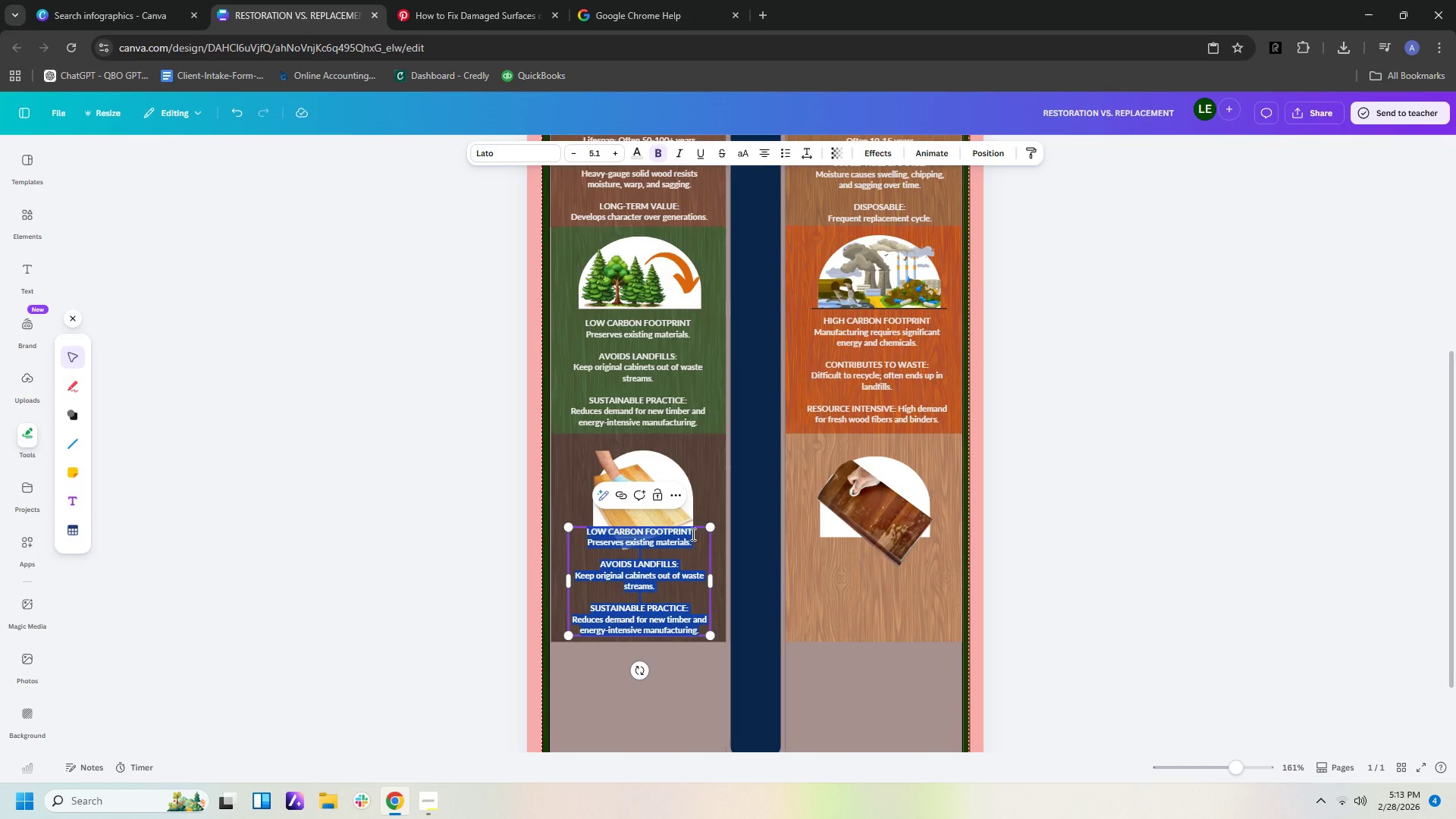 
left_click_drag(start_coordinate=[692, 534], to_coordinate=[597, 532])
 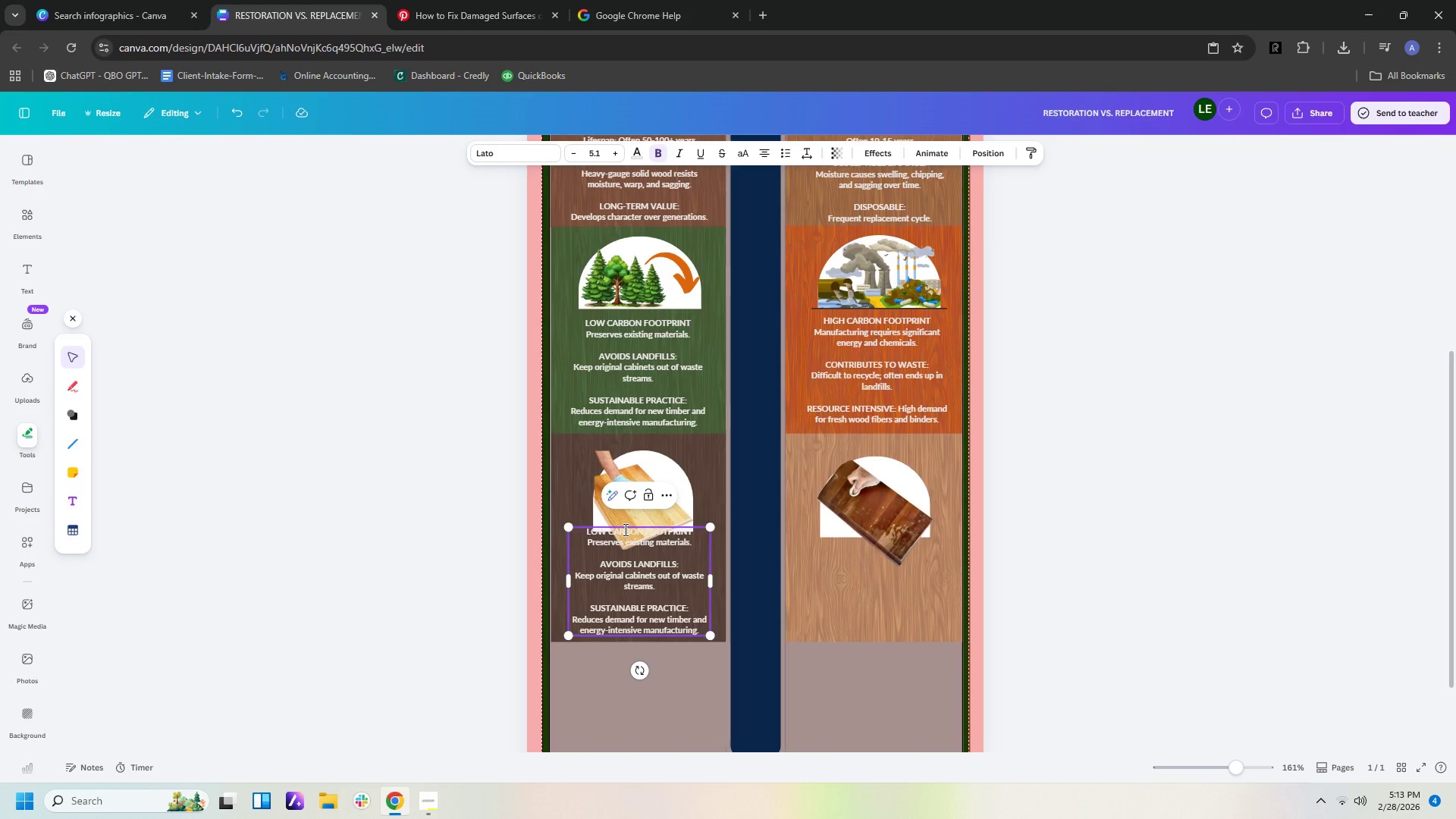 
left_click([624, 529])
 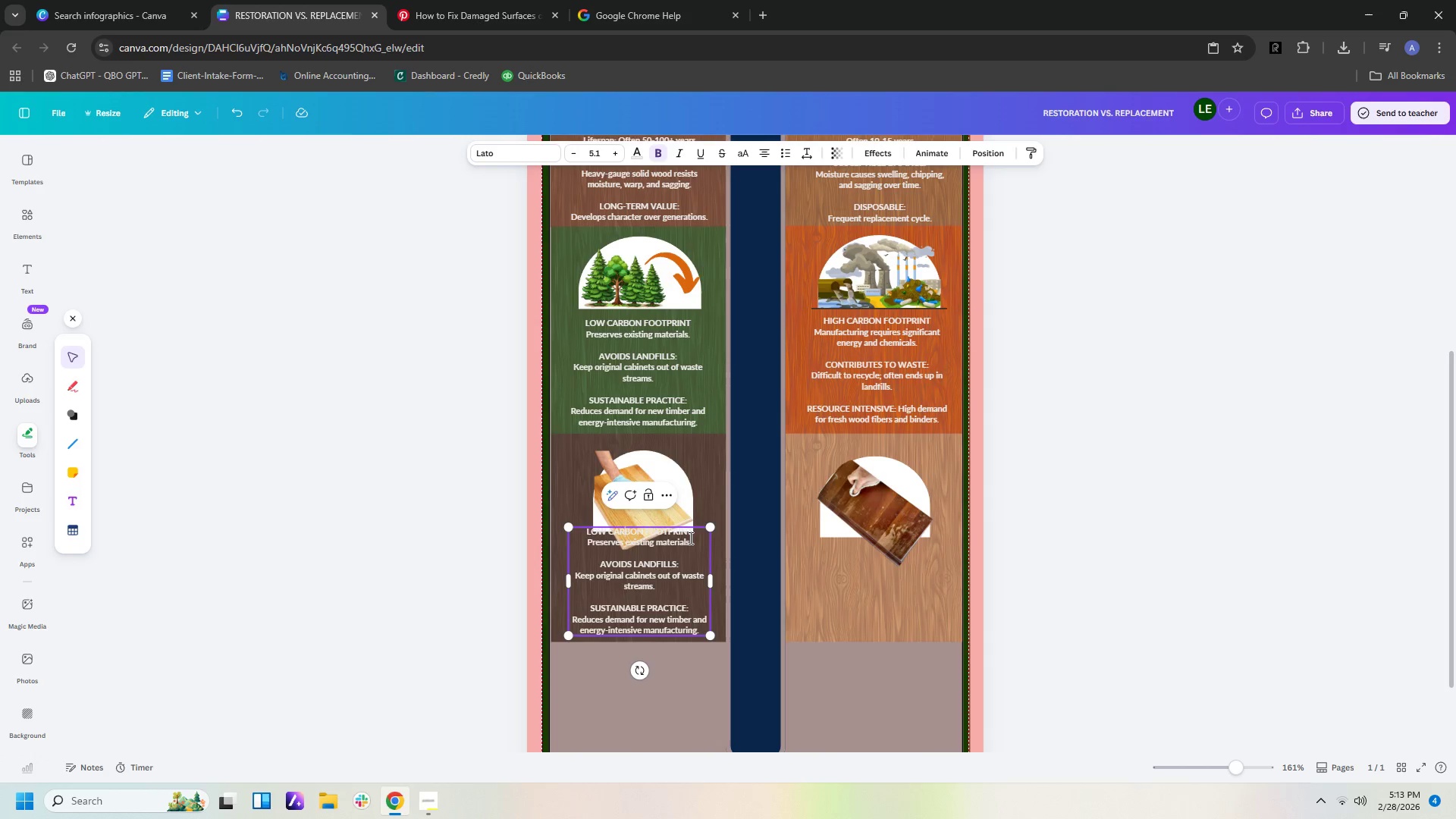 
left_click([689, 538])
 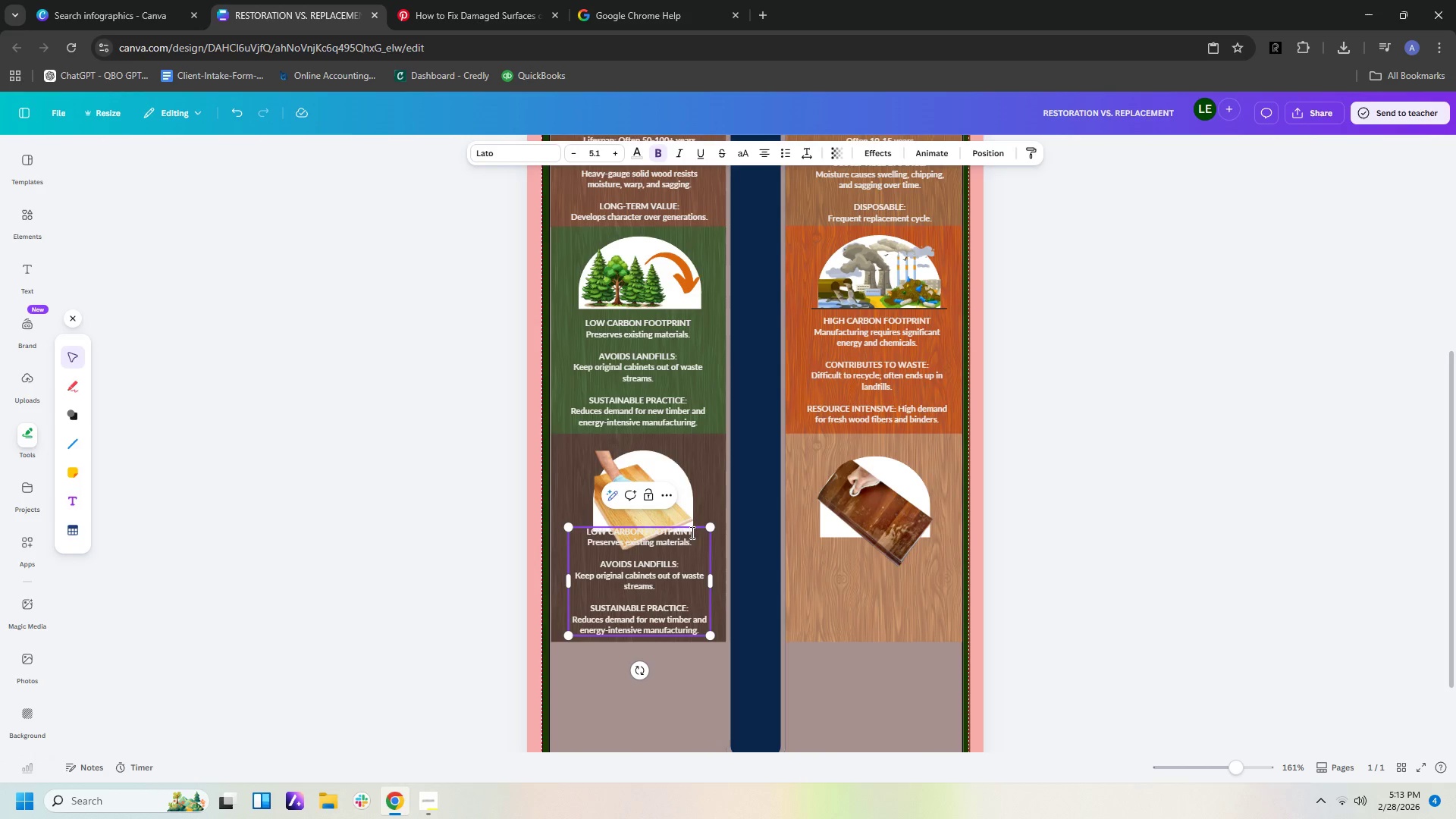 
left_click_drag(start_coordinate=[691, 532], to_coordinate=[586, 532])
 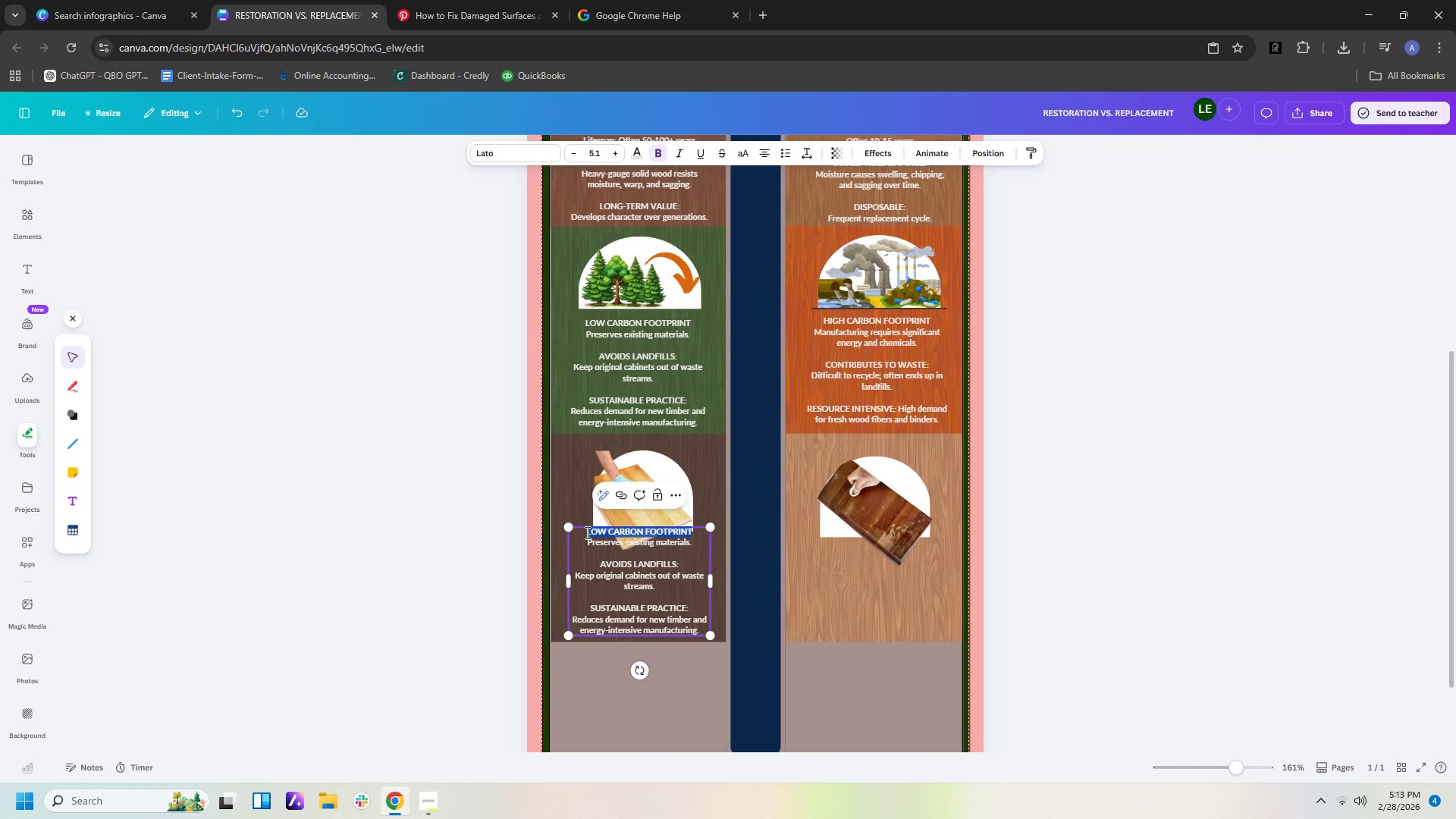 
type(EASY T)
key(Backspace)
key(Backspace)
type( TO RESTORE)
 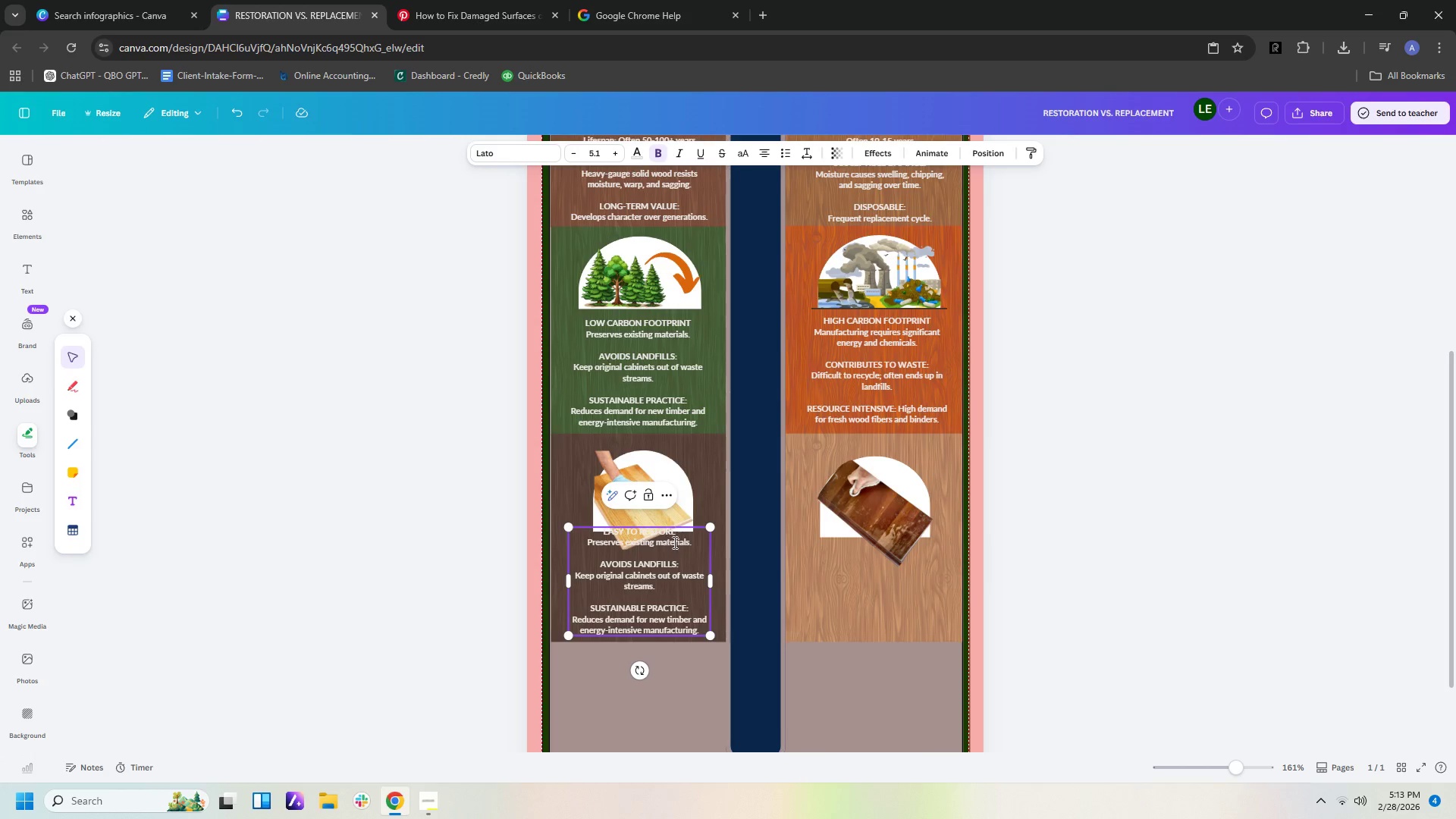 
left_click_drag(start_coordinate=[689, 541], to_coordinate=[587, 541])
 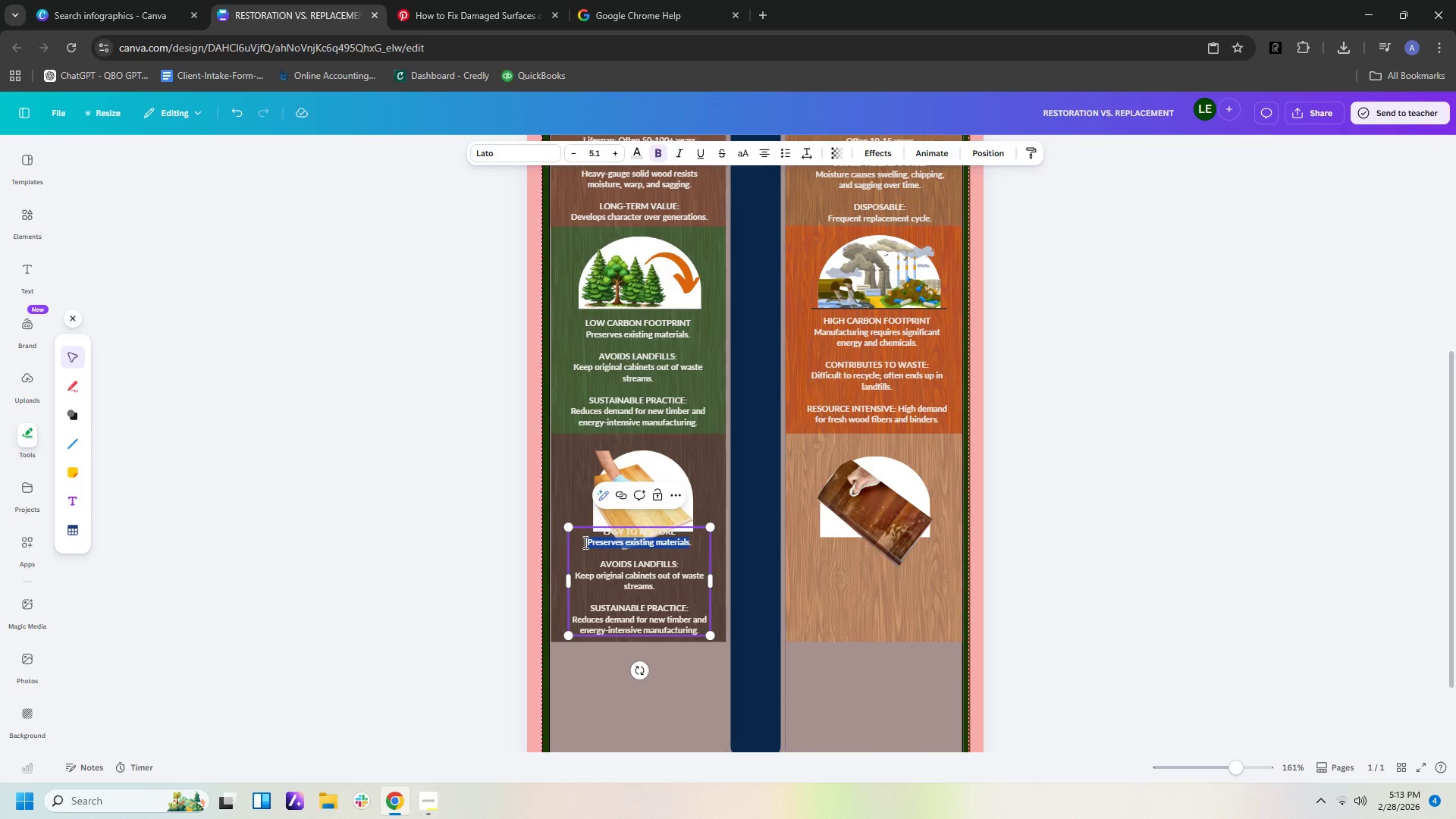 
type(cAN BE )
key(Backspace)
key(Backspace)
key(Backspace)
key(Backspace)
key(Backspace)
key(Backspace)
key(Backspace)
type(Can be sanded down )
key(Backspace)
type(, refinished)
key(Backspace)
type(d, and painted repeatedly)
 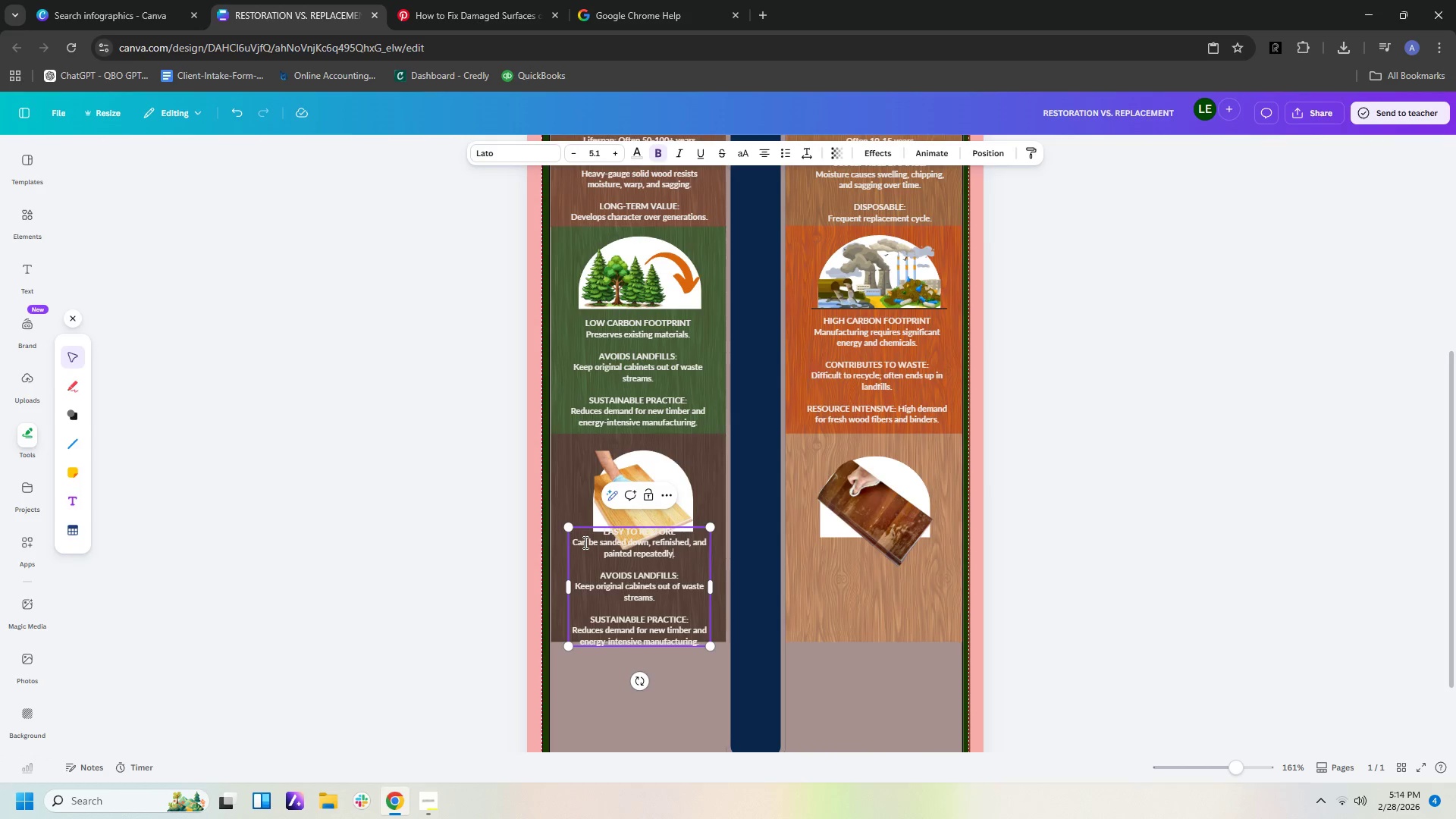 
key(ArrowDown)
 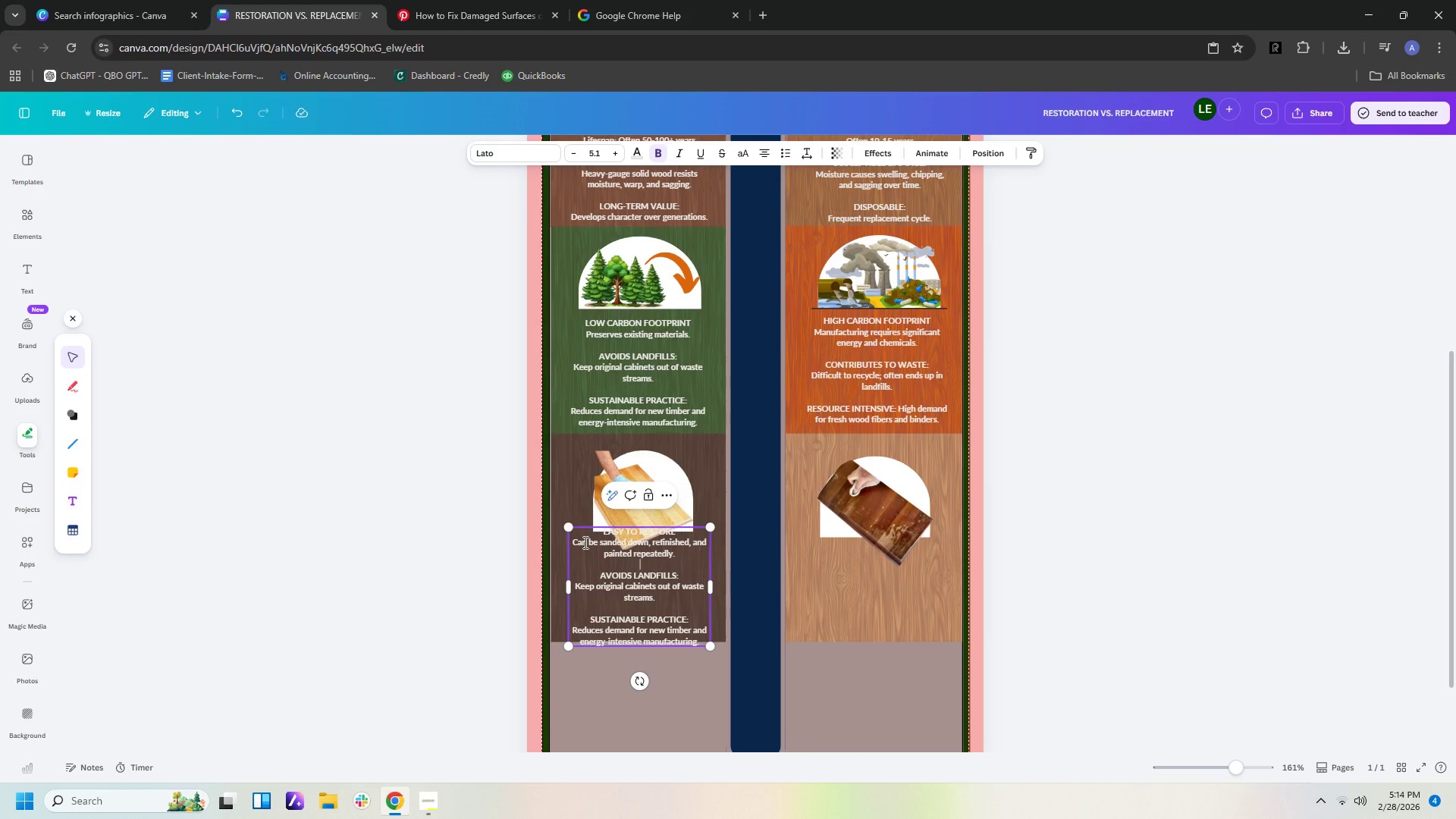 
key(ArrowDown)
 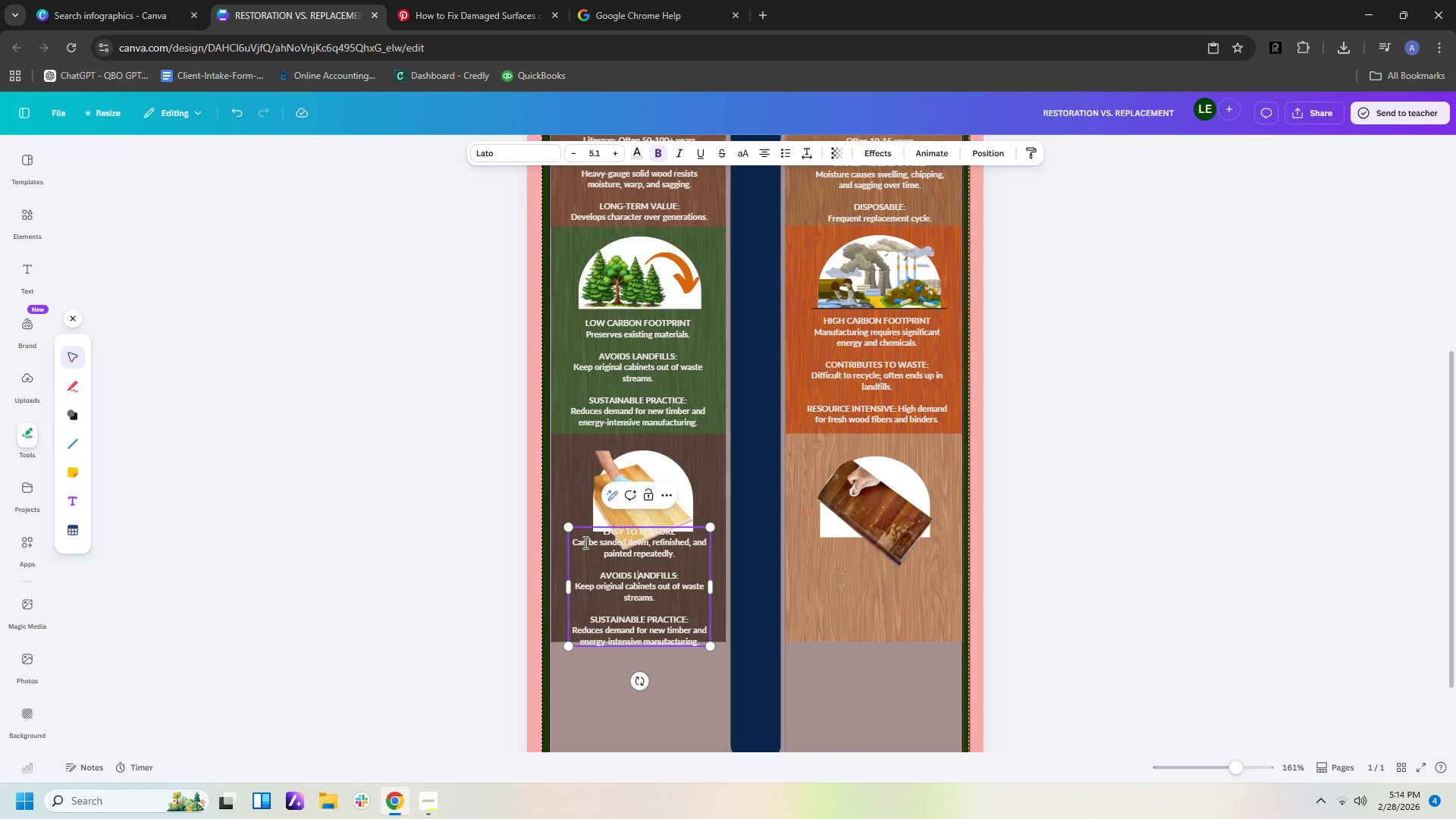 
key(ArrowRight)
 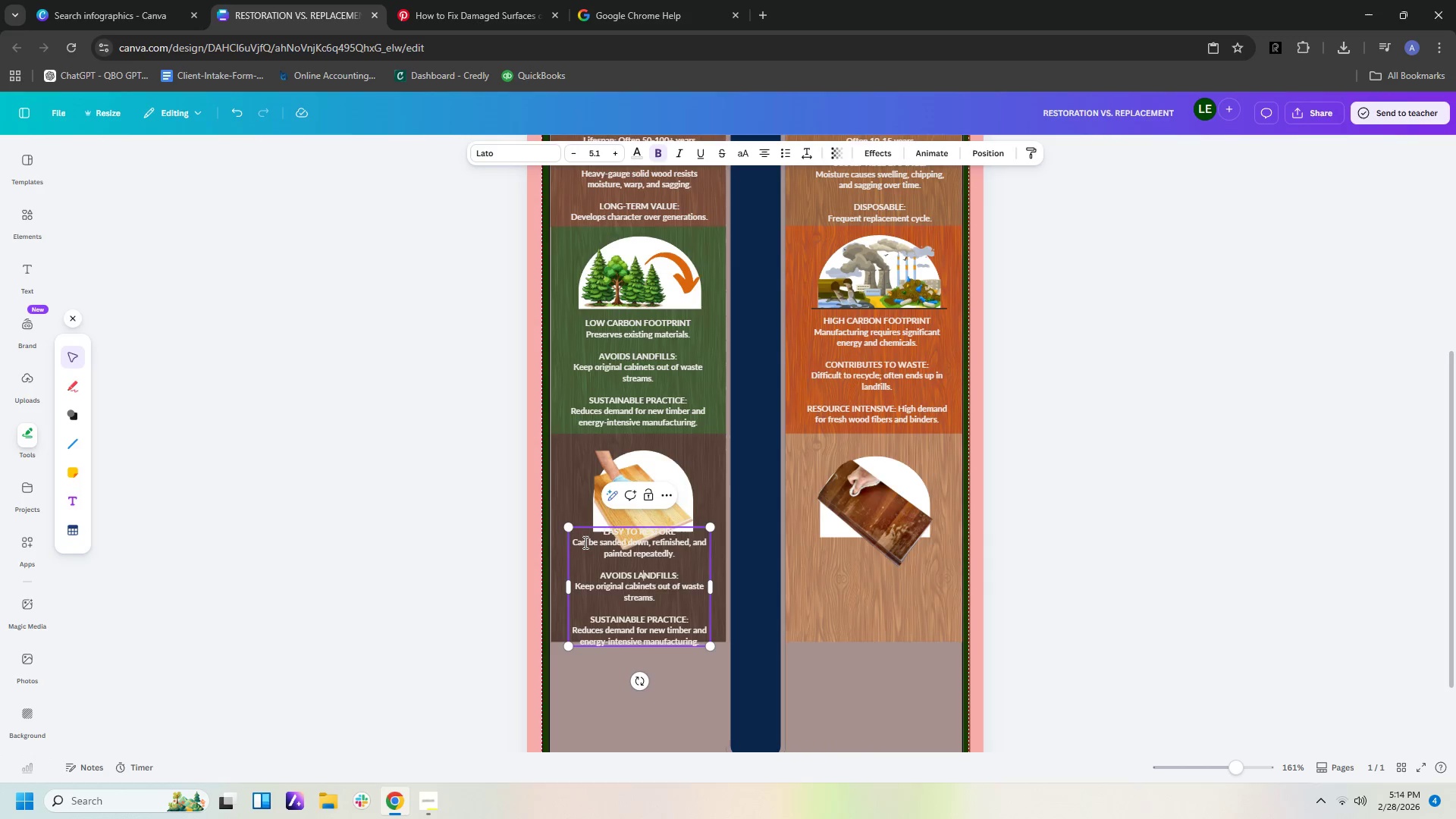 
key(ArrowRight)
 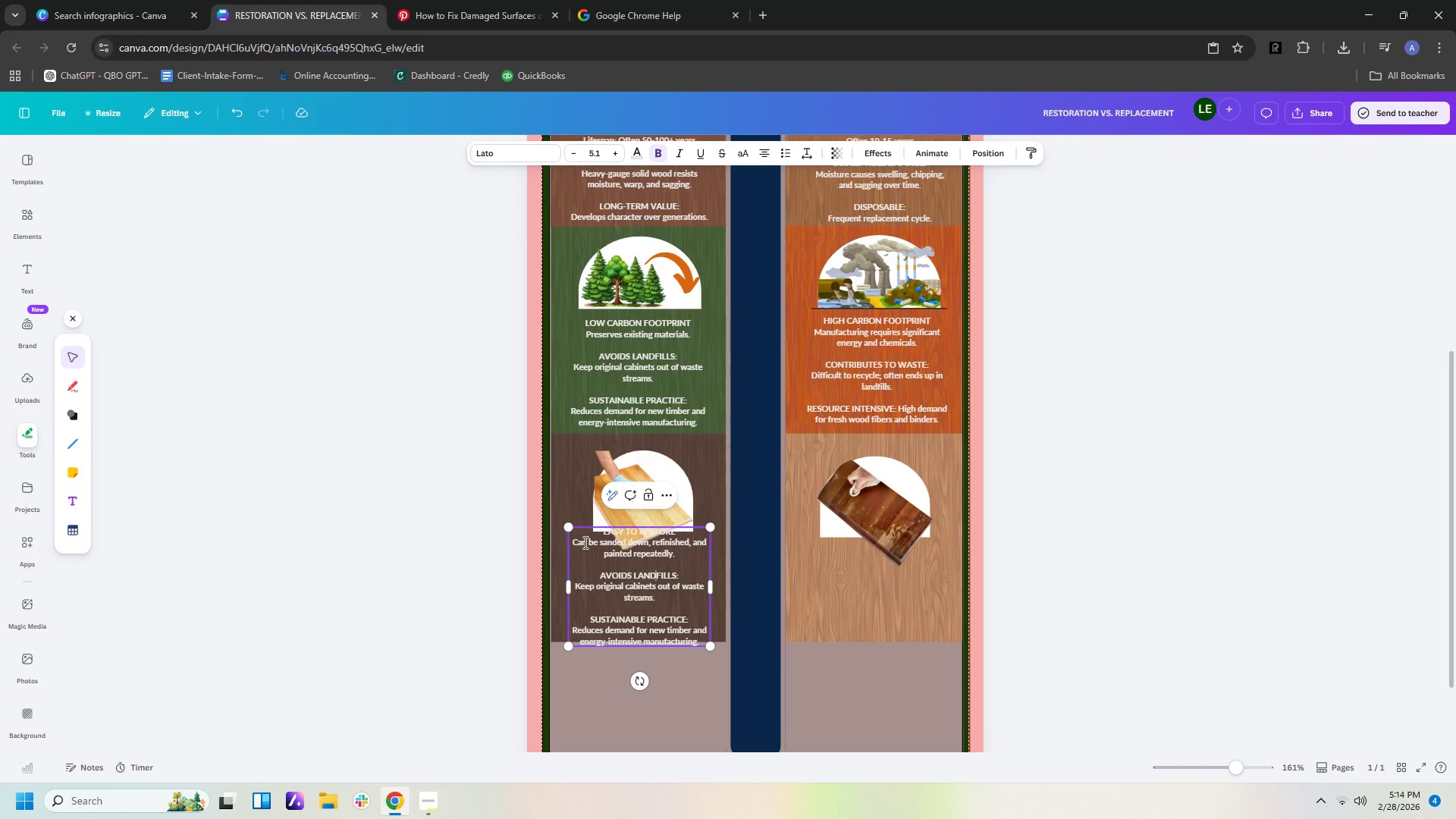 
key(ArrowRight)
 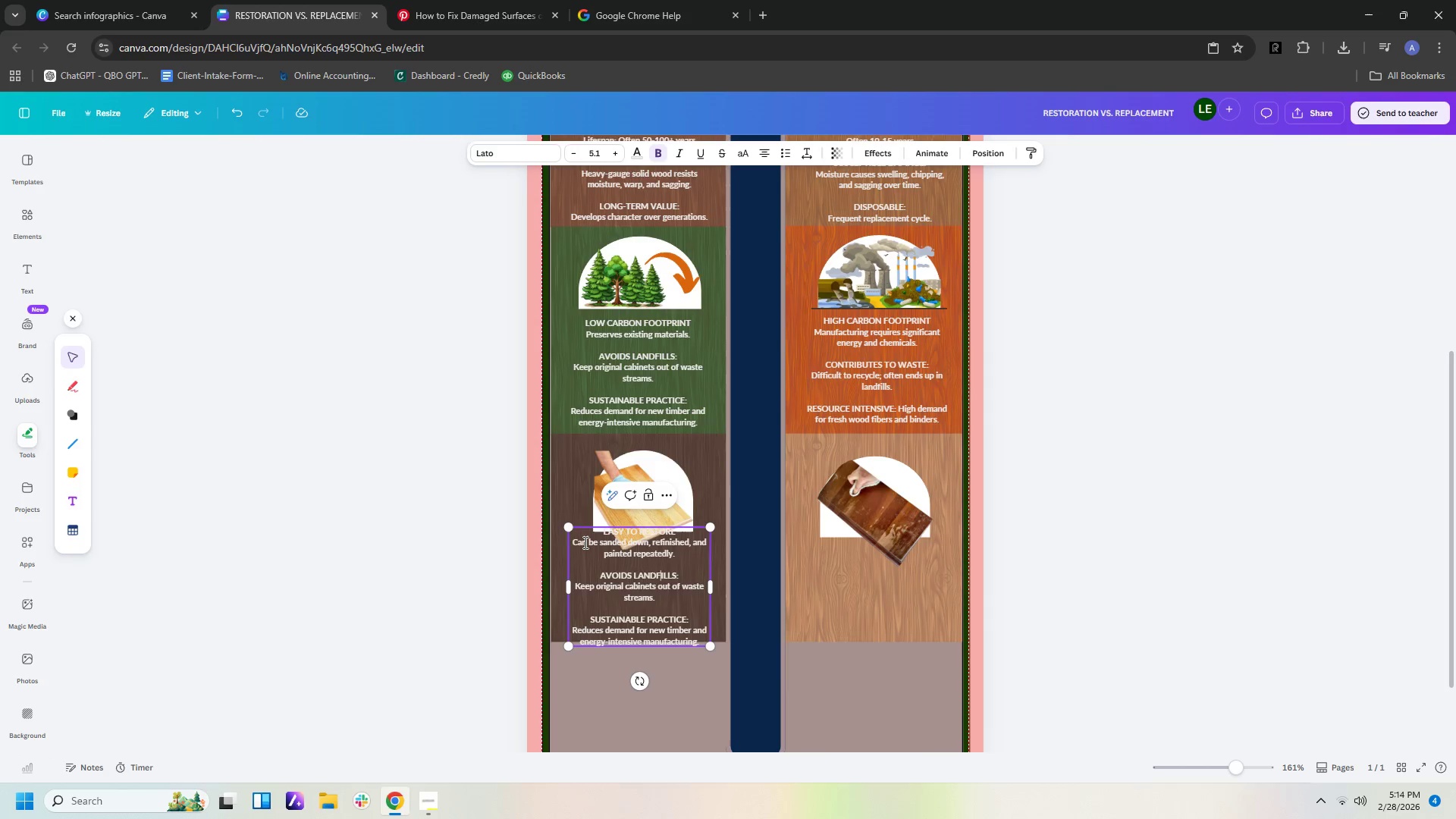 
key(ArrowRight)
 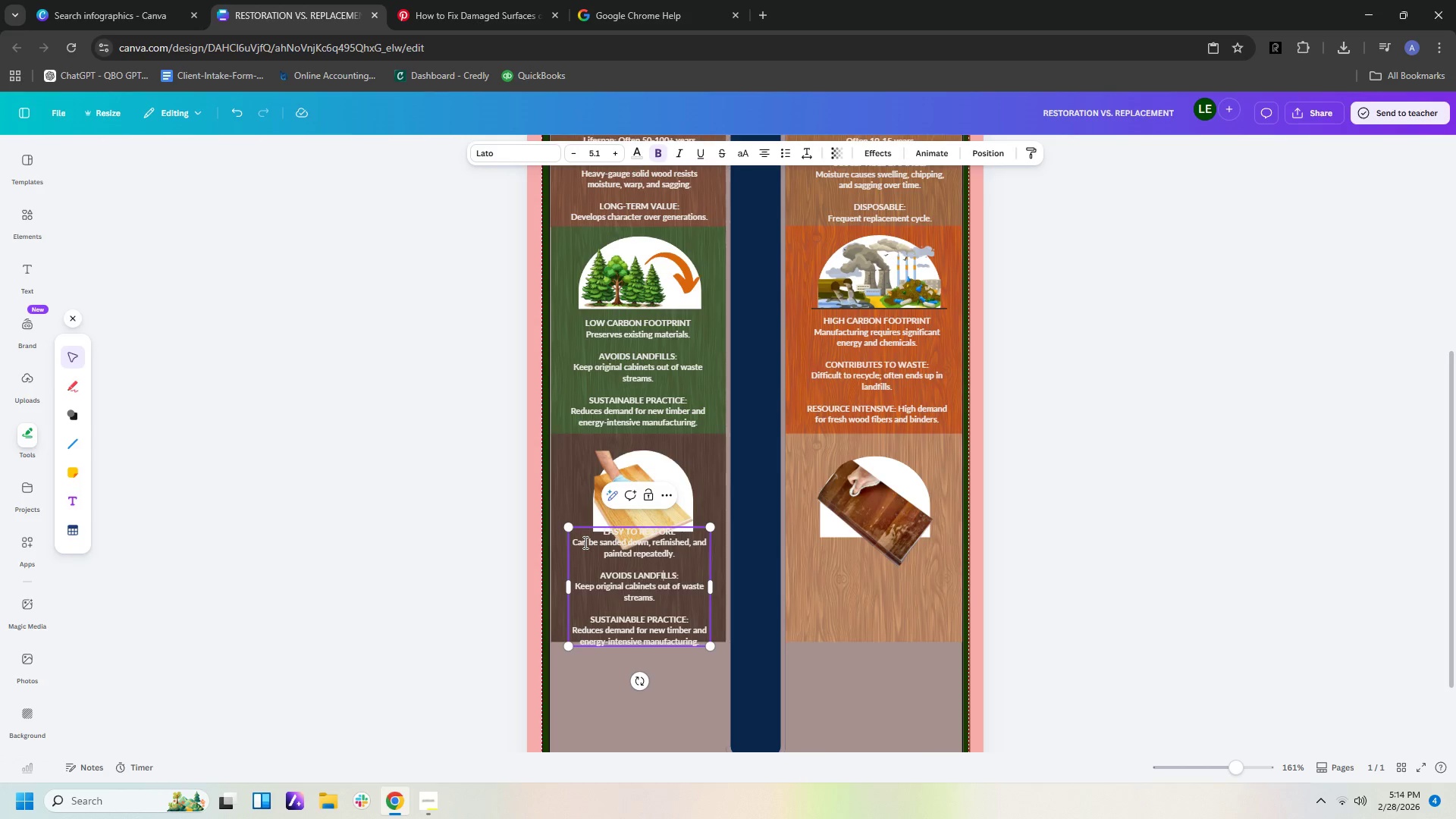 
key(ArrowRight)
 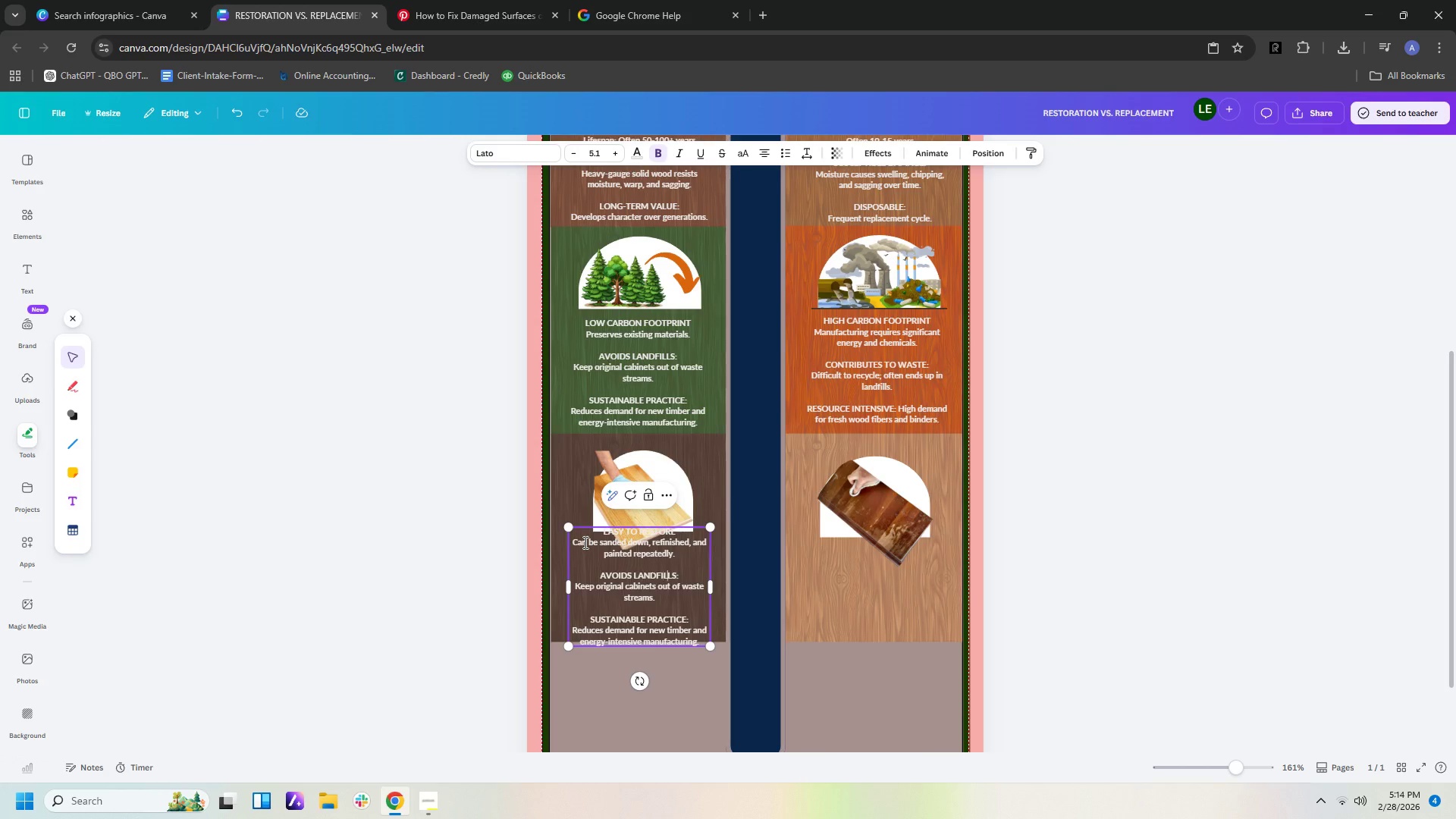 
key(ArrowRight)
 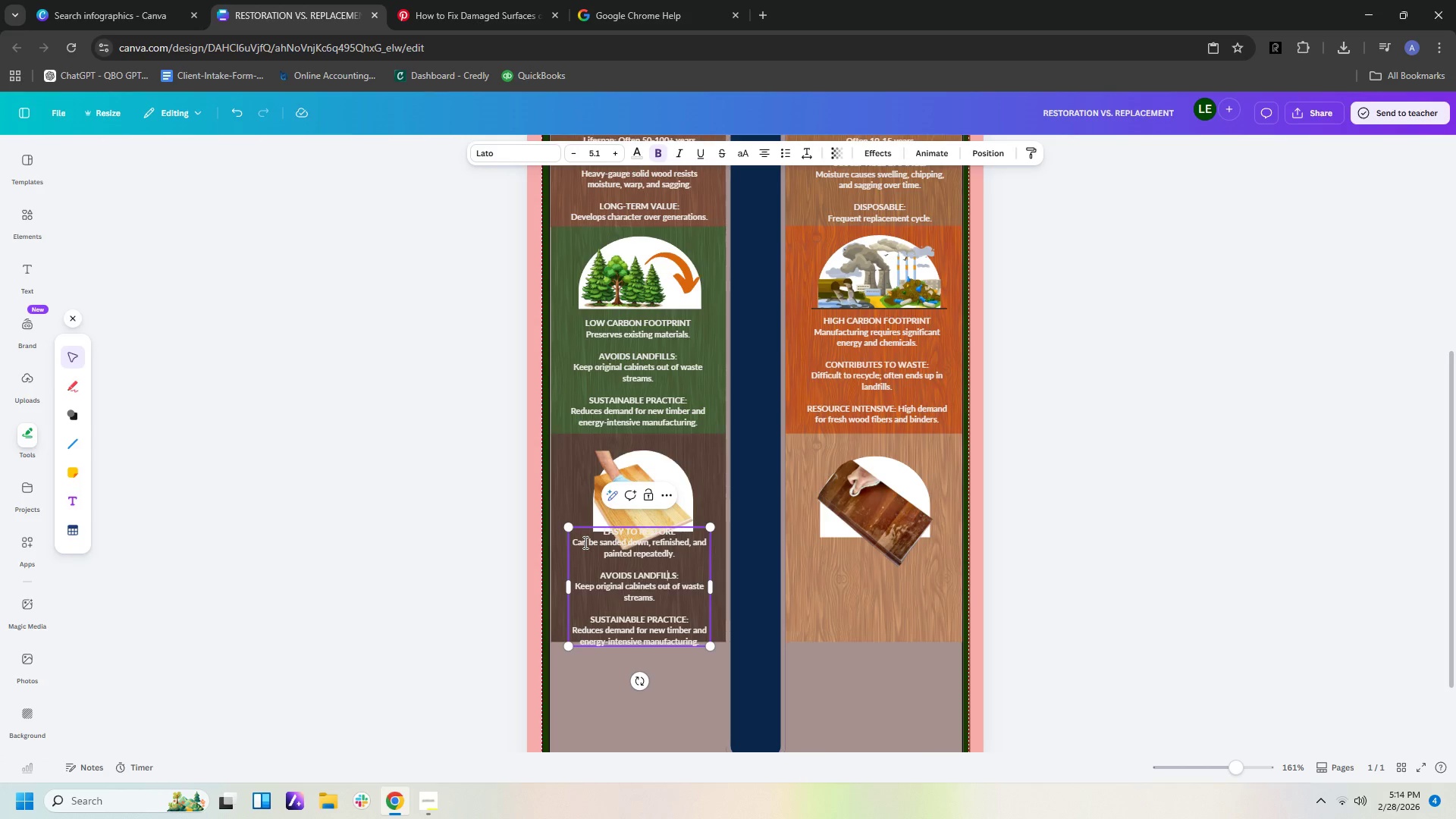 
key(ArrowRight)
 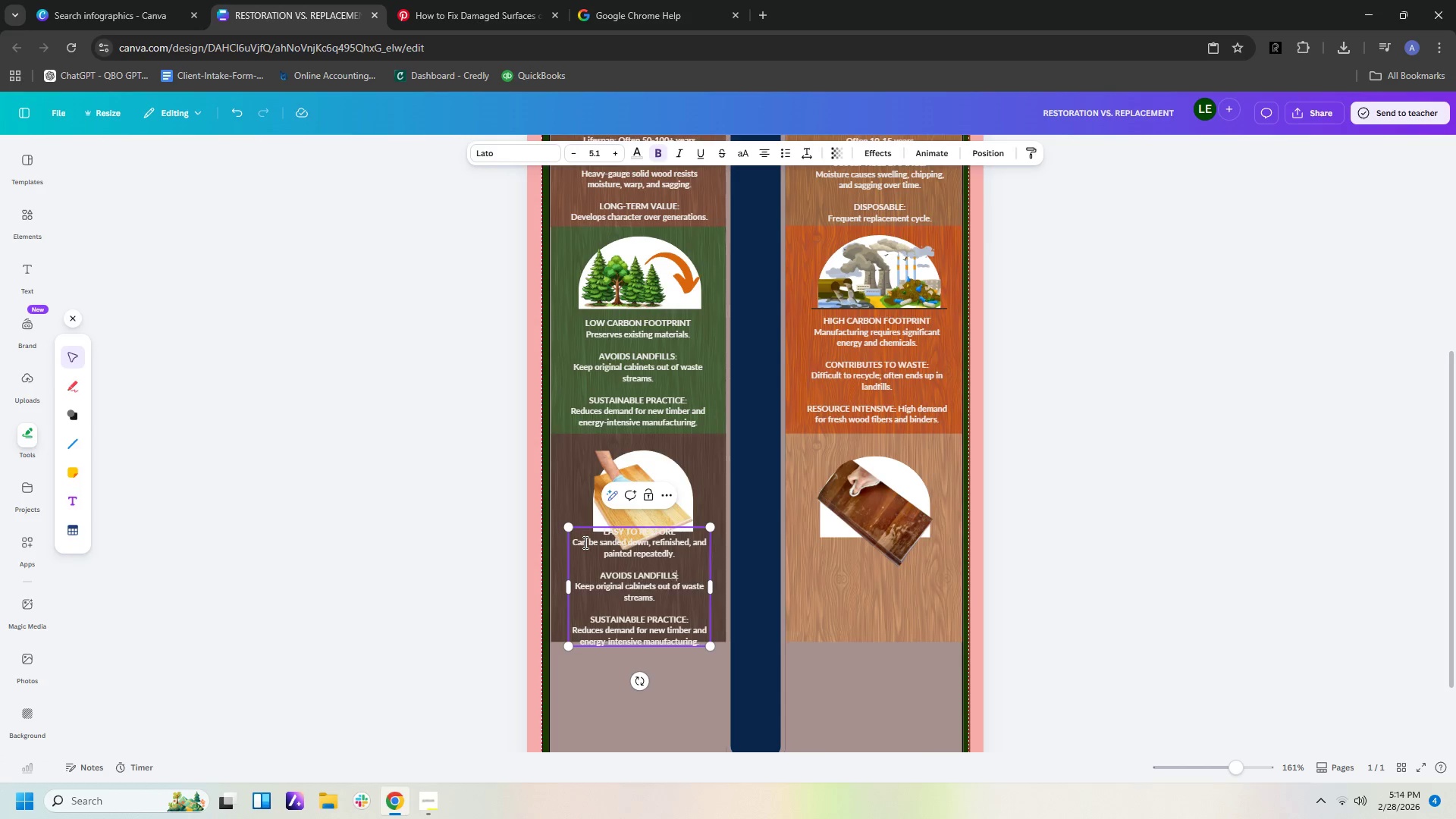 
key(ArrowRight)
 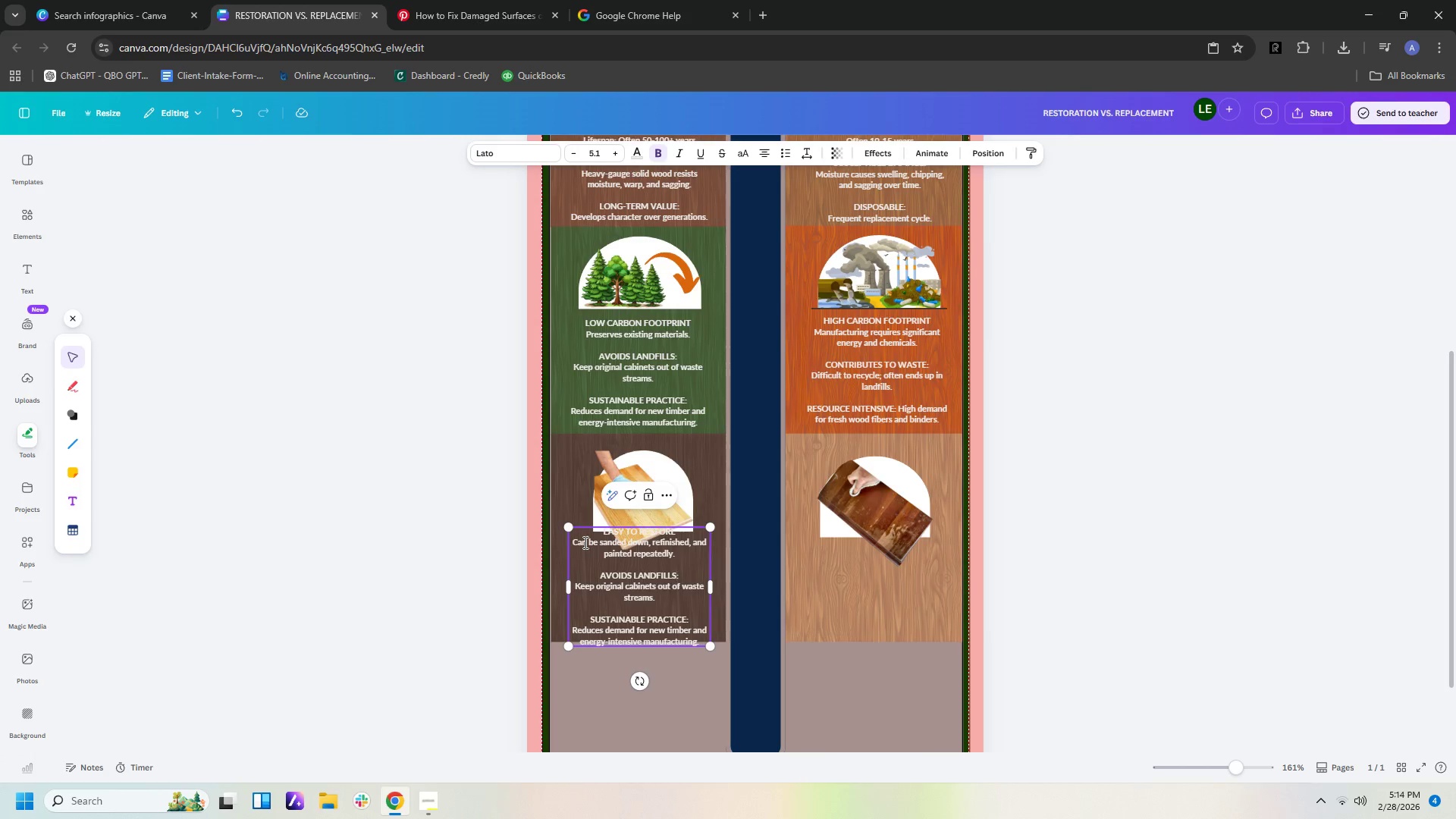 
key(Backspace)
key(Backspace)
key(Backspace)
key(Backspace)
key(Backspace)
key(Backspace)
key(Backspace)
key(Backspace)
key(Backspace)
key(Backspace)
key(Backspace)
key(Backspace)
key(Backspace)
key(Backspace)
key(Backspace)
key(Backspace)
type(SIMPLE REPAIRS)
 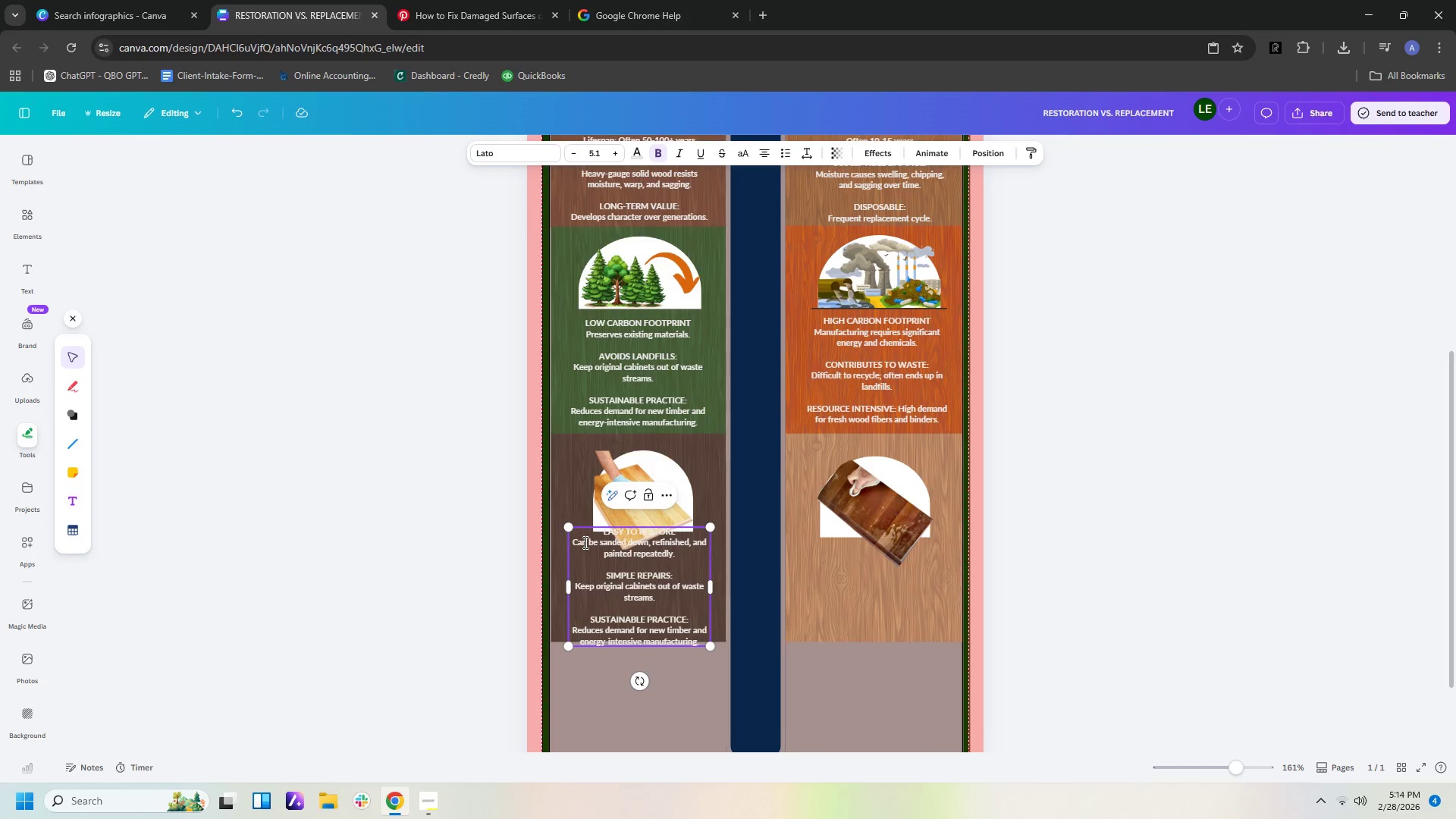 
key(ArrowDown)
 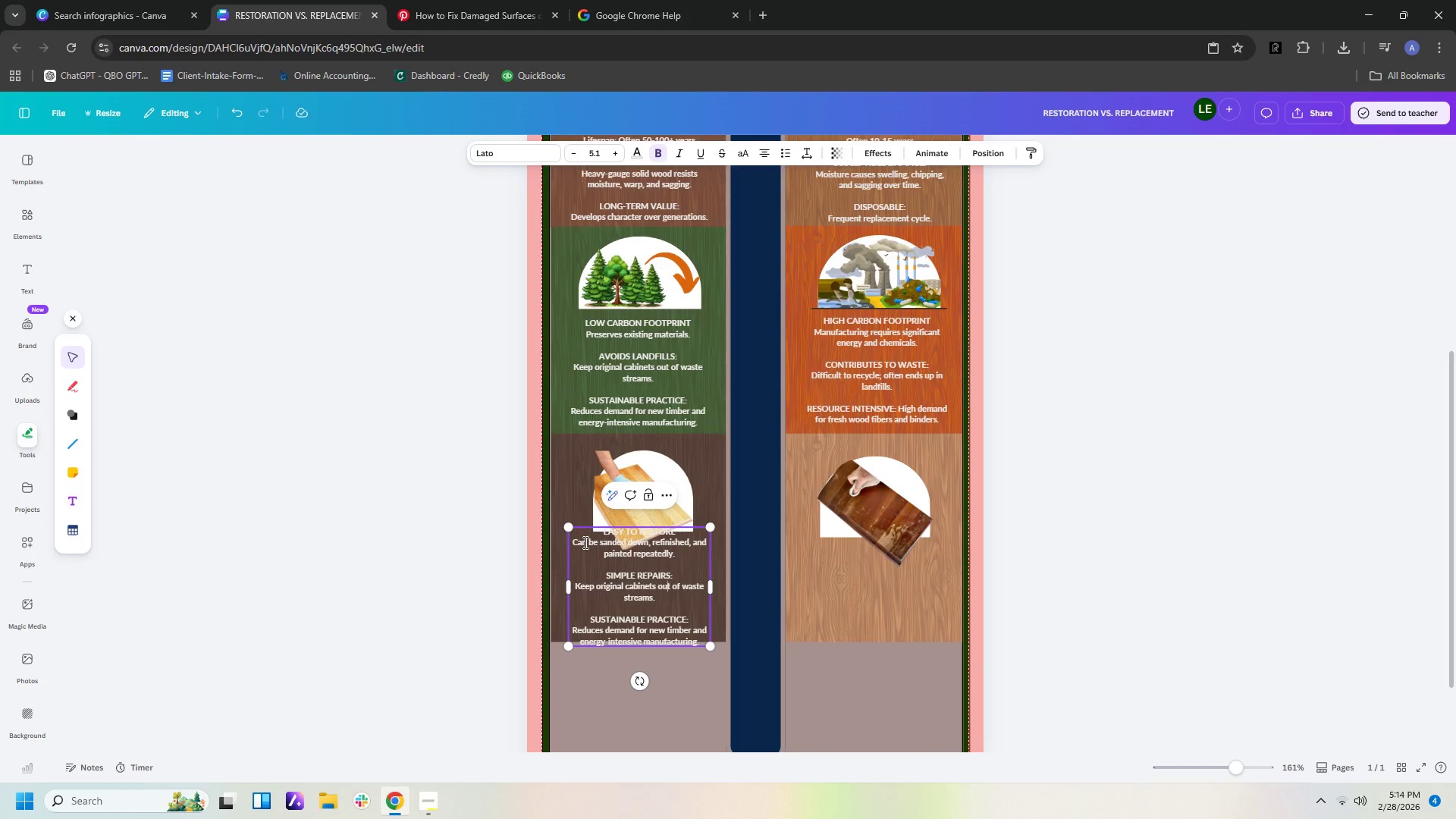 
hold_key(key=ArrowLeft, duration=1.25)
 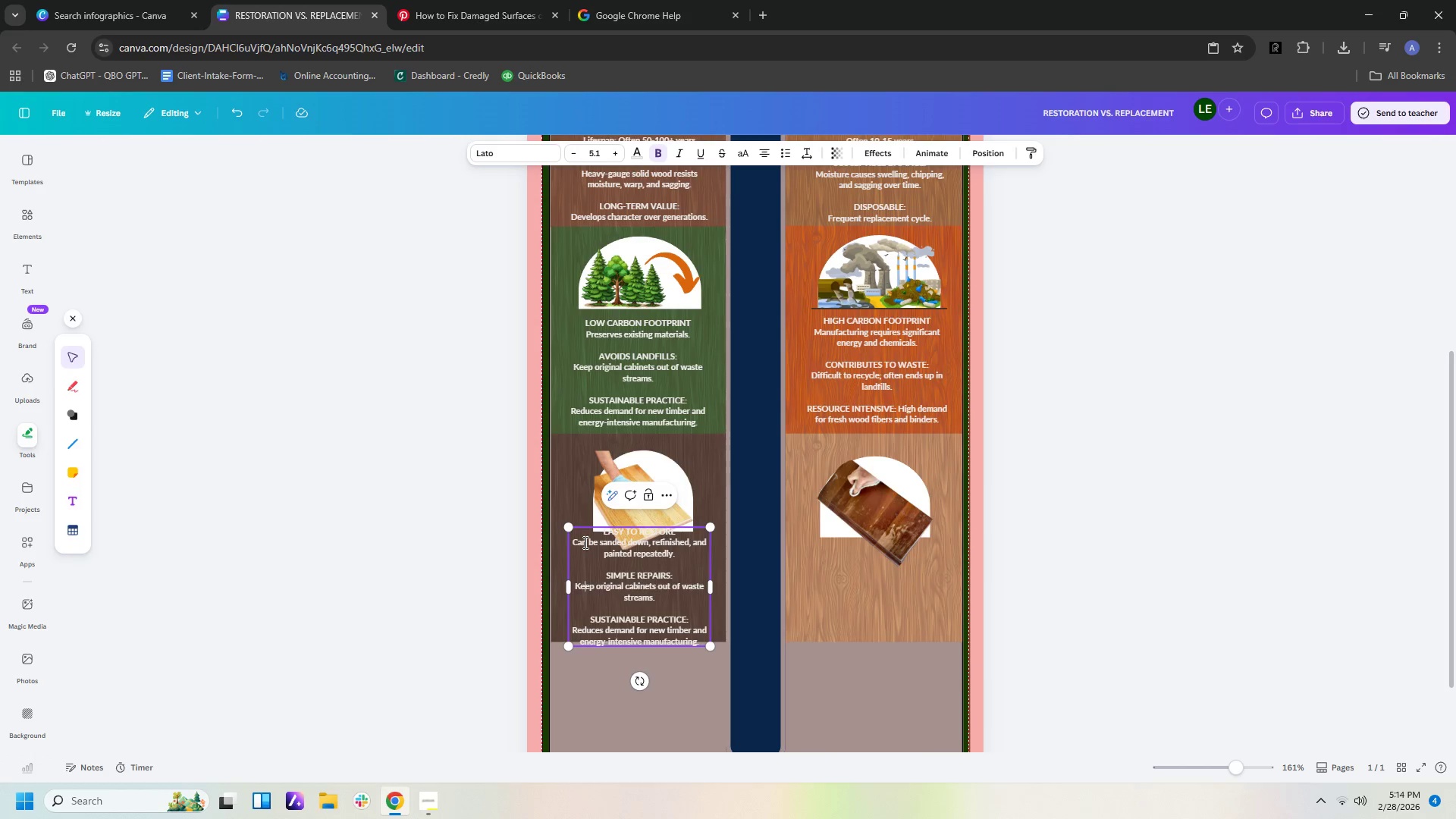 
key(ArrowLeft)
 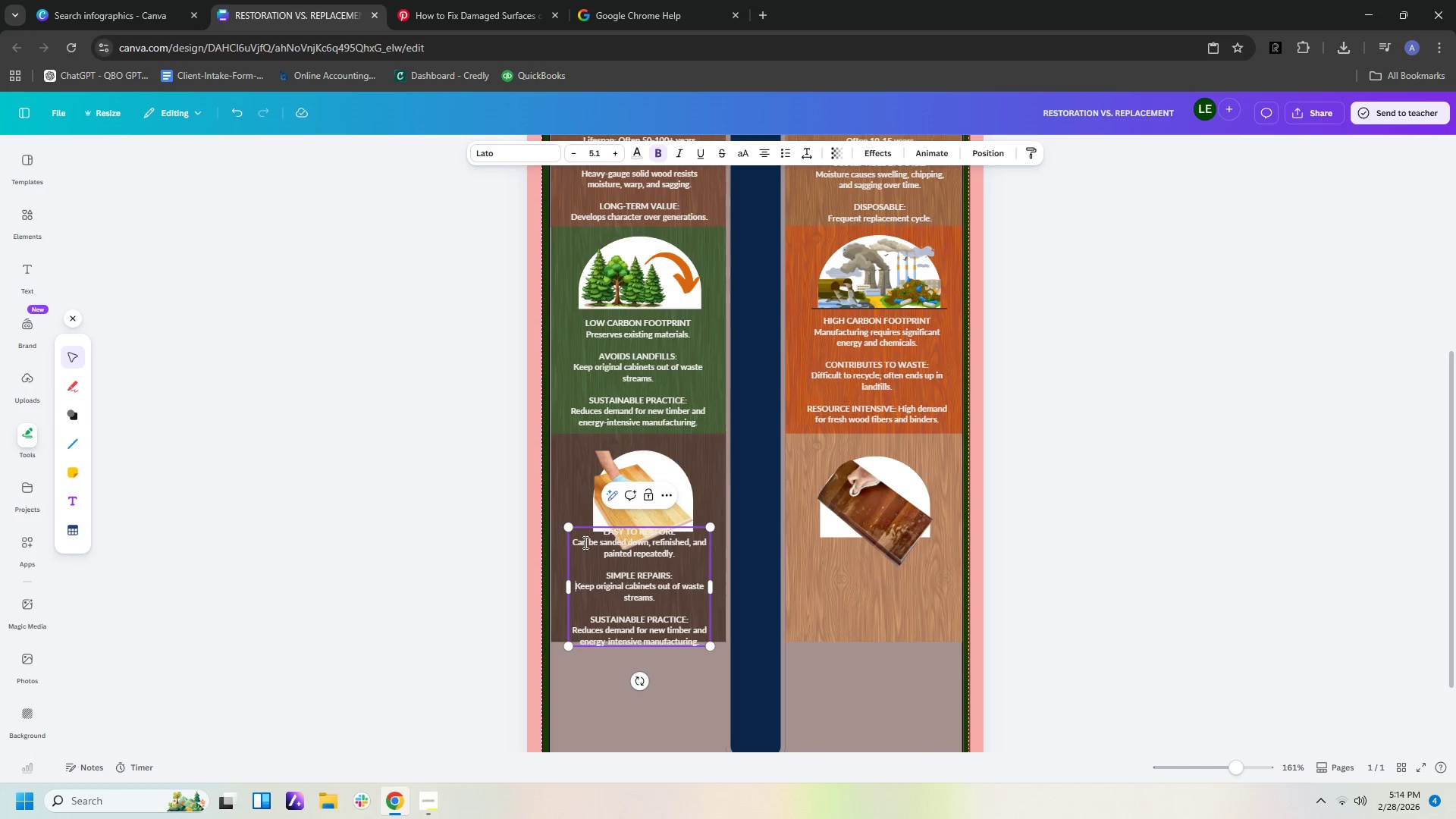 
key(ArrowLeft)
 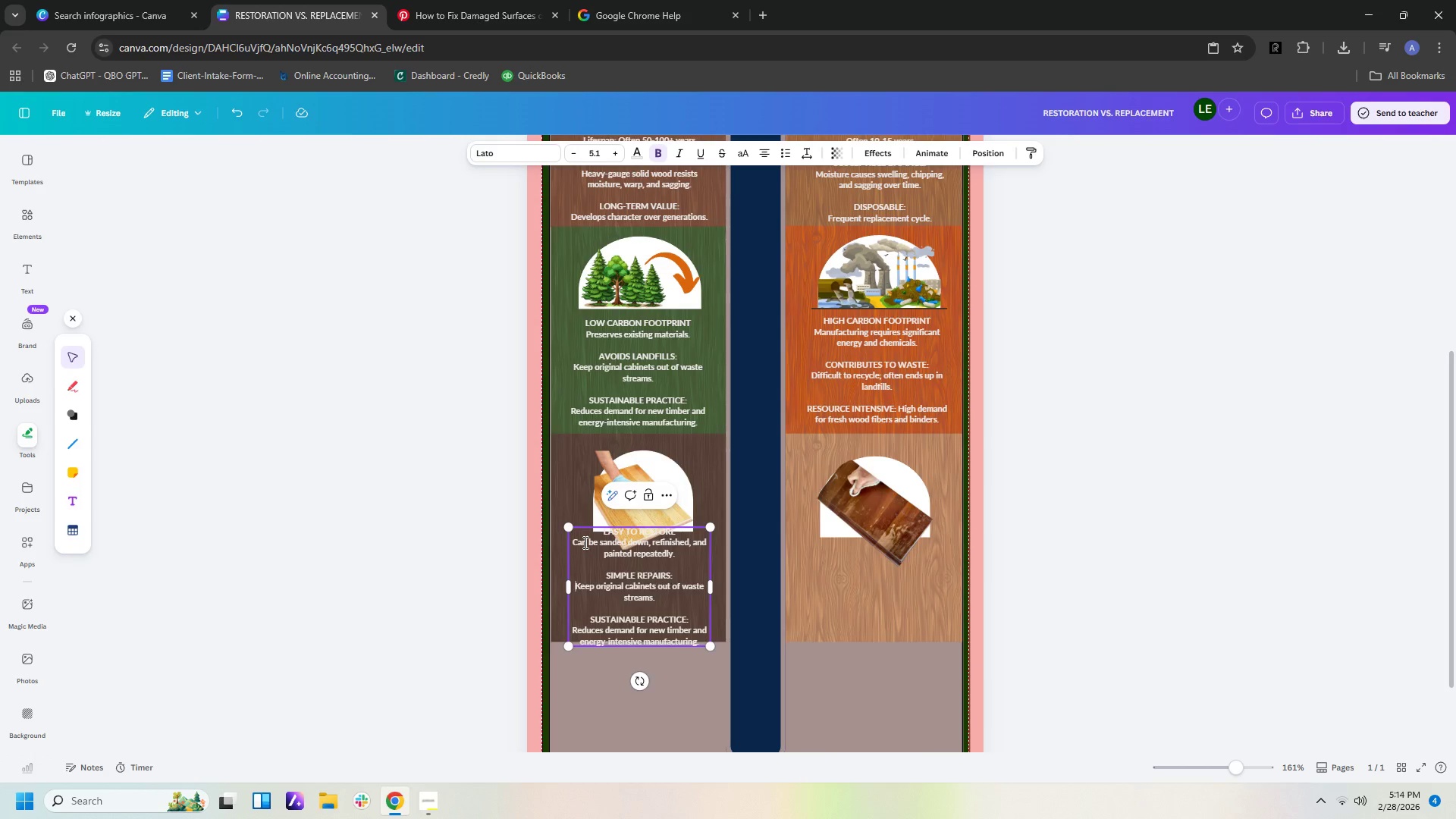 
key(Backspace)
type( [Delete][Delete][Delete][Delete][Delete][Delete][Delete][Delete][Delete][Delete][Delete][Delete][Delete]sCRATC)
key(Backspace)
key(Backspace)
key(Backspace)
key(Backspace)
key(Backspace)
key(Backspace)
type(Scrath)
key(Backspace)
type(ches and dents)
 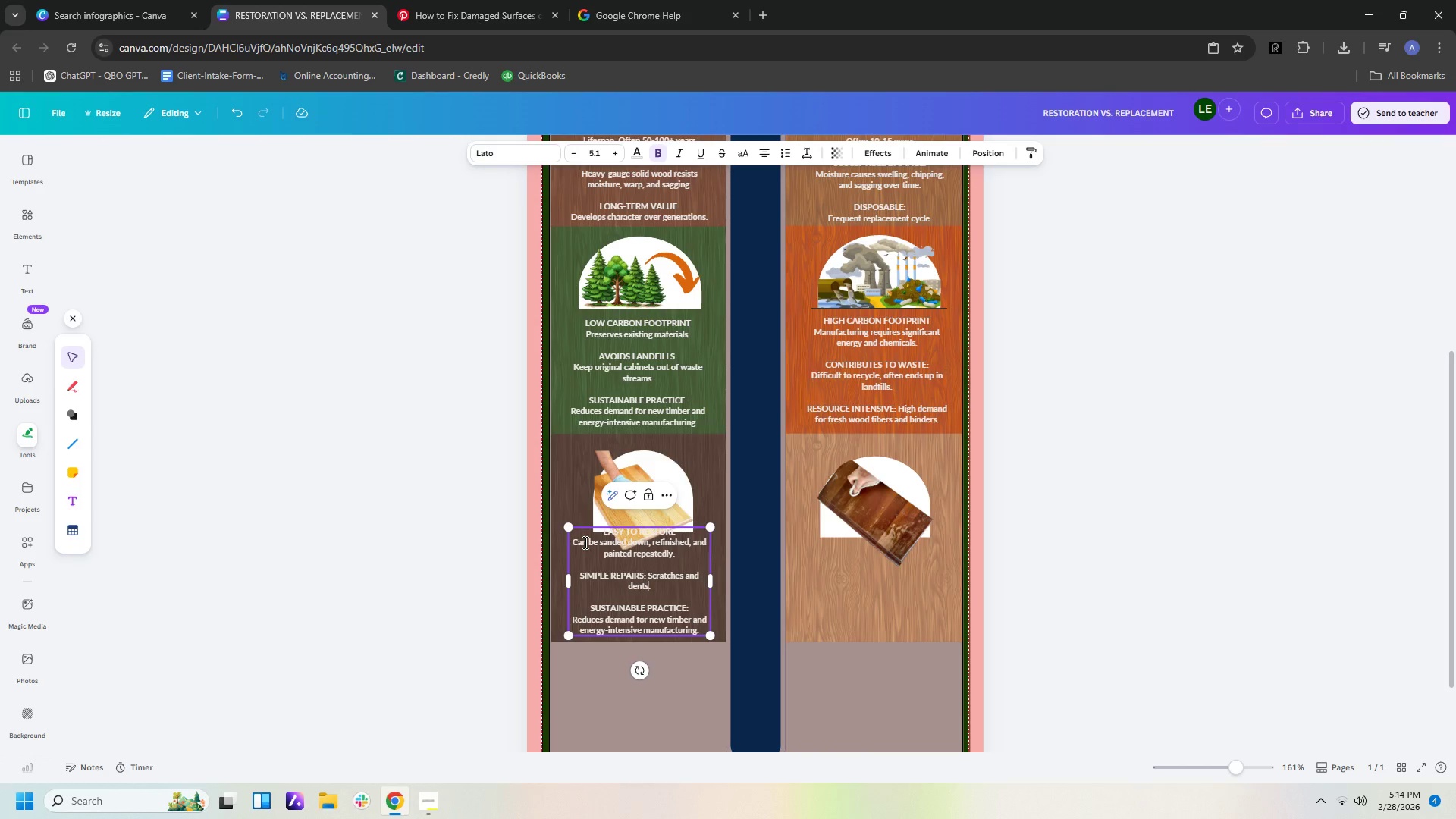 
type( can often be smoothed or filled easily)
 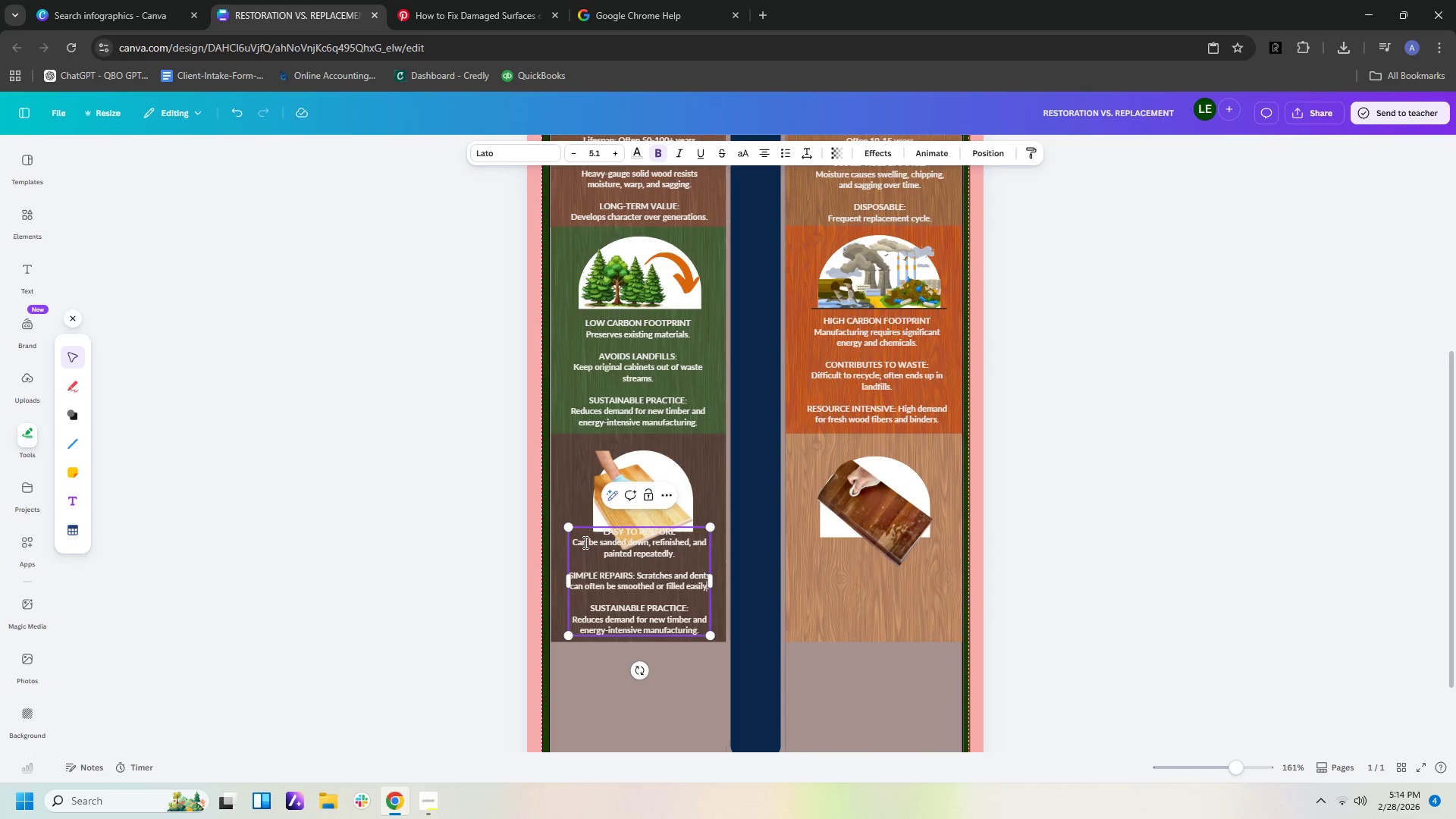 
key(ArrowDown)
 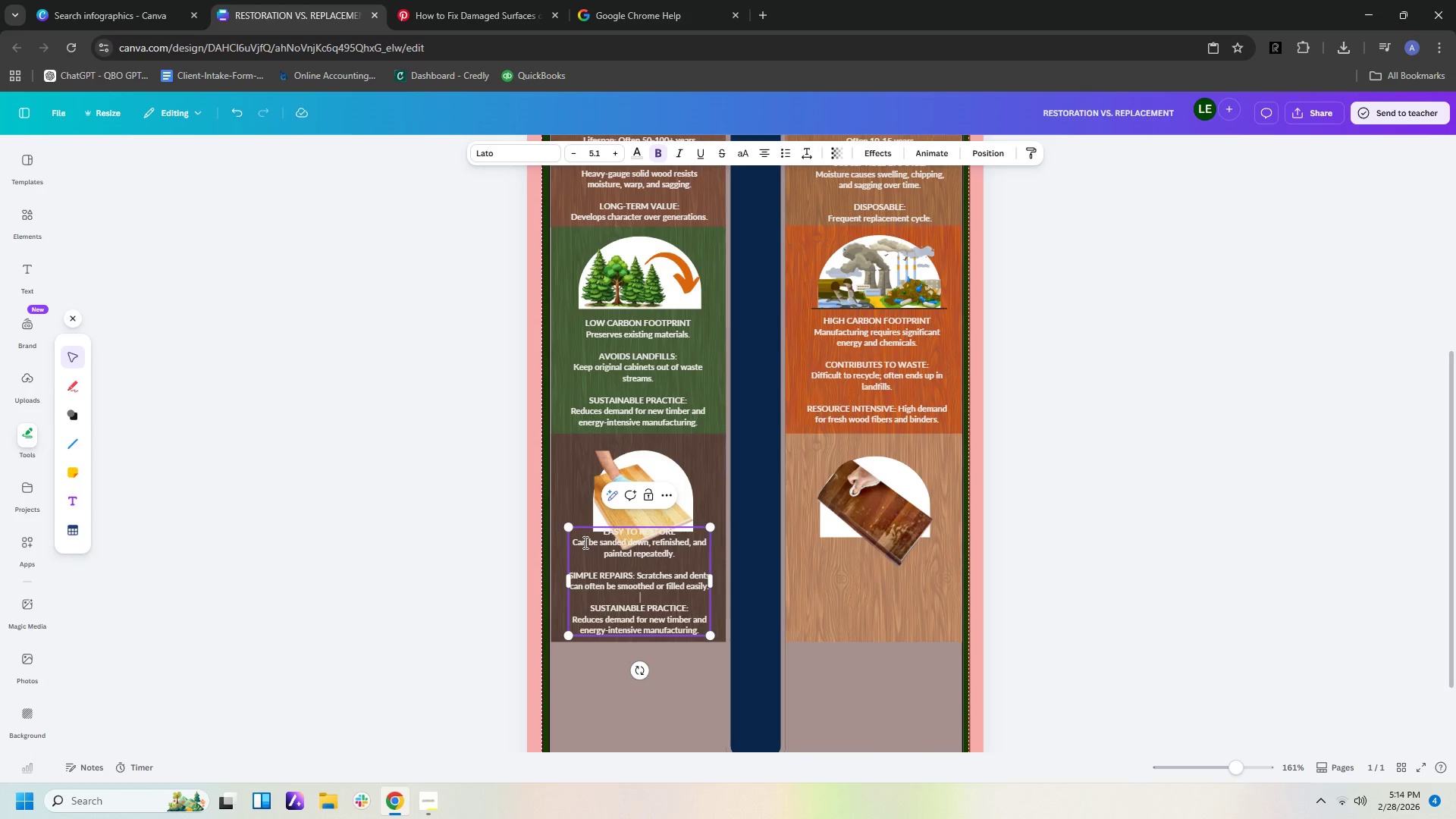 
key(ArrowDown)
 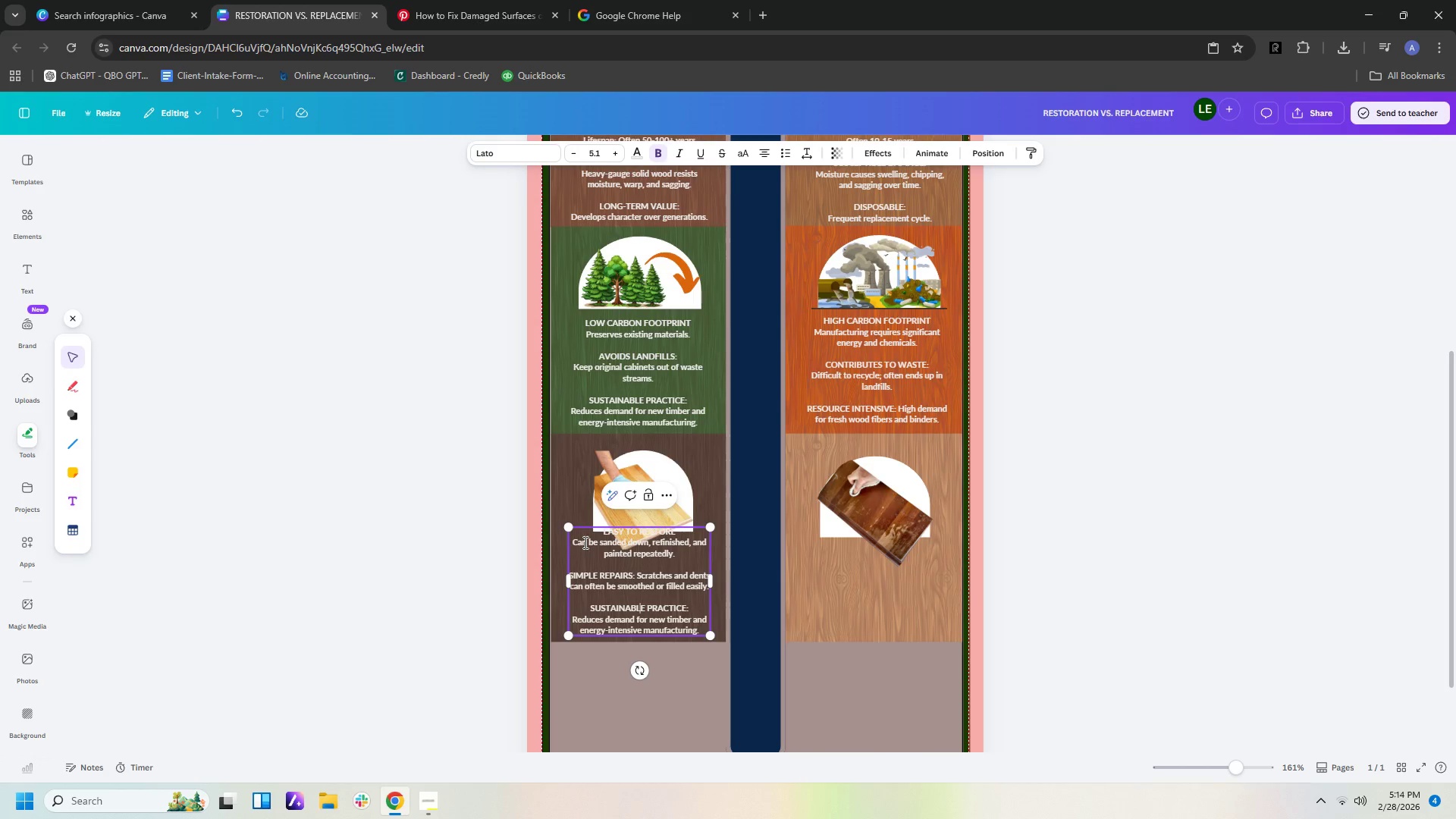 
key(ArrowRight)
 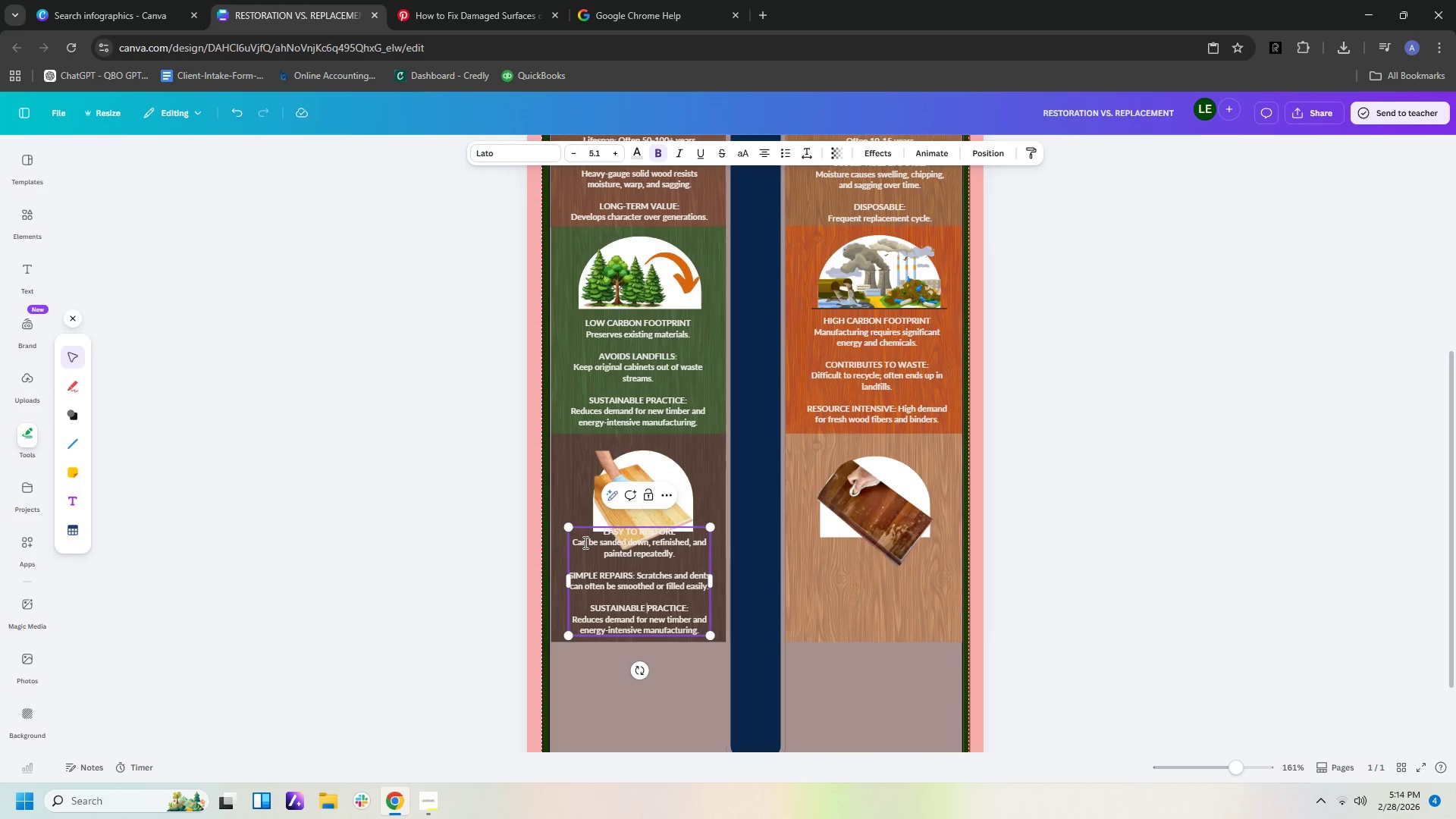 
key(ArrowRight)
 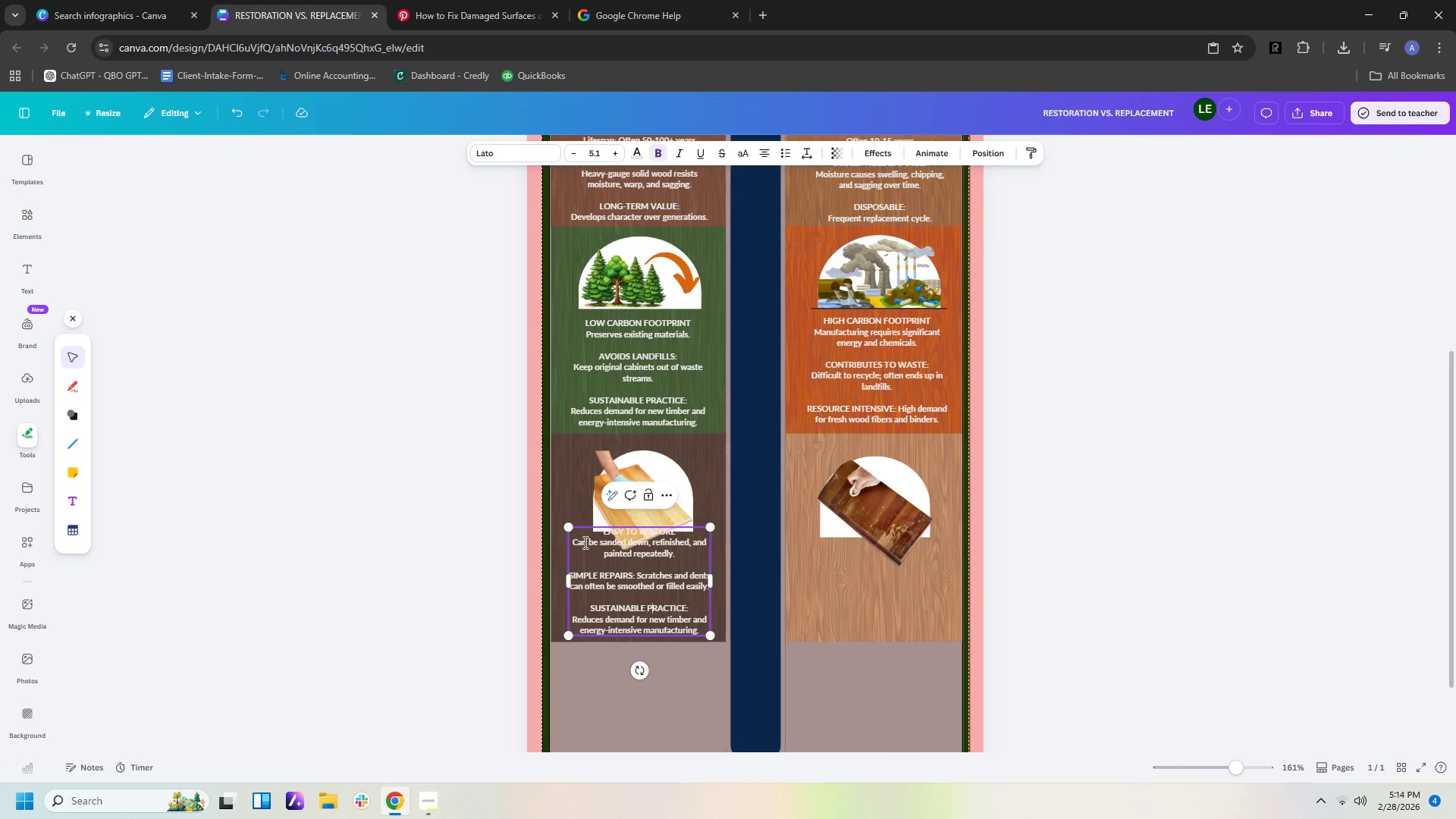 
key(ArrowRight)
 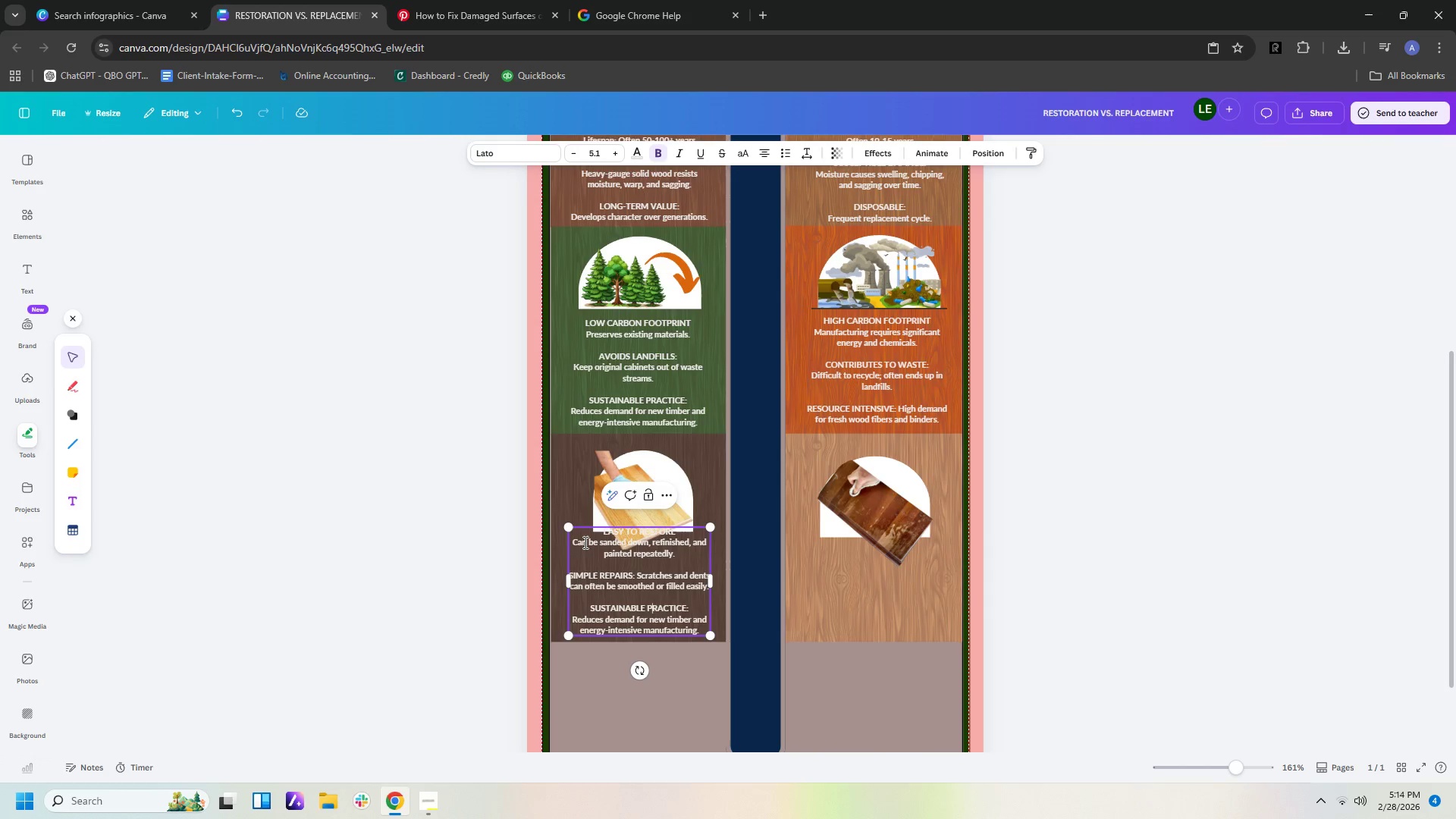 
key(ArrowRight)
 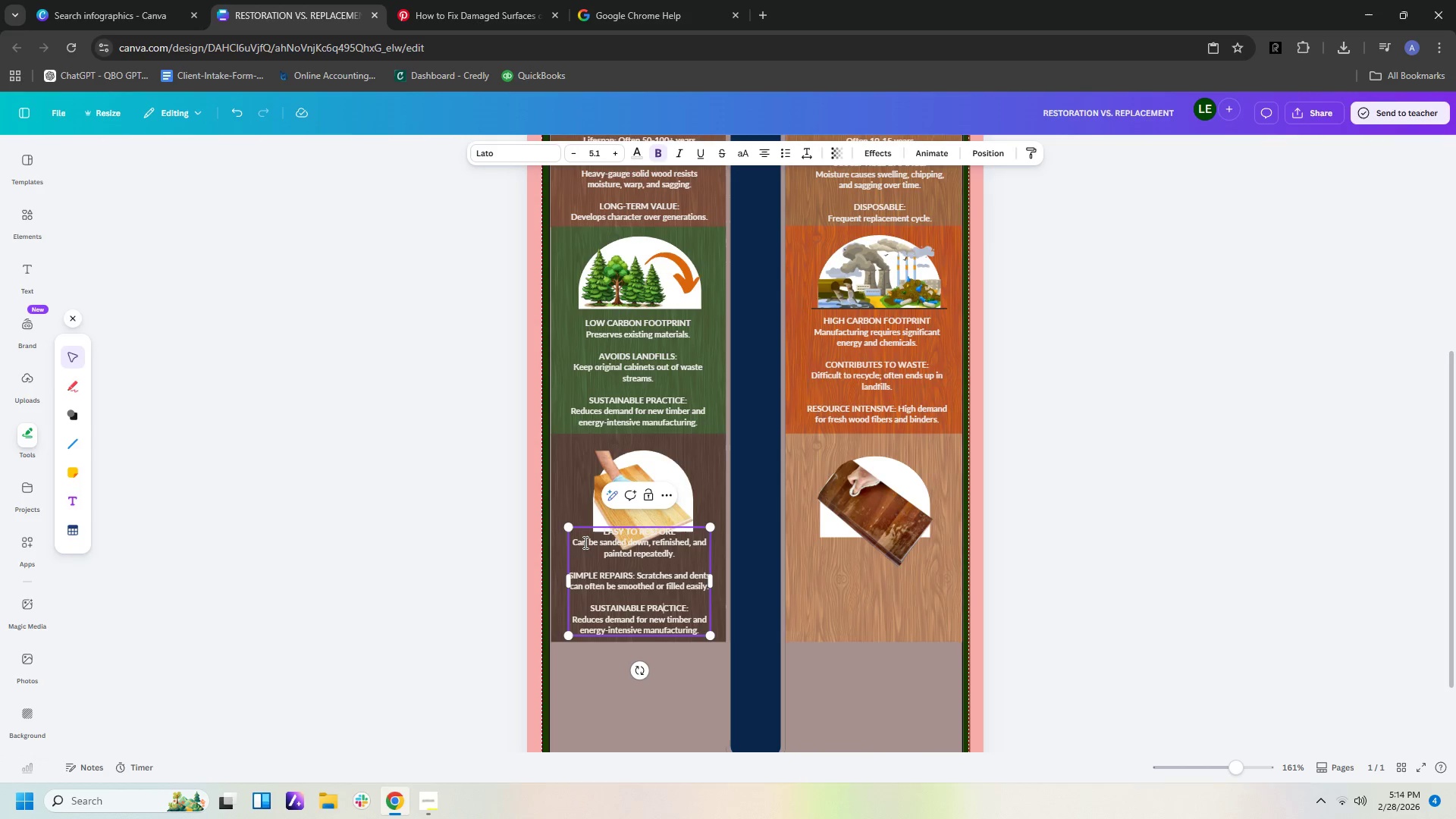 
key(ArrowRight)
 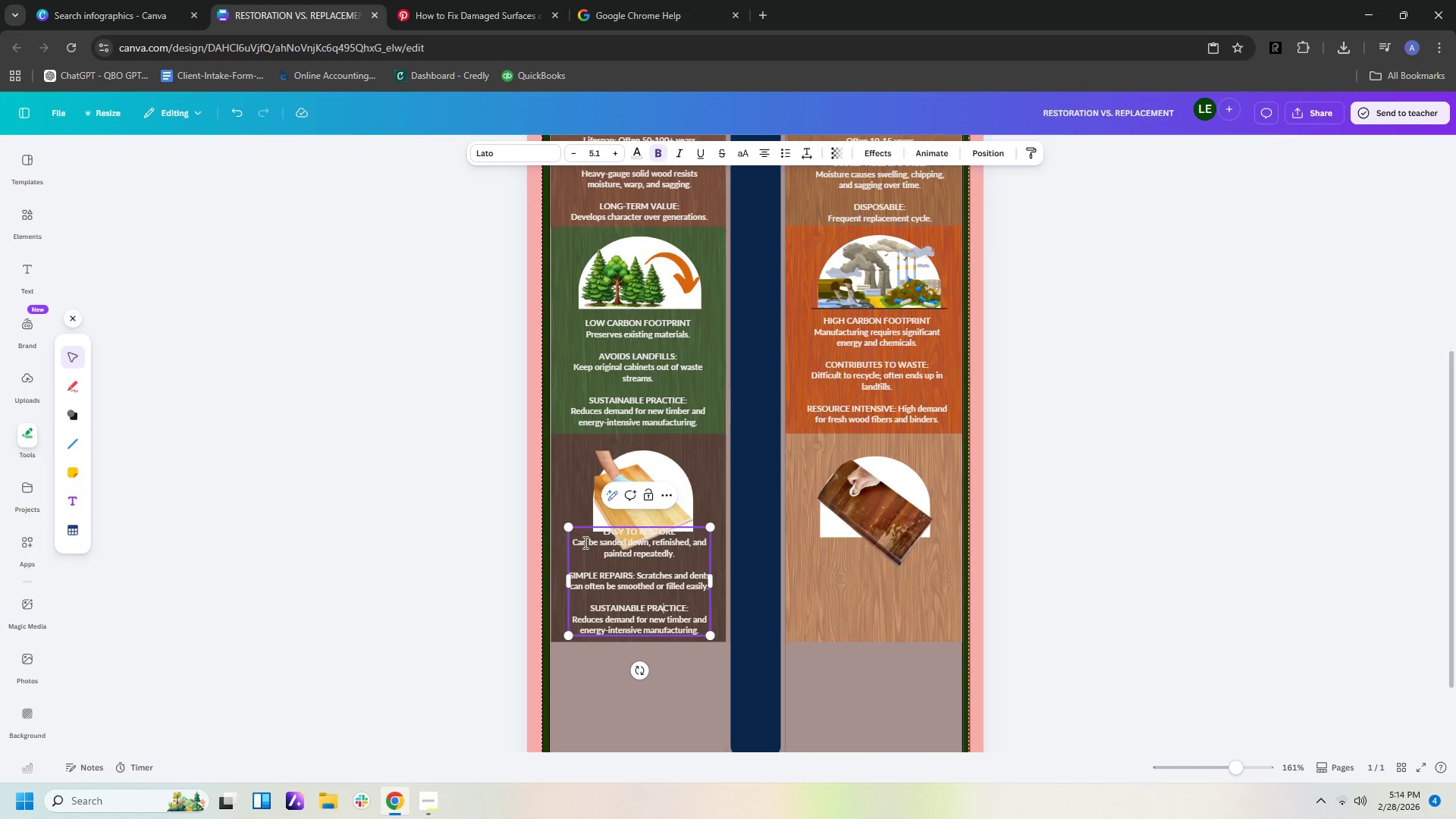 
key(ArrowRight)
 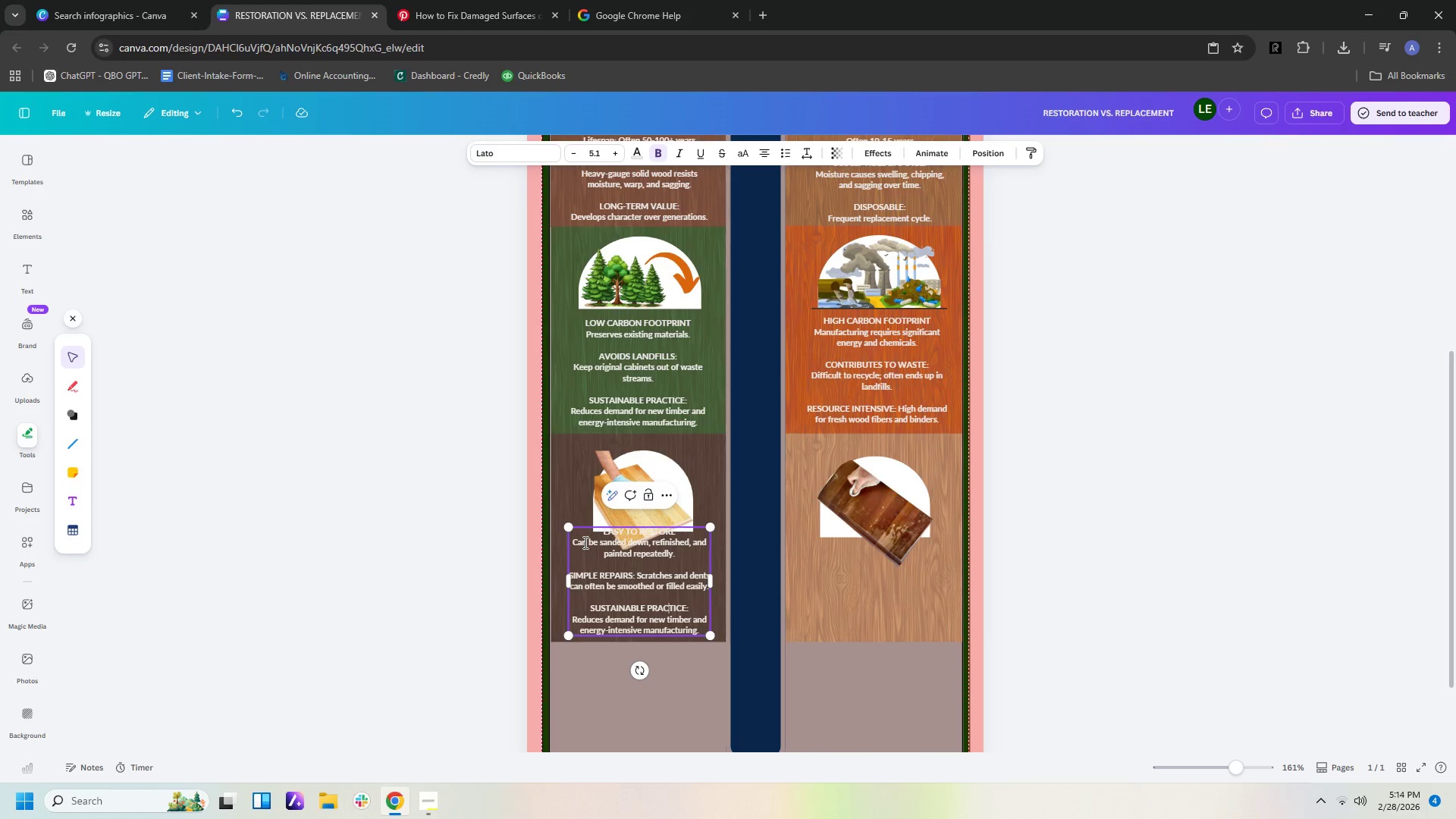 
key(ArrowRight)
 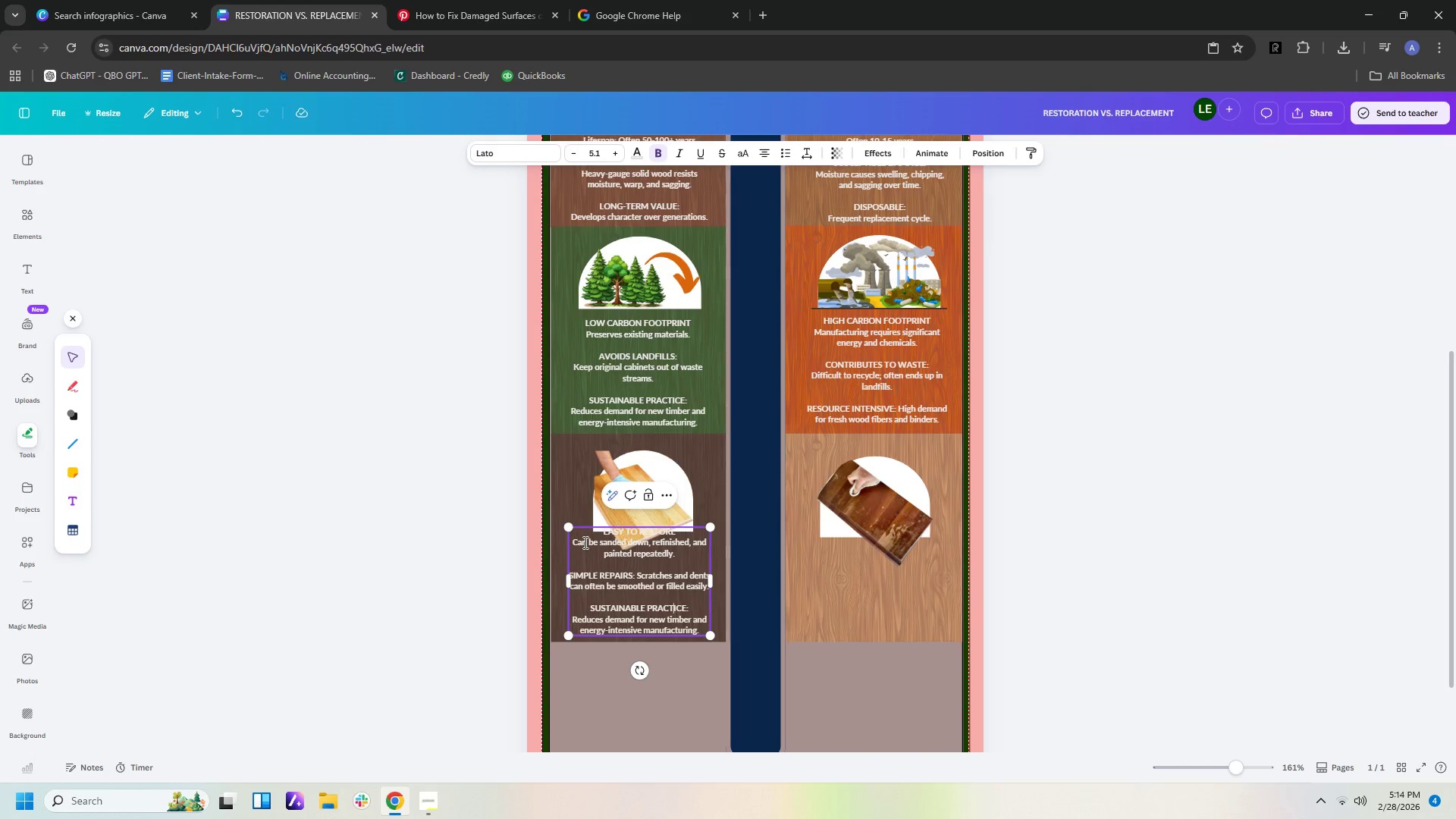 
key(ArrowRight)
 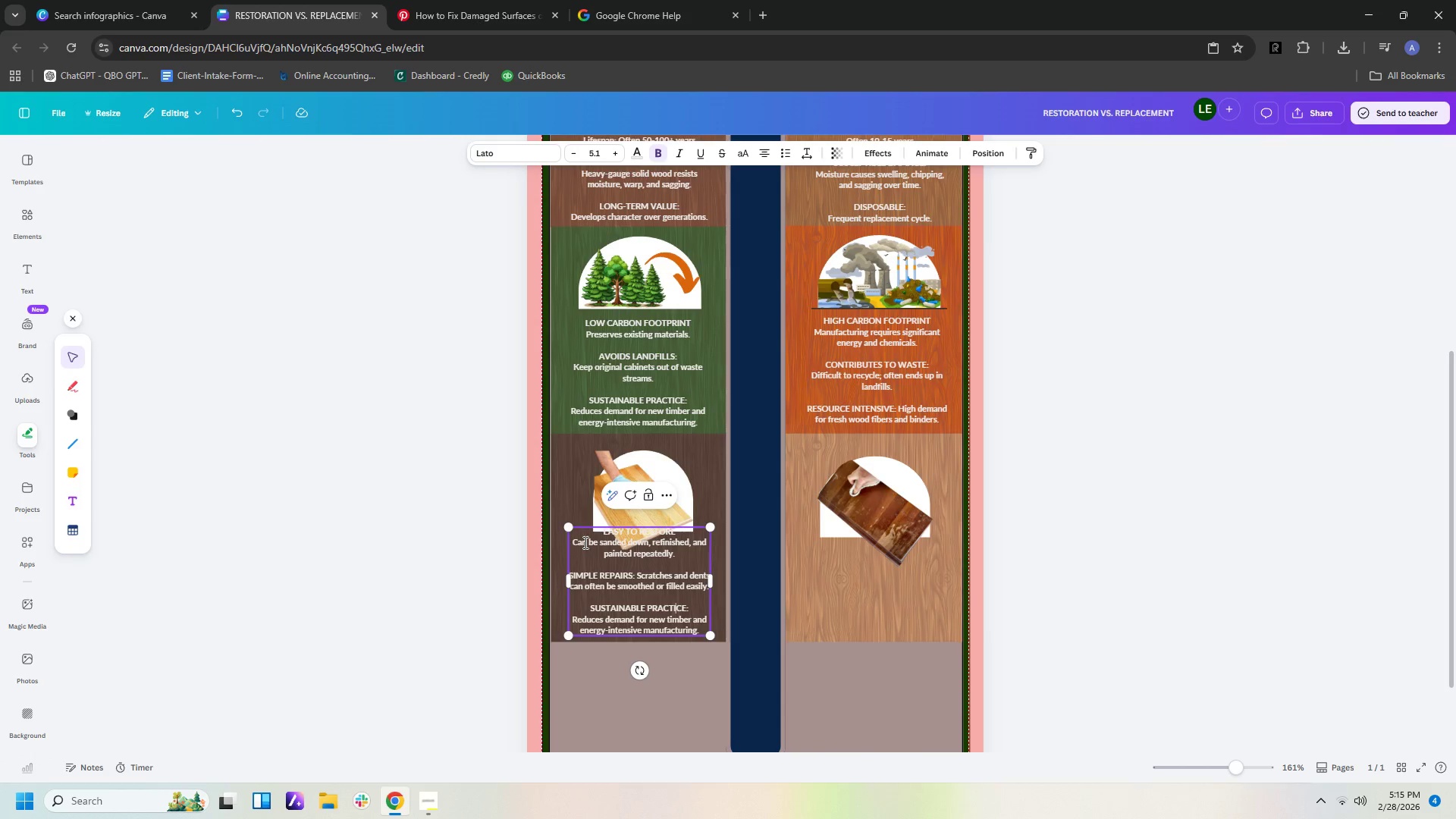 
key(ArrowRight)
 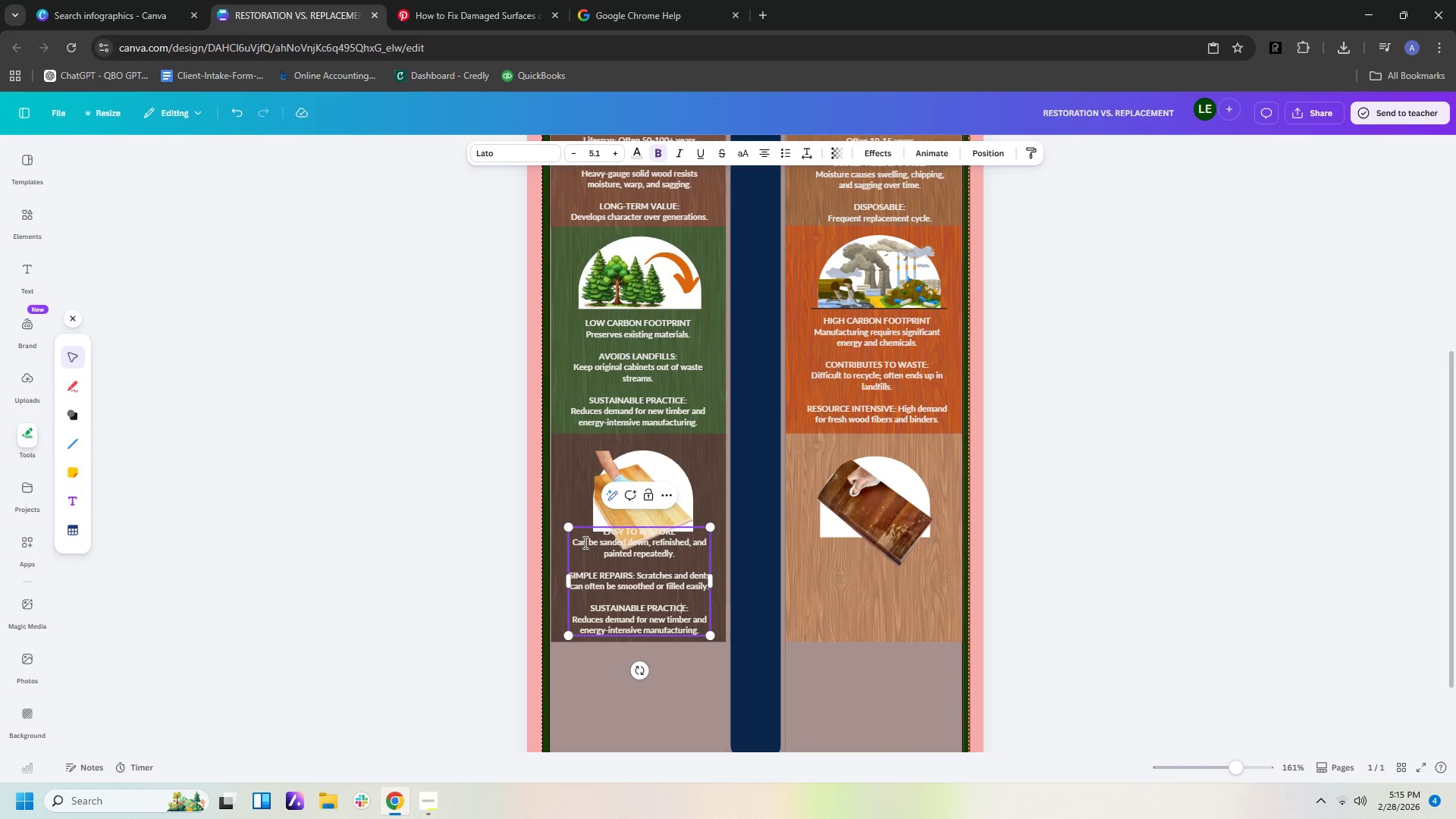 
key(ArrowRight)
 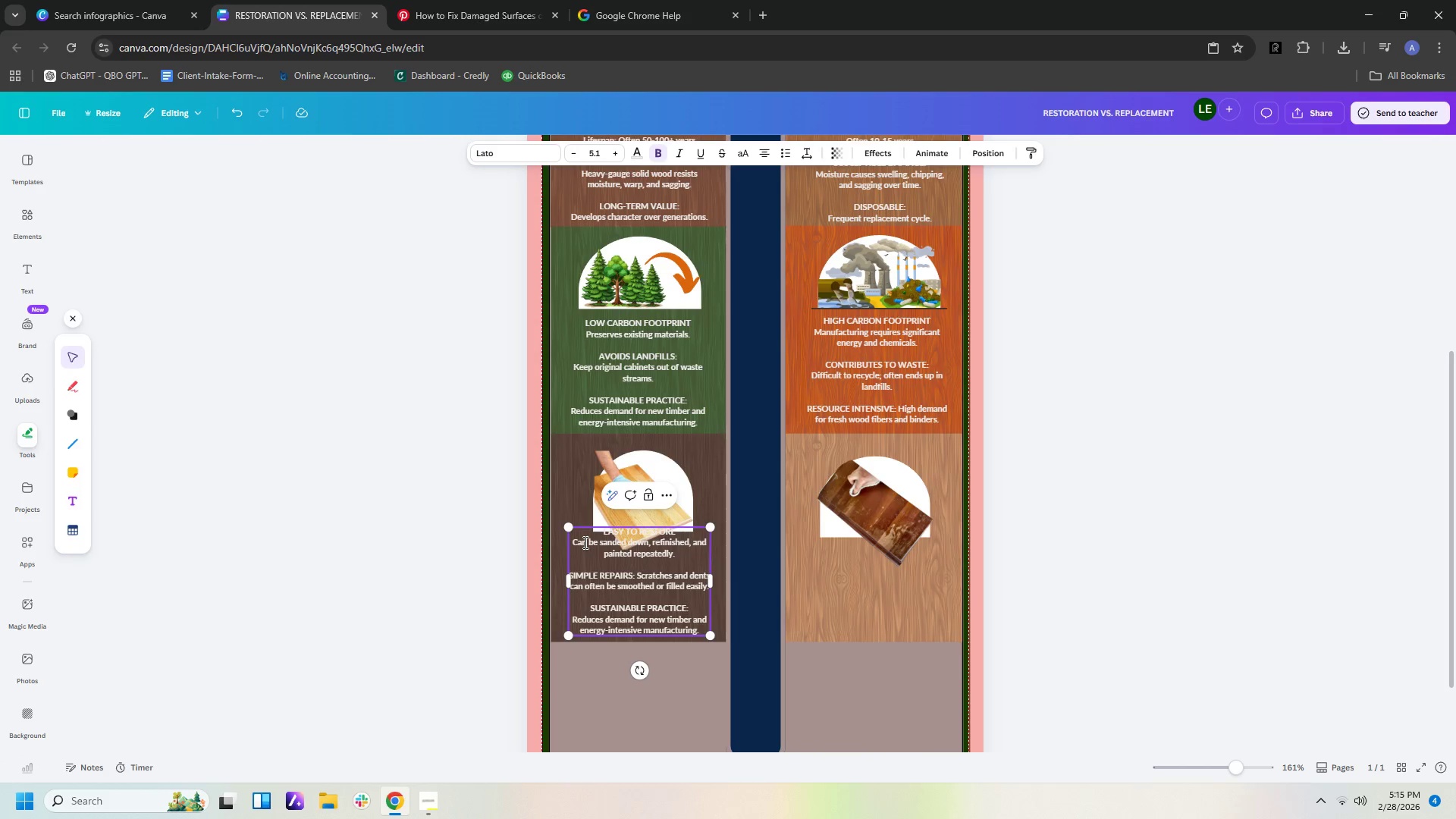 
hold_key(key=Backspace, duration=0.42)
 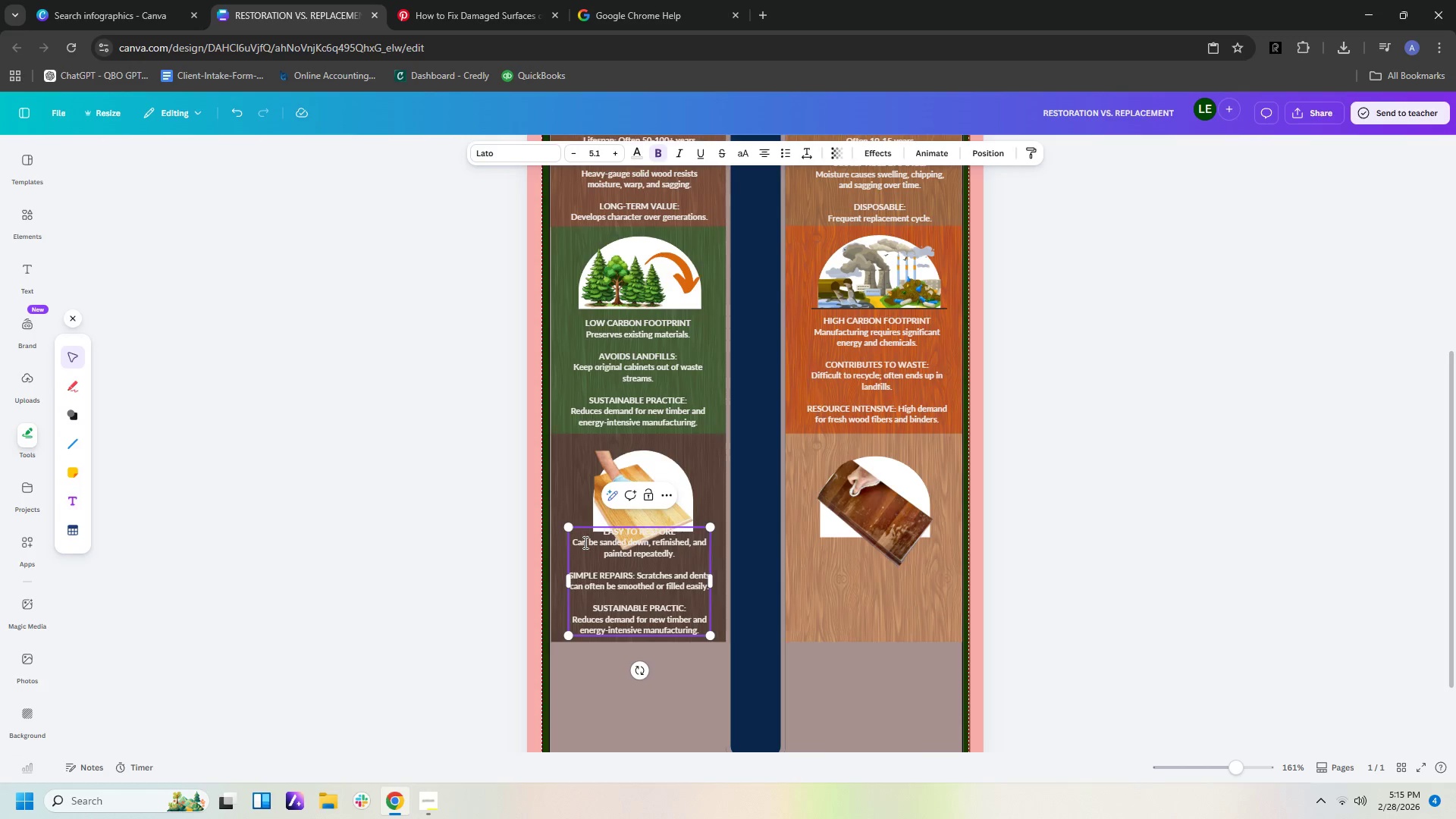 
hold_key(key=Backspace, duration=0.94)
 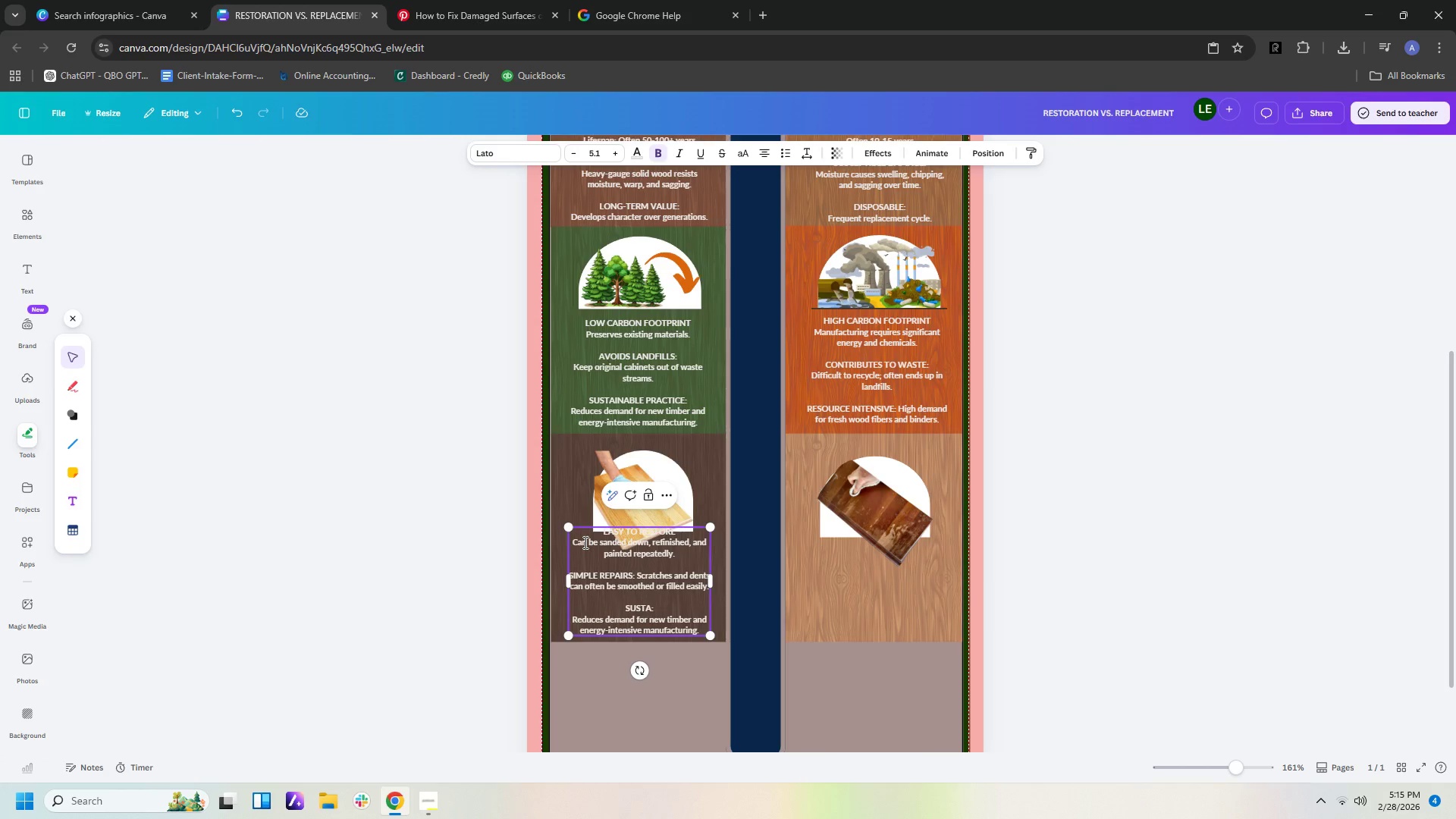 
key(Backspace)
key(Backspace)
key(Backspace)
key(Backspace)
key(Backspace)
type(RETAINS CHARACYE)
key(Backspace)
key(Backspace)
type(TER)
 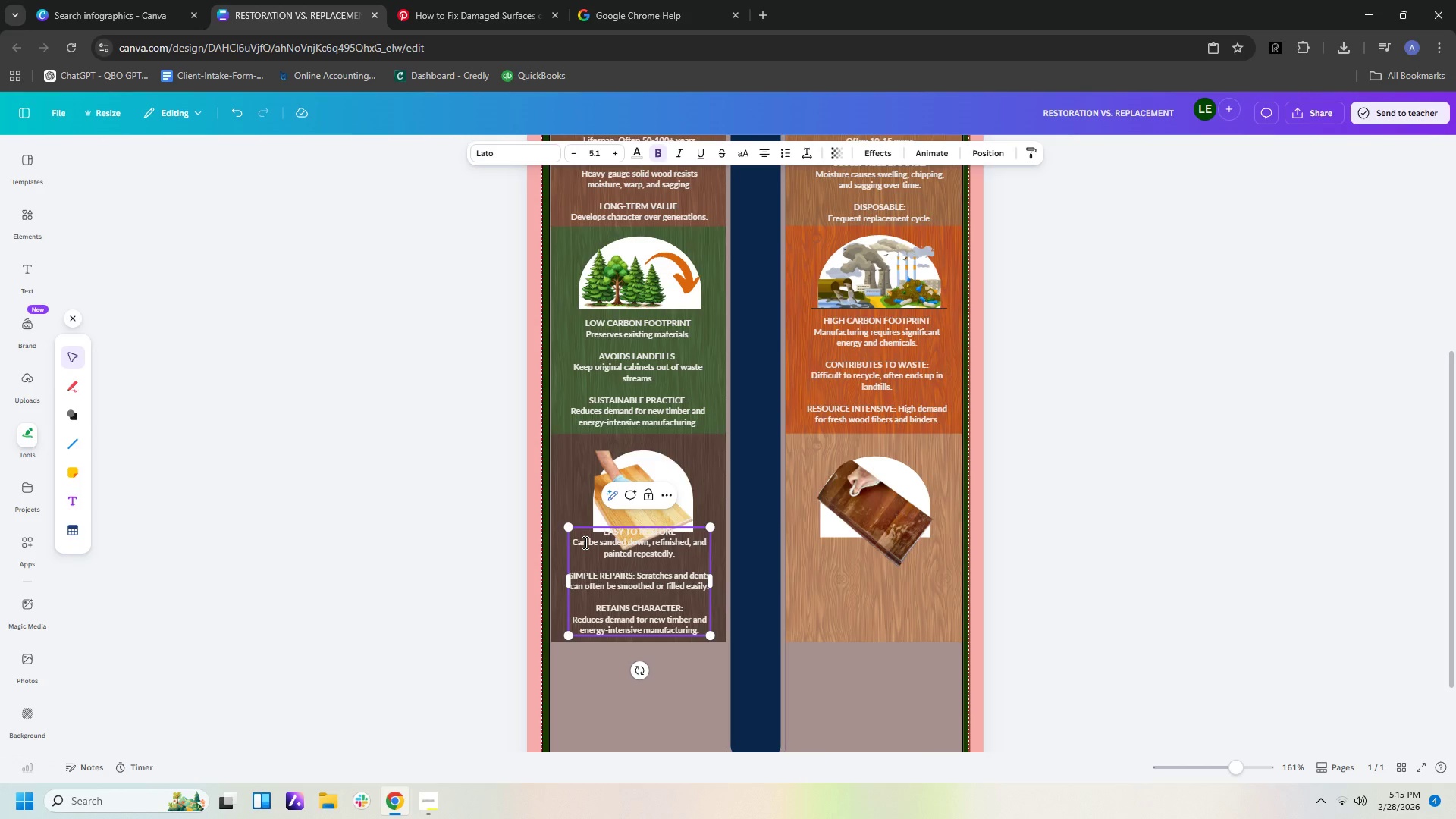 
key(ArrowDown)
 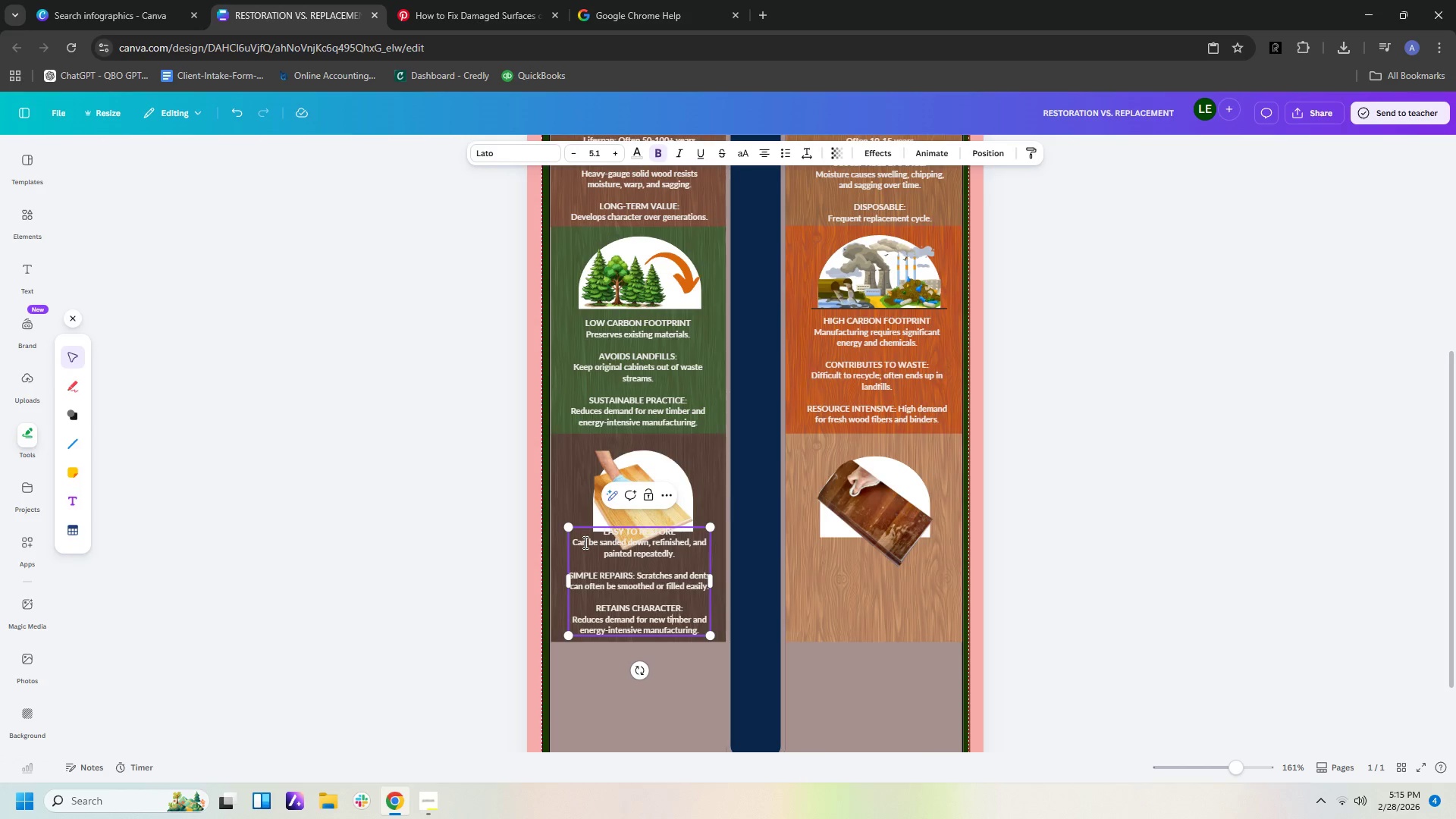 
hold_key(key=ArrowLeft, duration=1.25)
 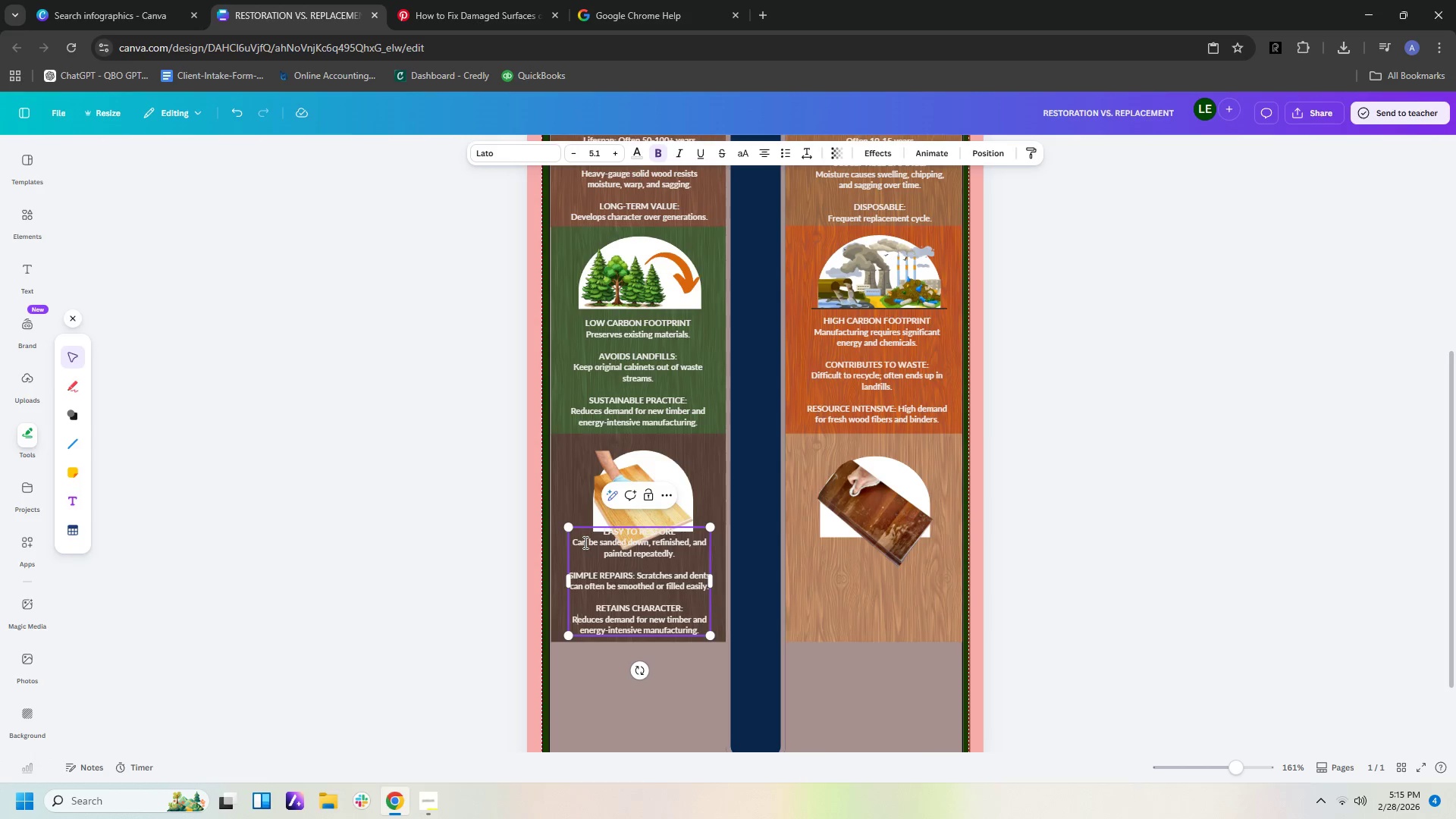 
key(ArrowLeft)
 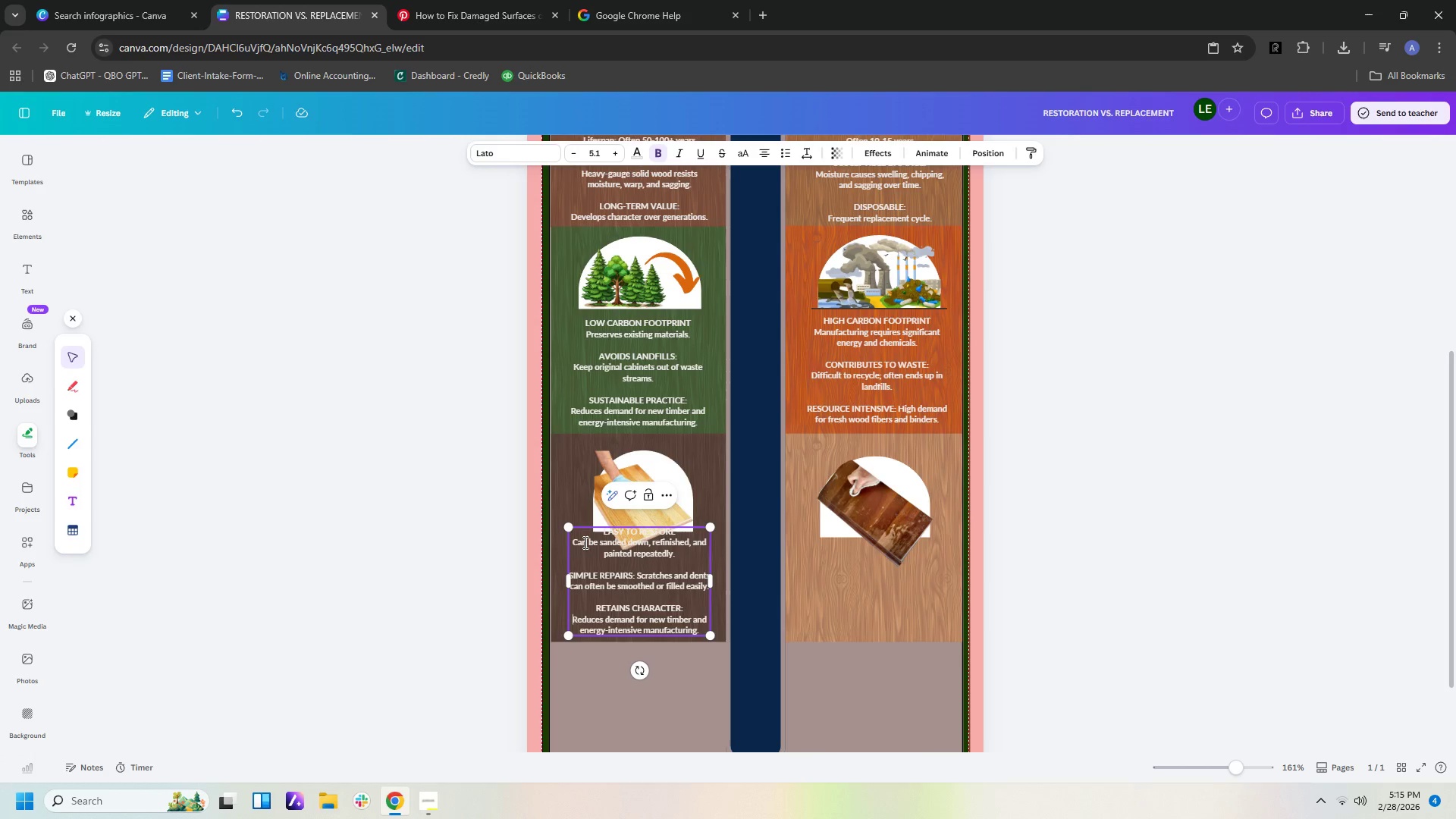 
key(ArrowLeft)
 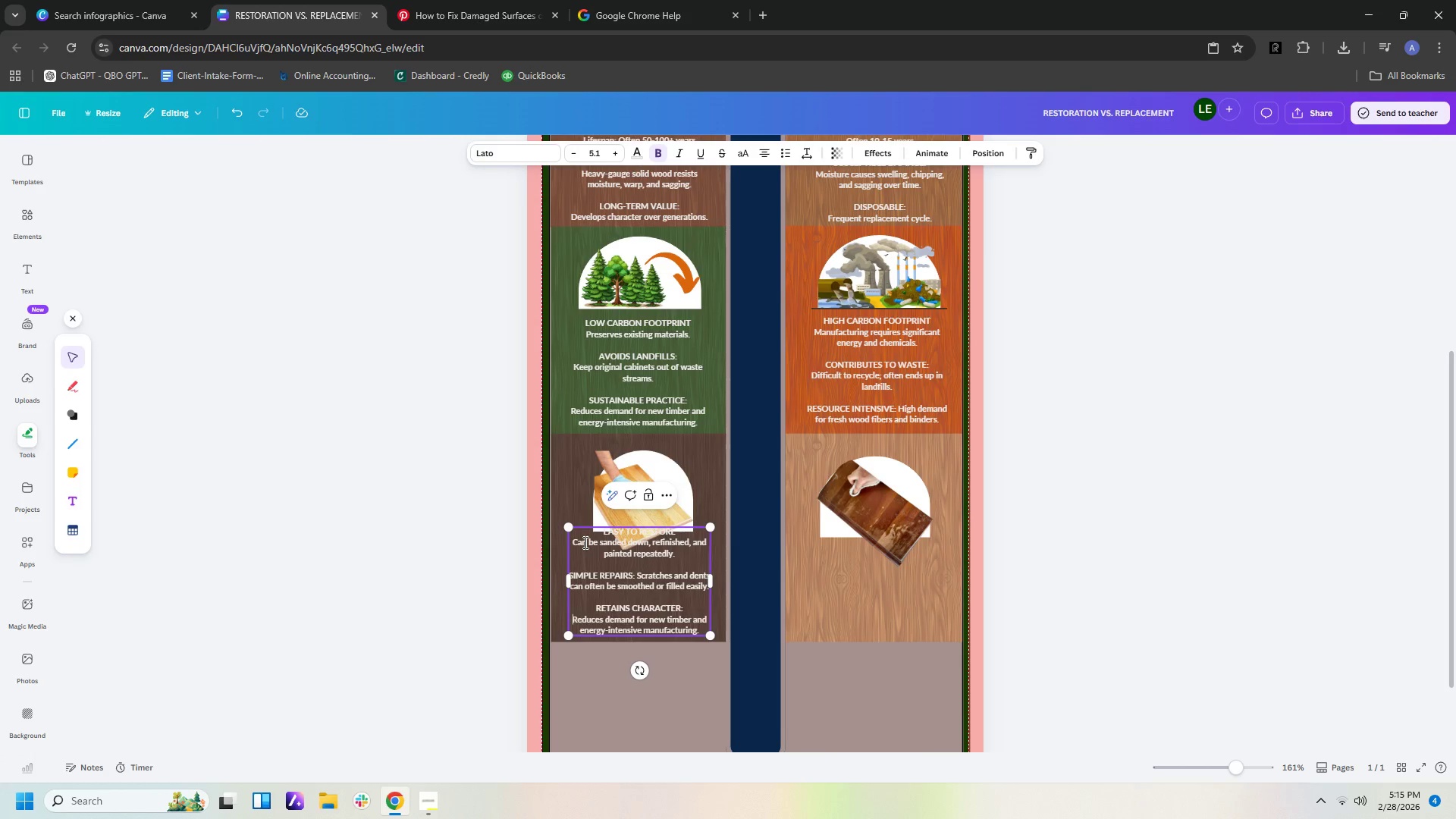 
key(Backspace)
type( [Delete][Delete][Delete][Delete][Delete][Delete][Delete][Delete][Delete][Delete]Minor imperfectios)
key(Backspace)
type(ns and uniqueness)
 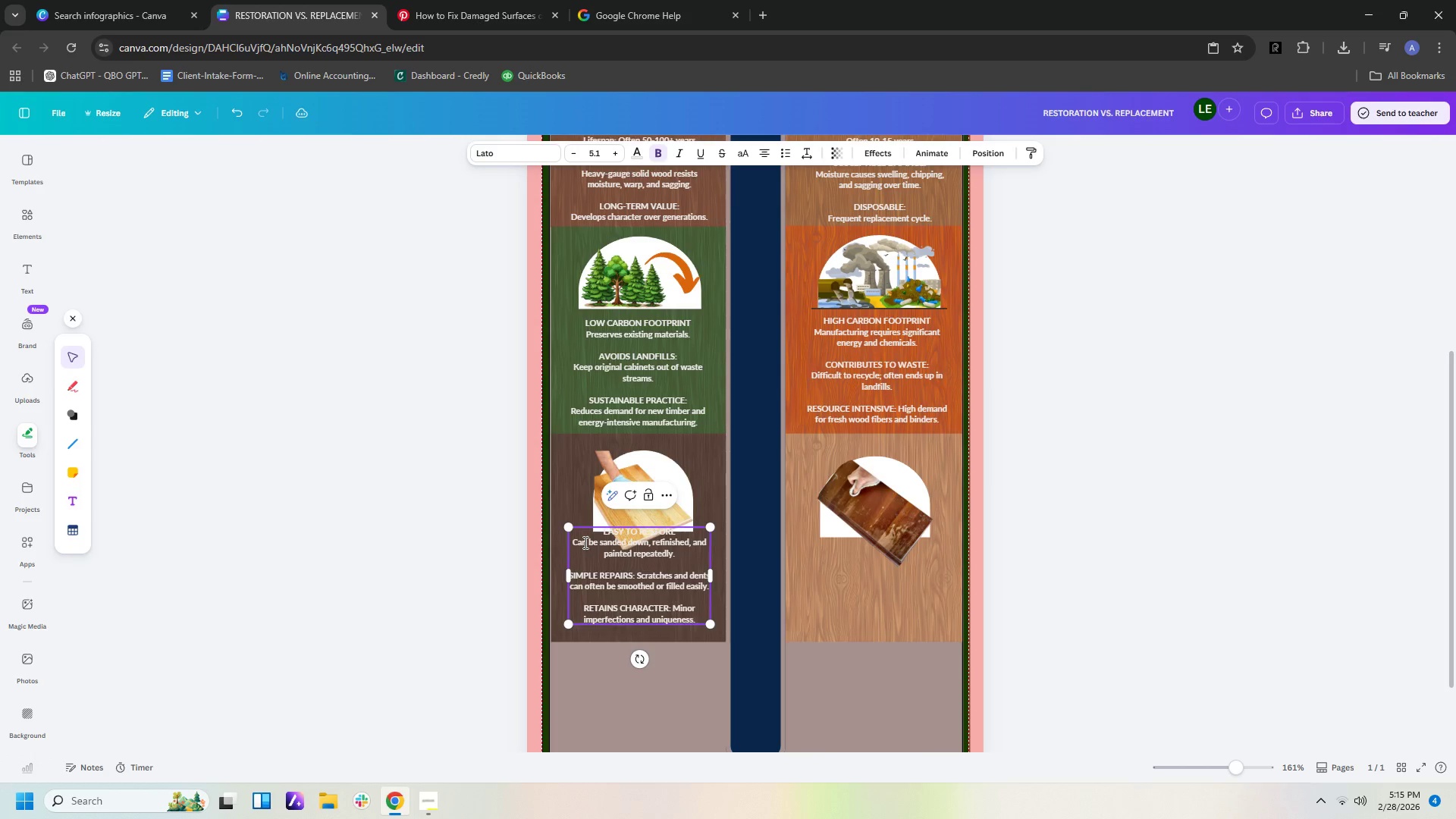 
left_click([712, 682])
 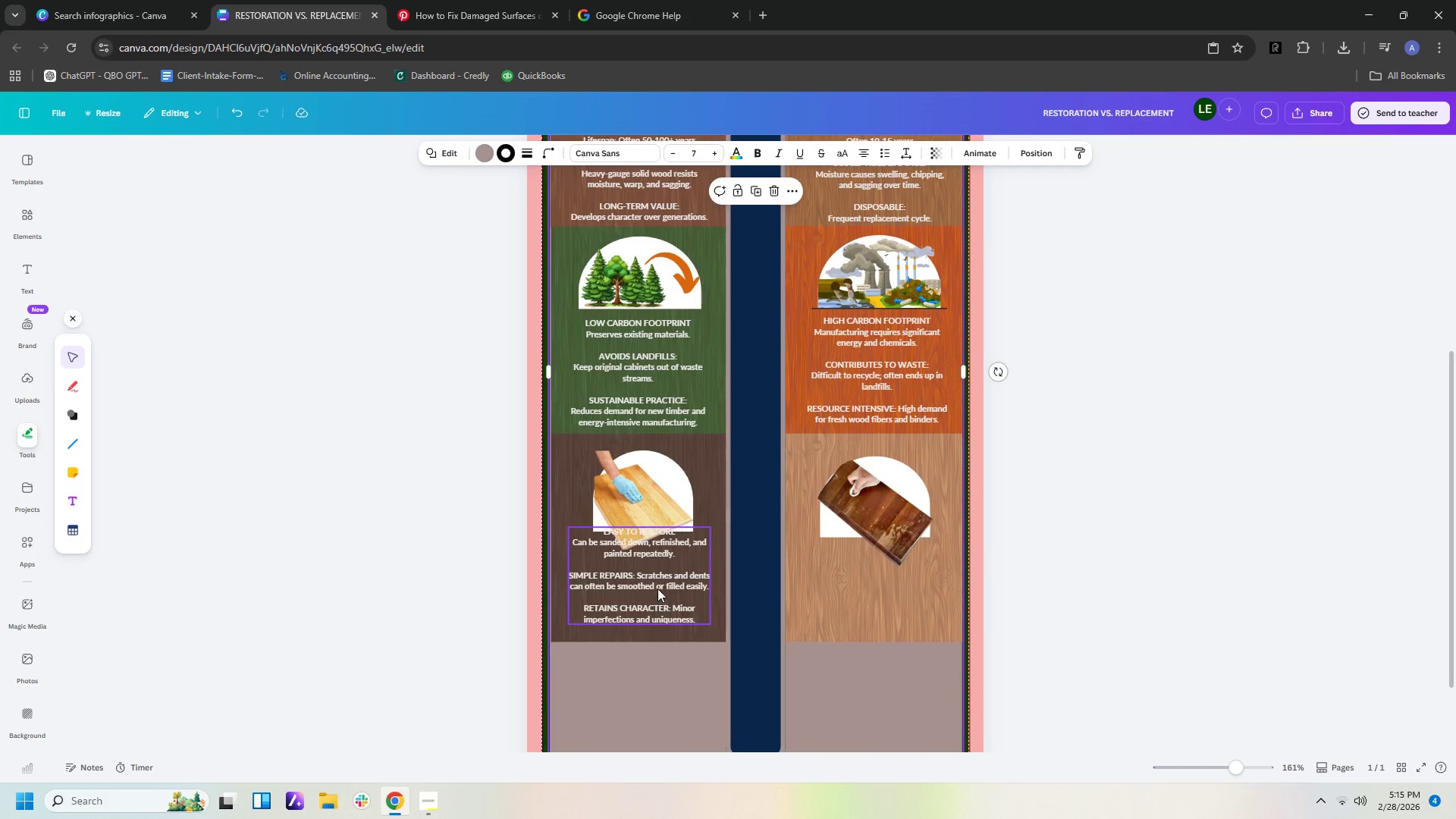 
left_click_drag(start_coordinate=[657, 588], to_coordinate=[657, 603])
 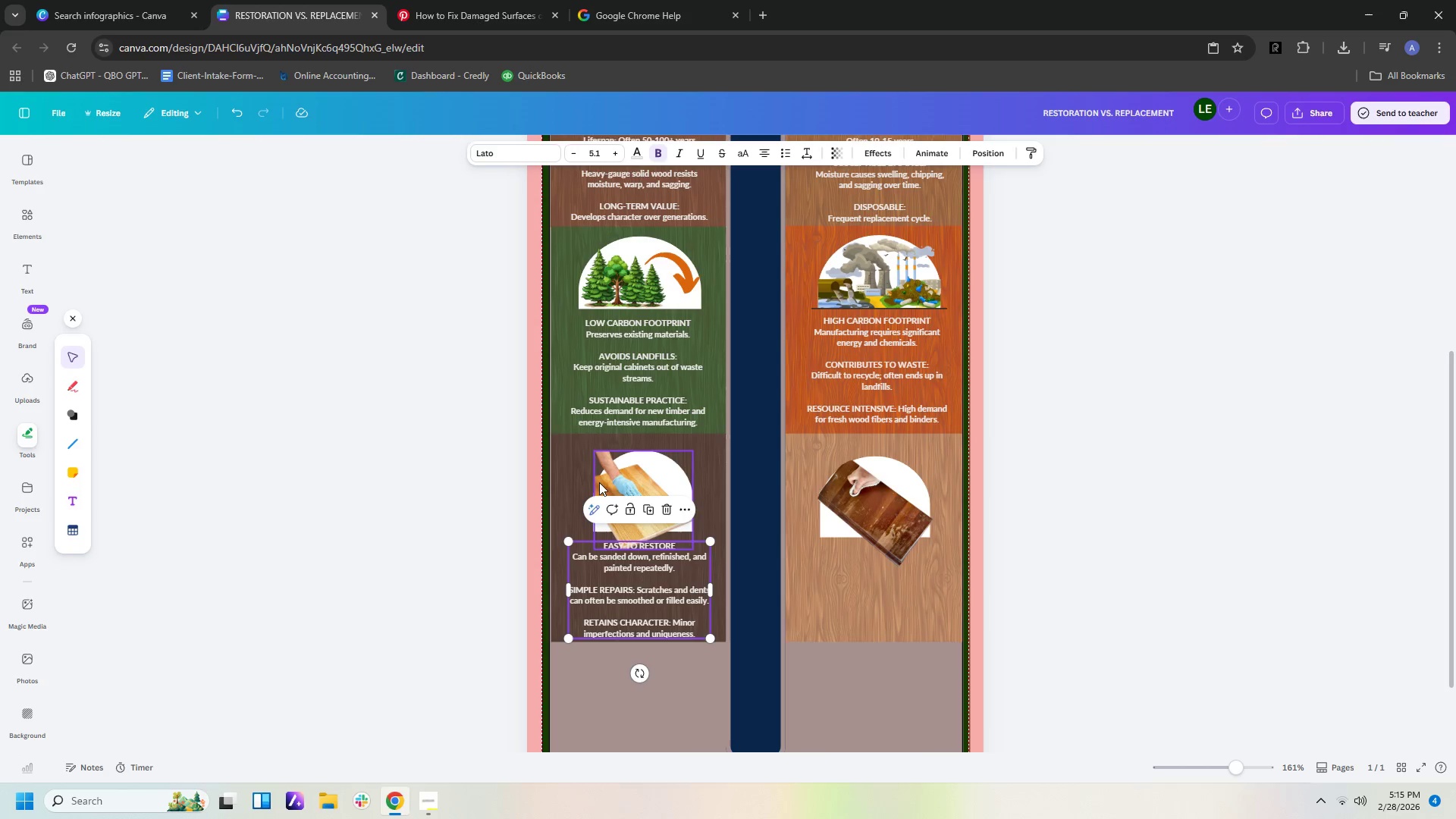 
left_click_drag(start_coordinate=[632, 478], to_coordinate=[631, 470])
 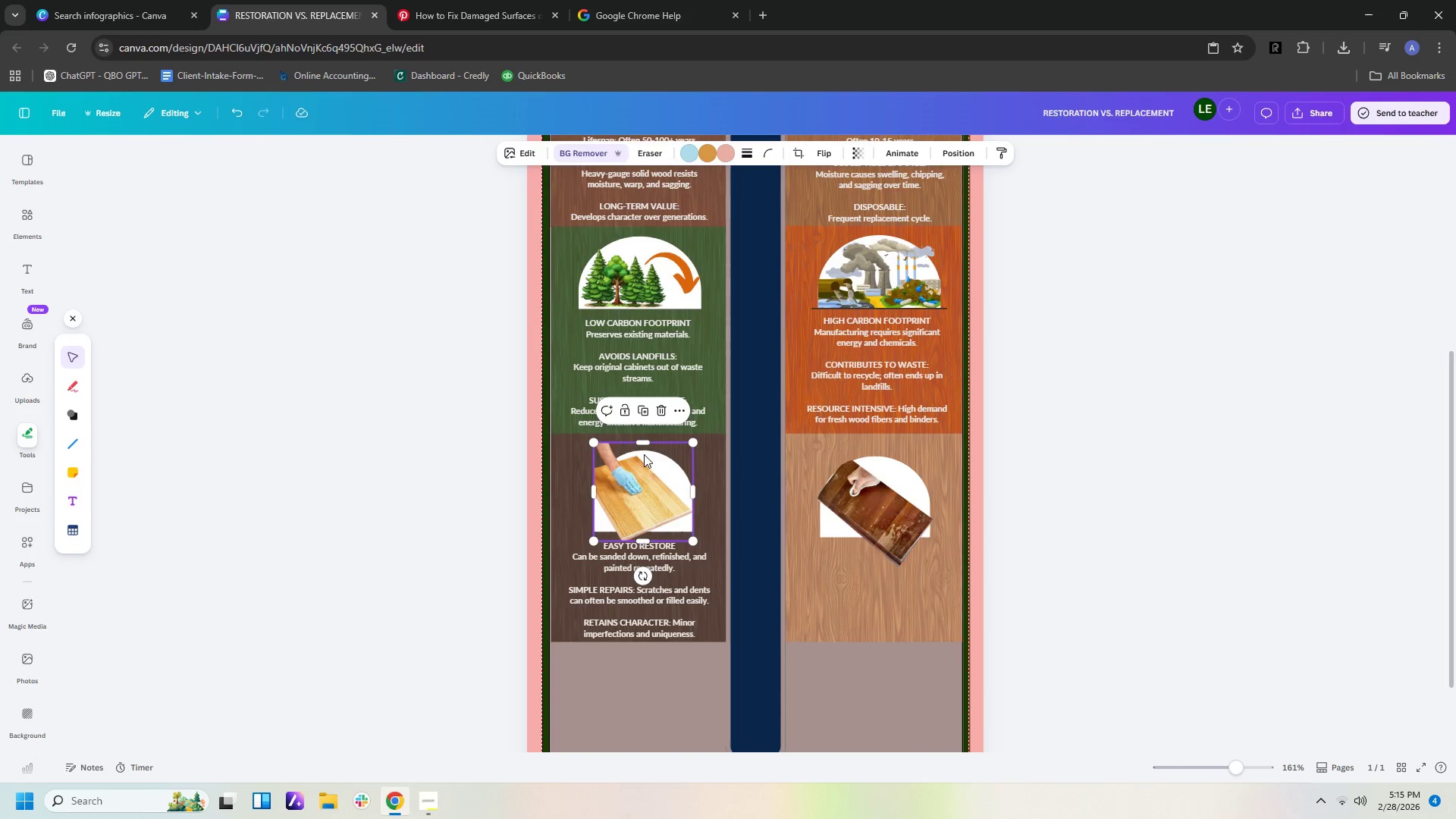 
wait(5.47)
 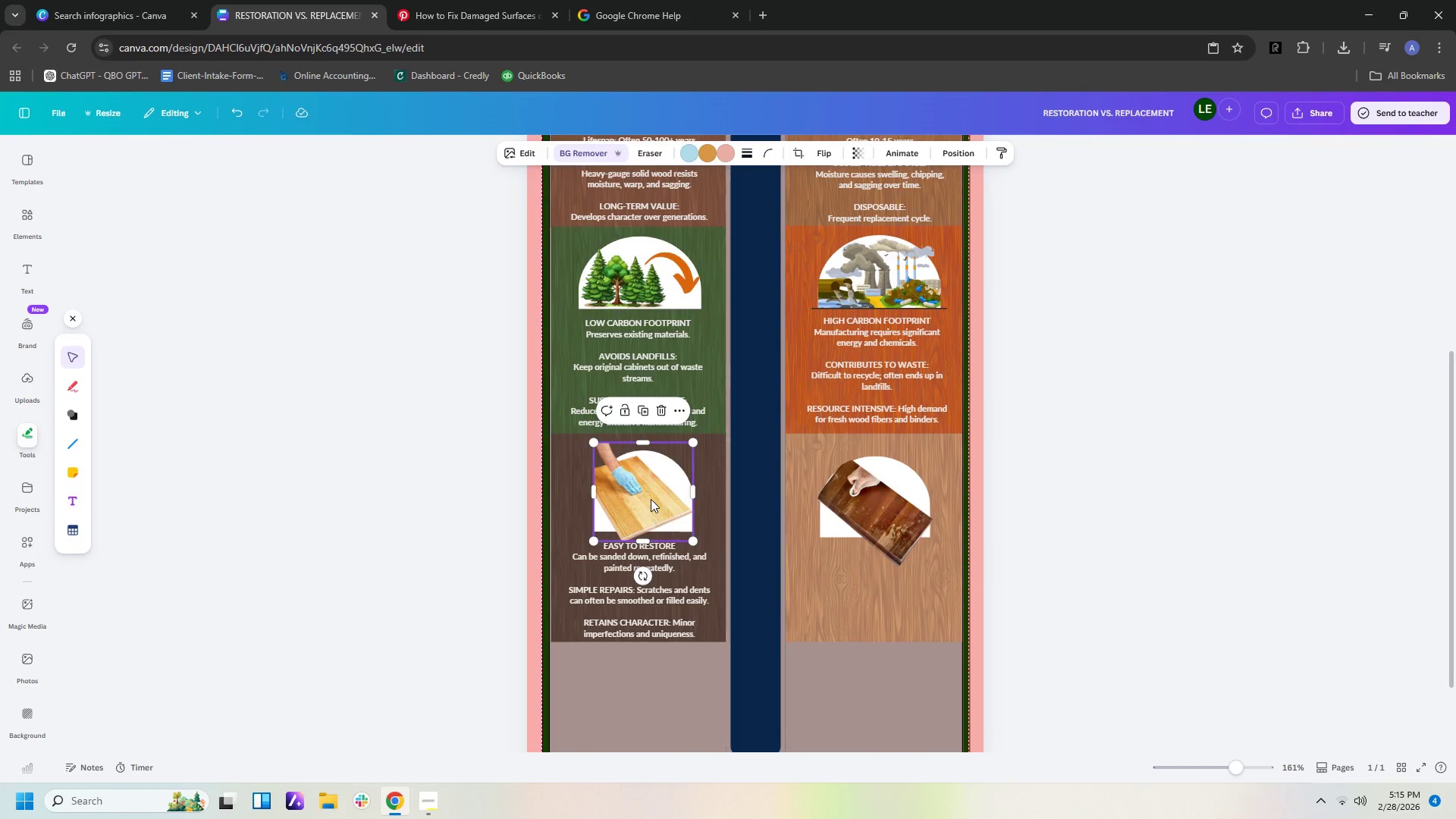 
left_click_drag(start_coordinate=[669, 492], to_coordinate=[670, 486])
 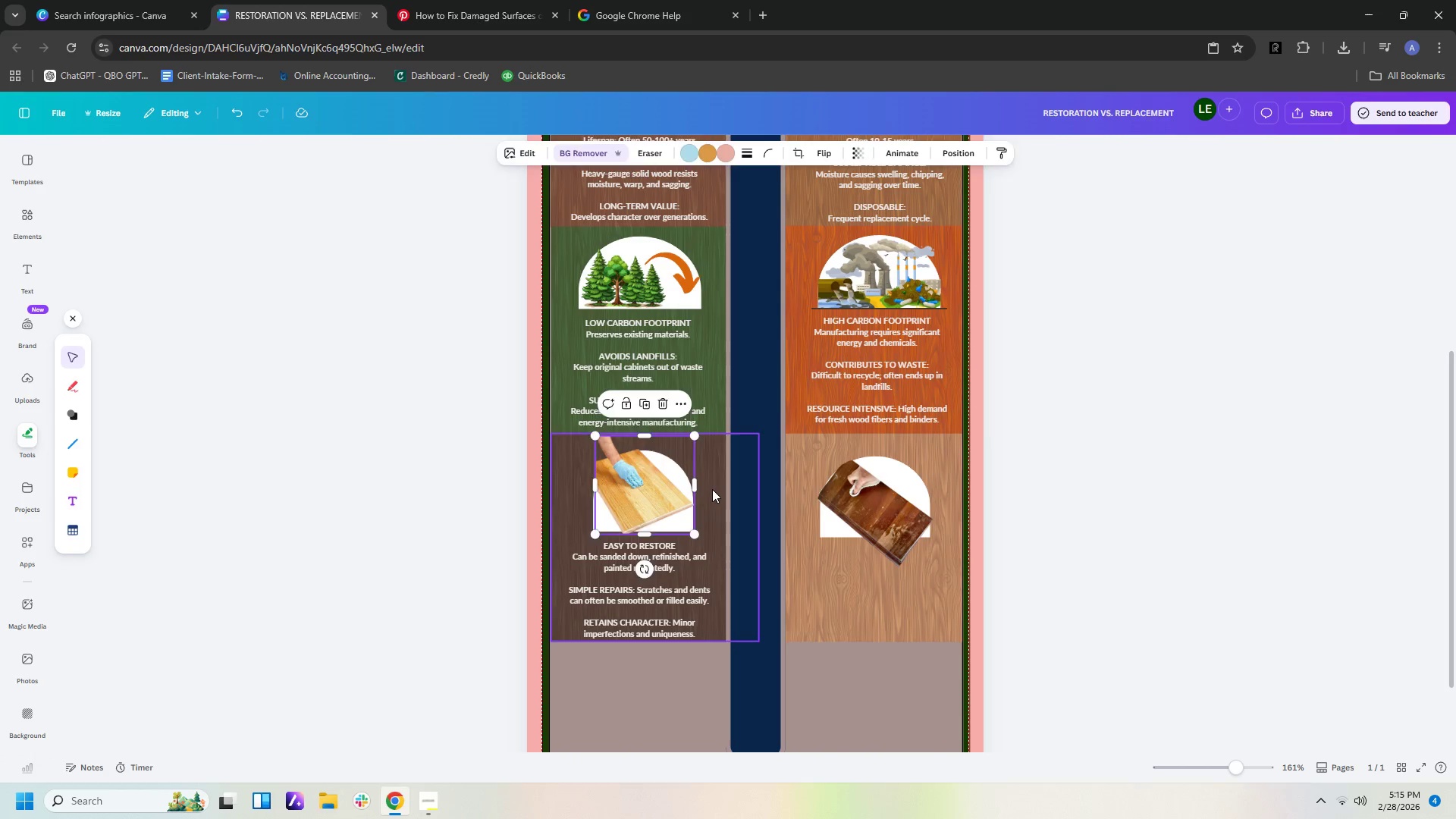 
left_click([712, 489])
 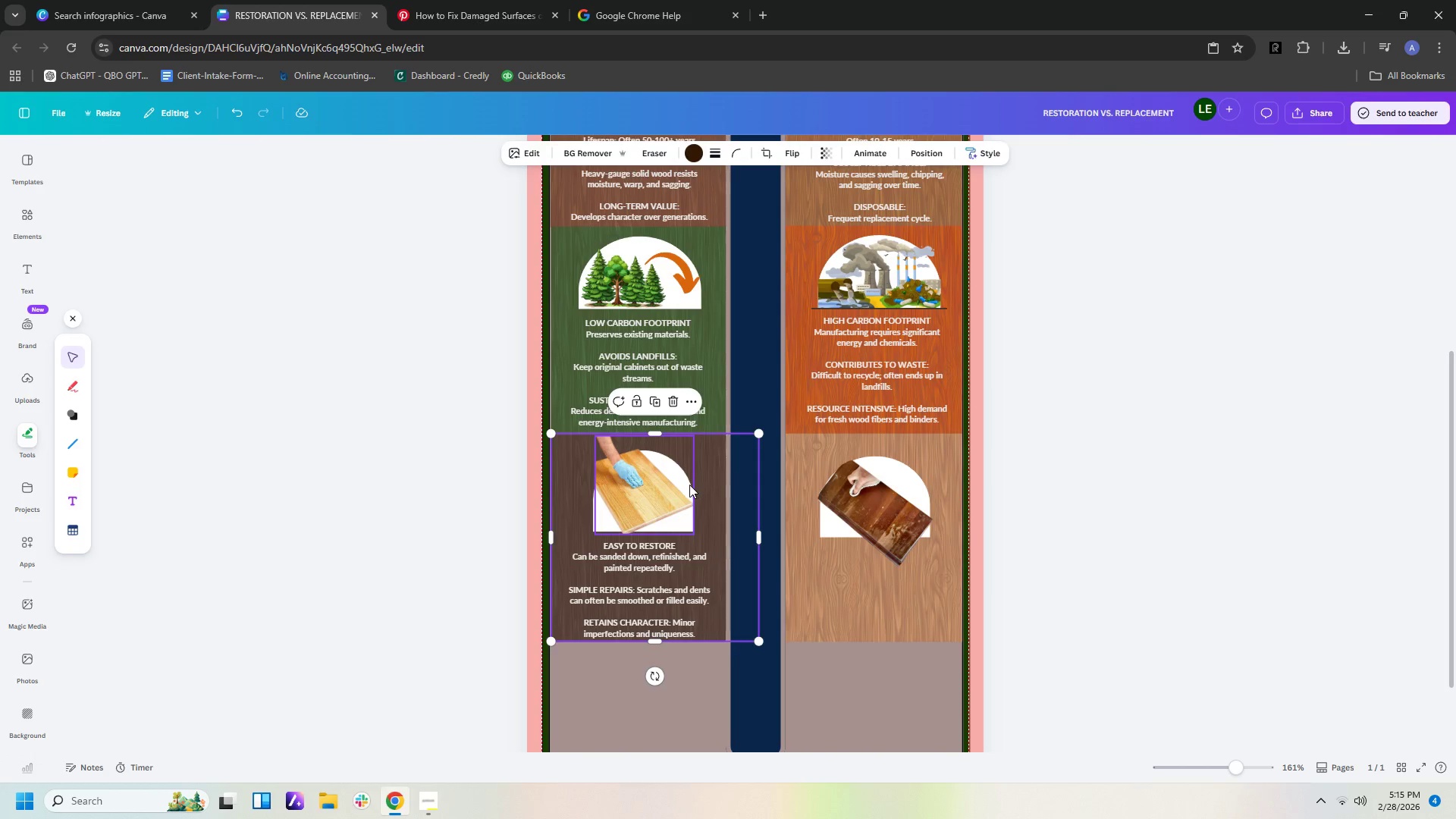 
left_click_drag(start_coordinate=[689, 485], to_coordinate=[658, 478])
 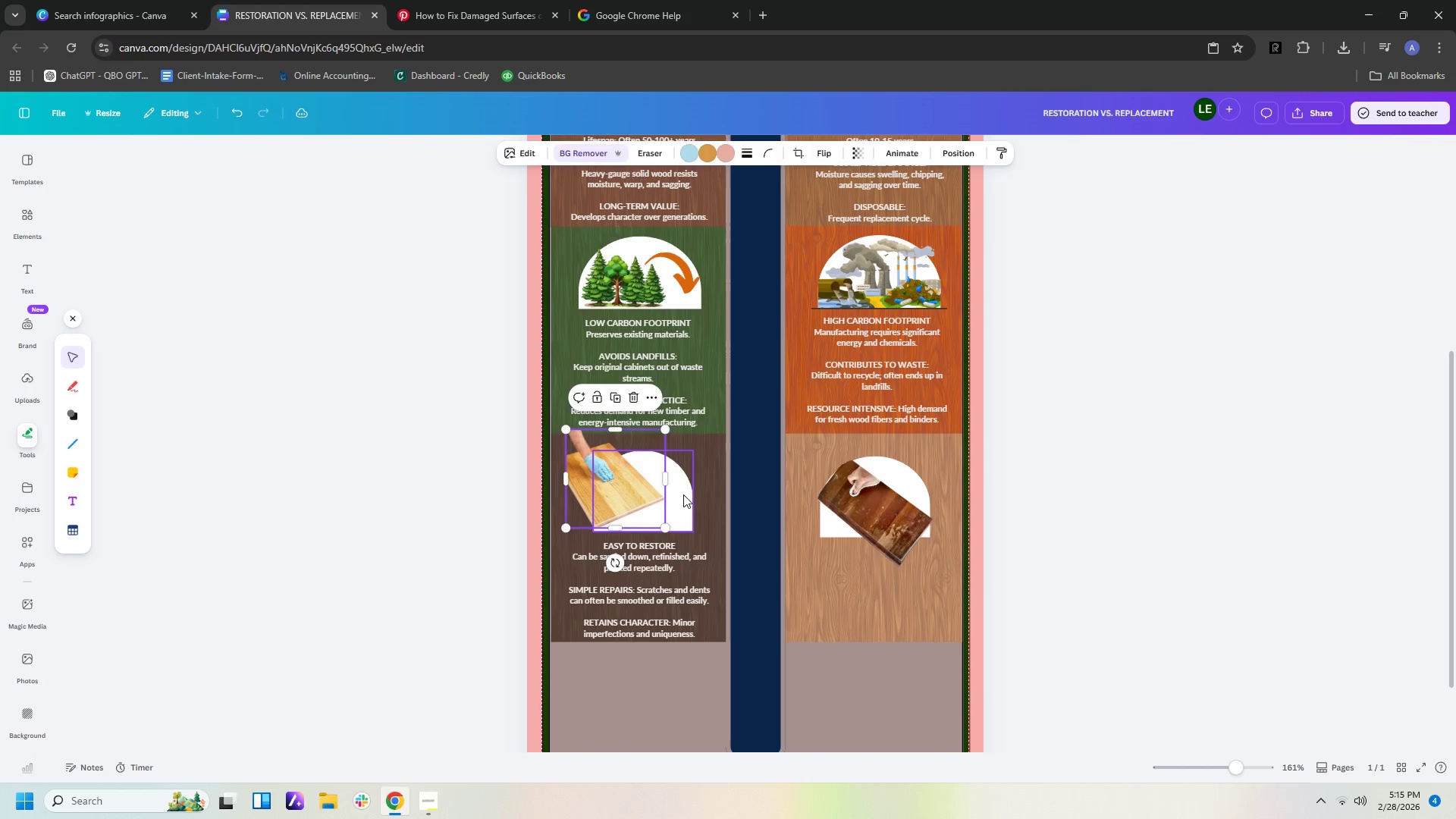 
left_click_drag(start_coordinate=[683, 494], to_coordinate=[681, 490])
 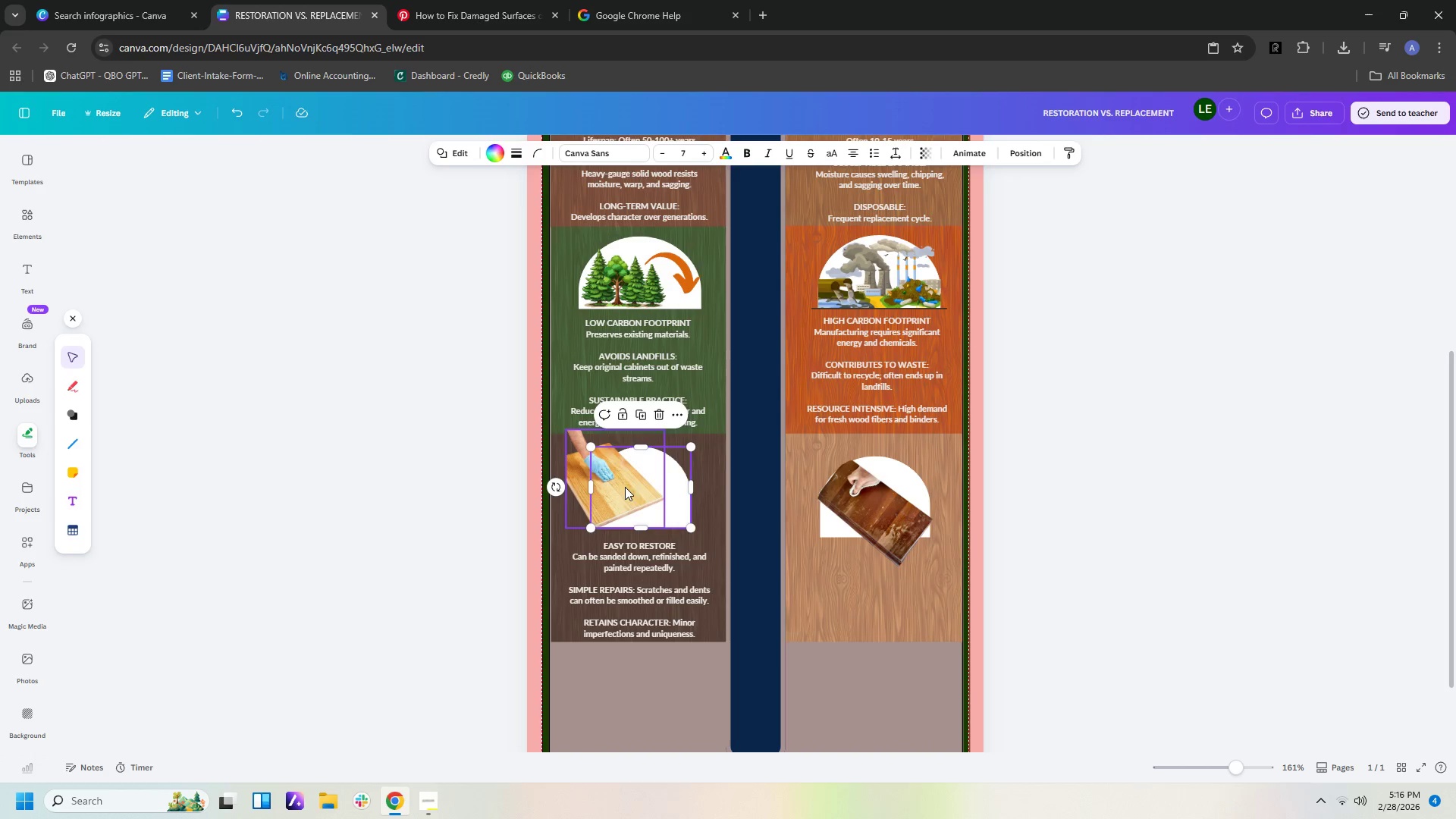 
left_click_drag(start_coordinate=[625, 487], to_coordinate=[622, 481])
 